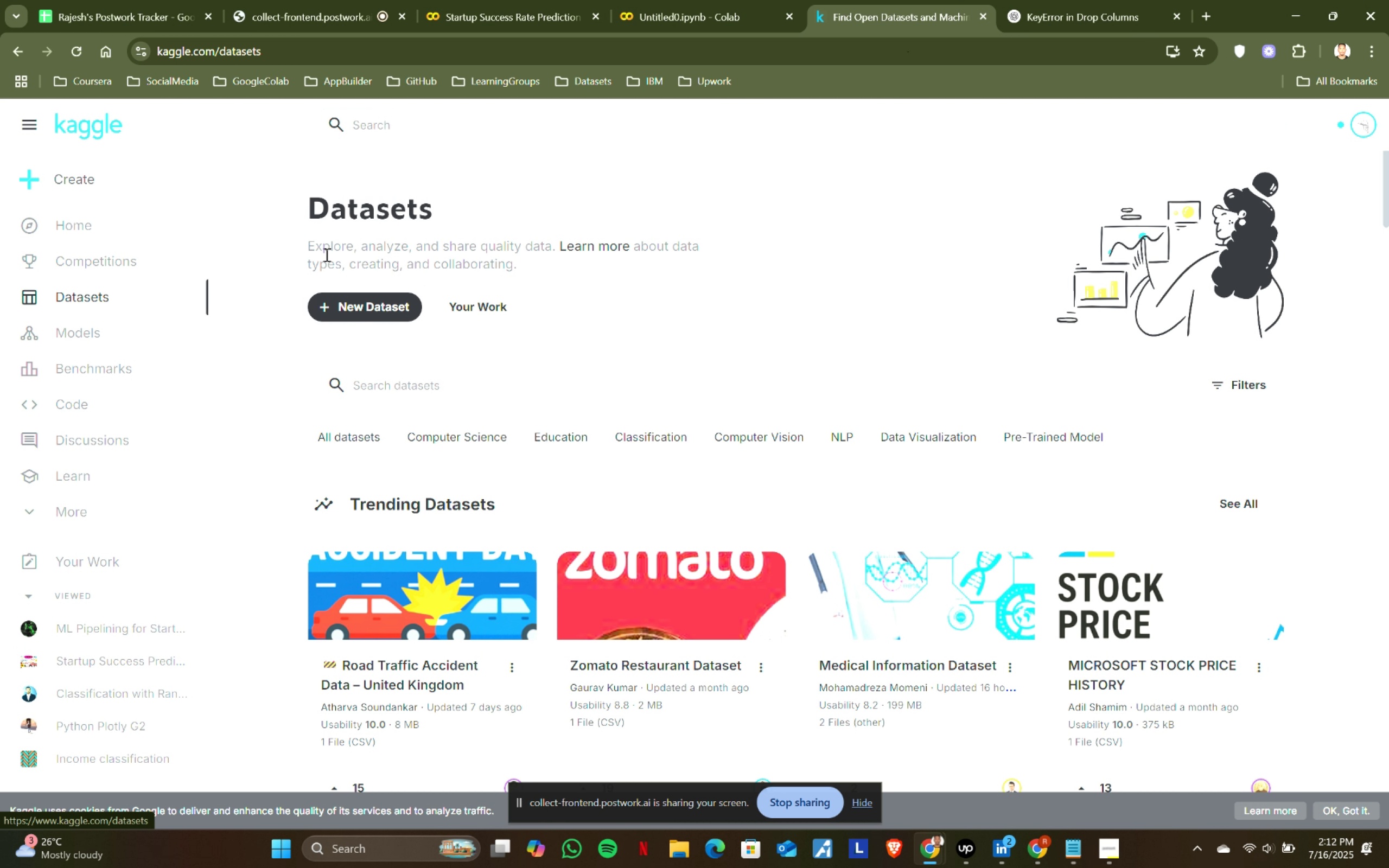 
left_click([414, 387])
 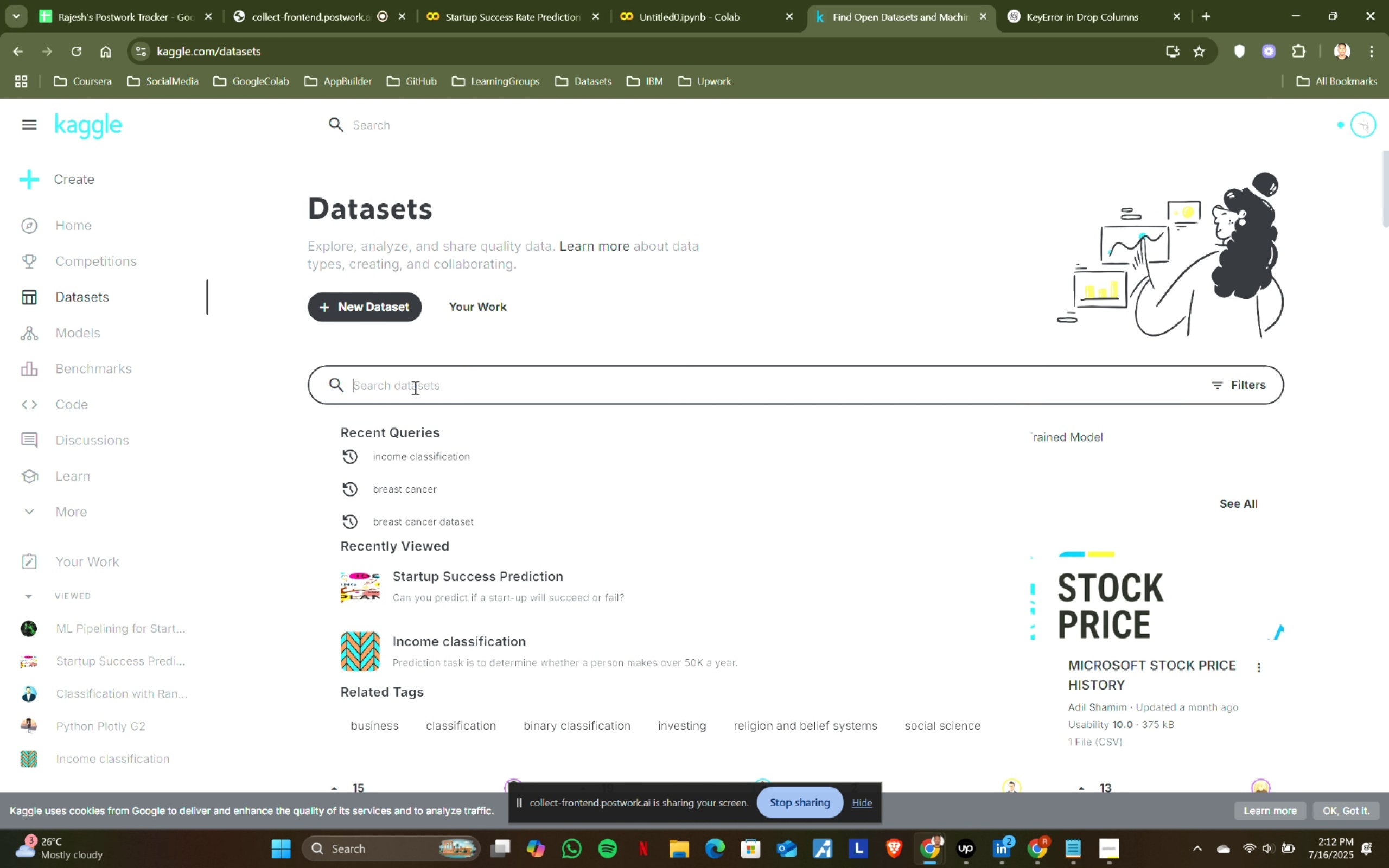 
type(traffic forecast)
 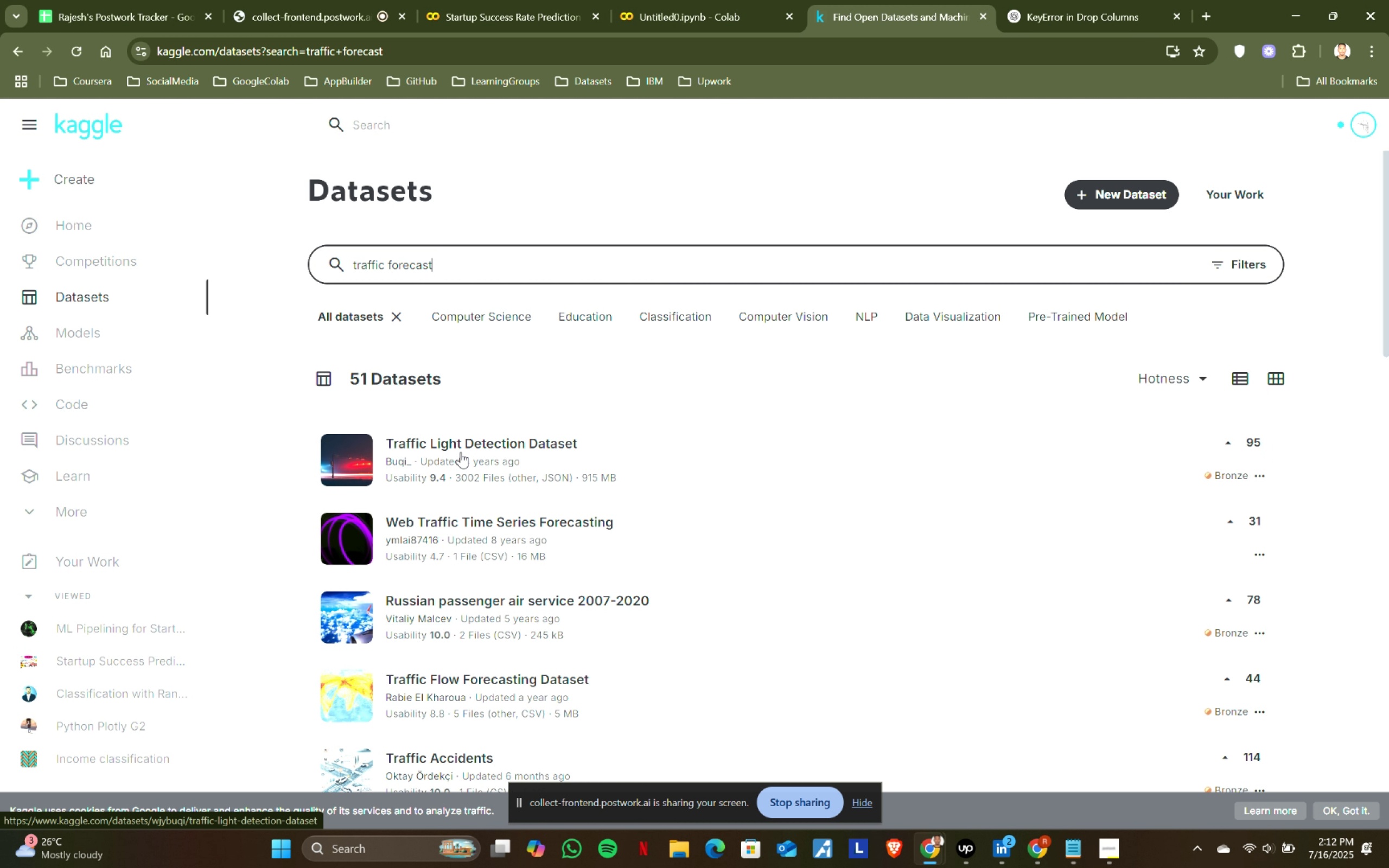 
wait(7.94)
 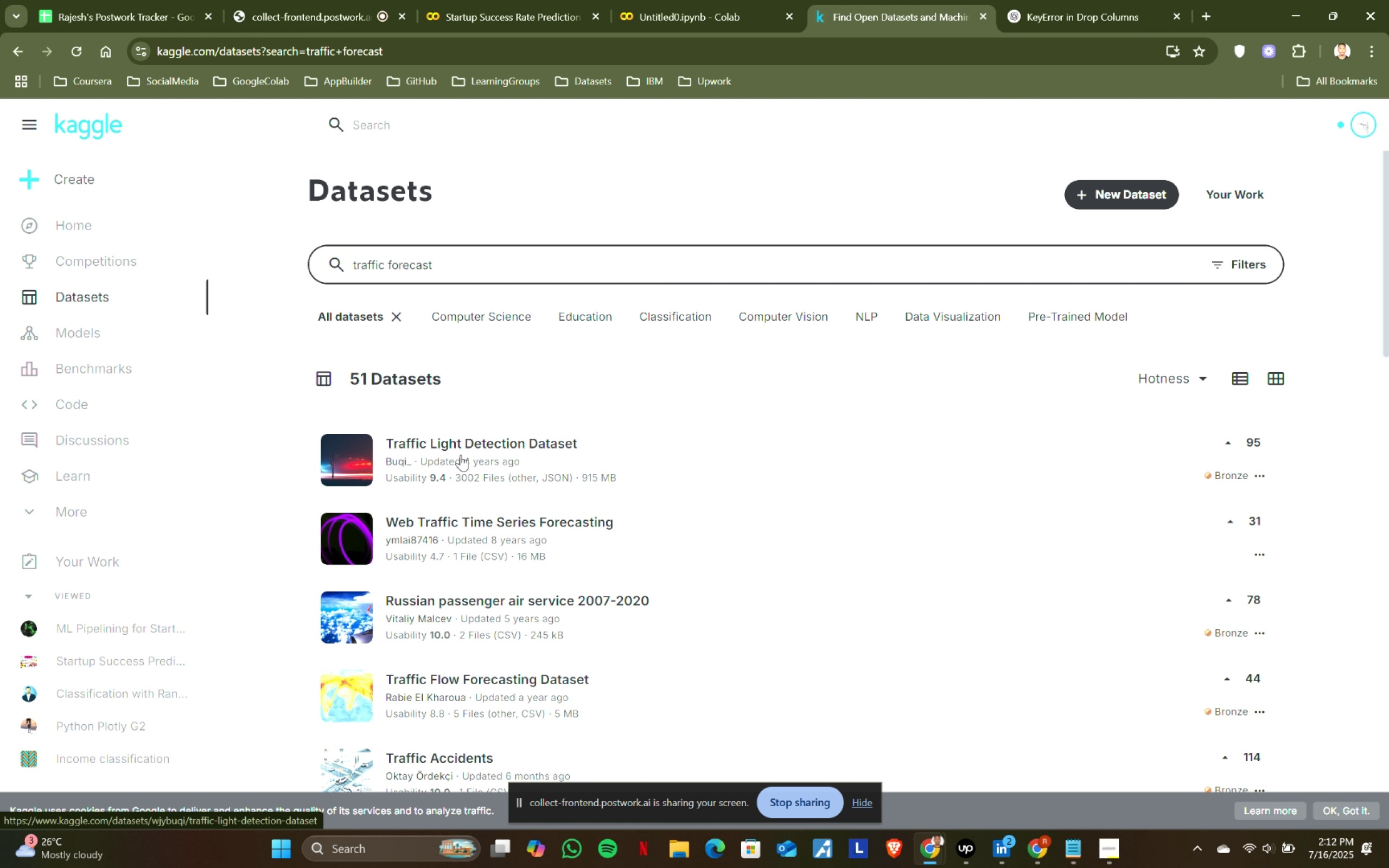 
scroll: coordinate [461, 452], scroll_direction: down, amount: 1.0
 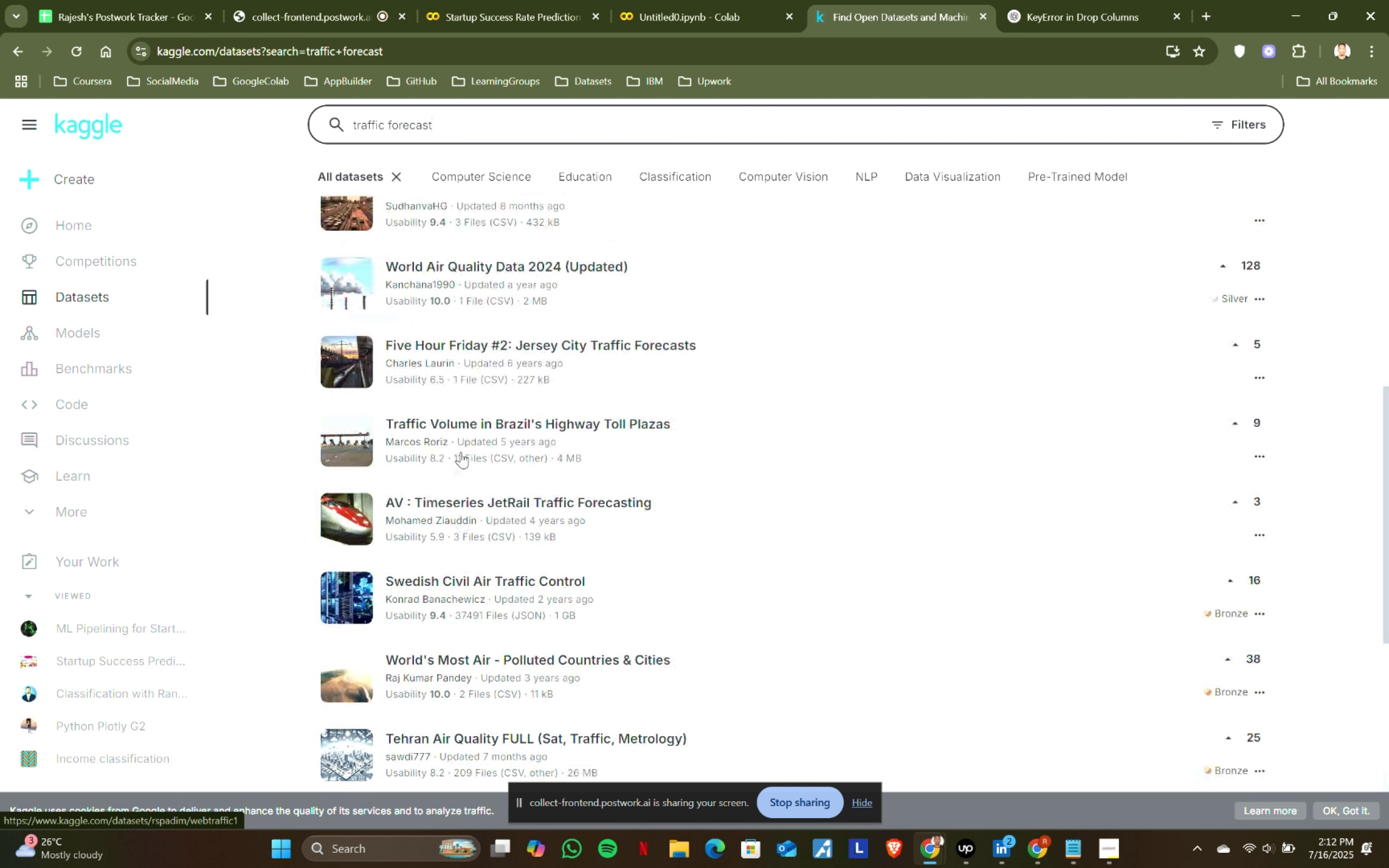 
scroll: coordinate [461, 452], scroll_direction: up, amount: 11.0
 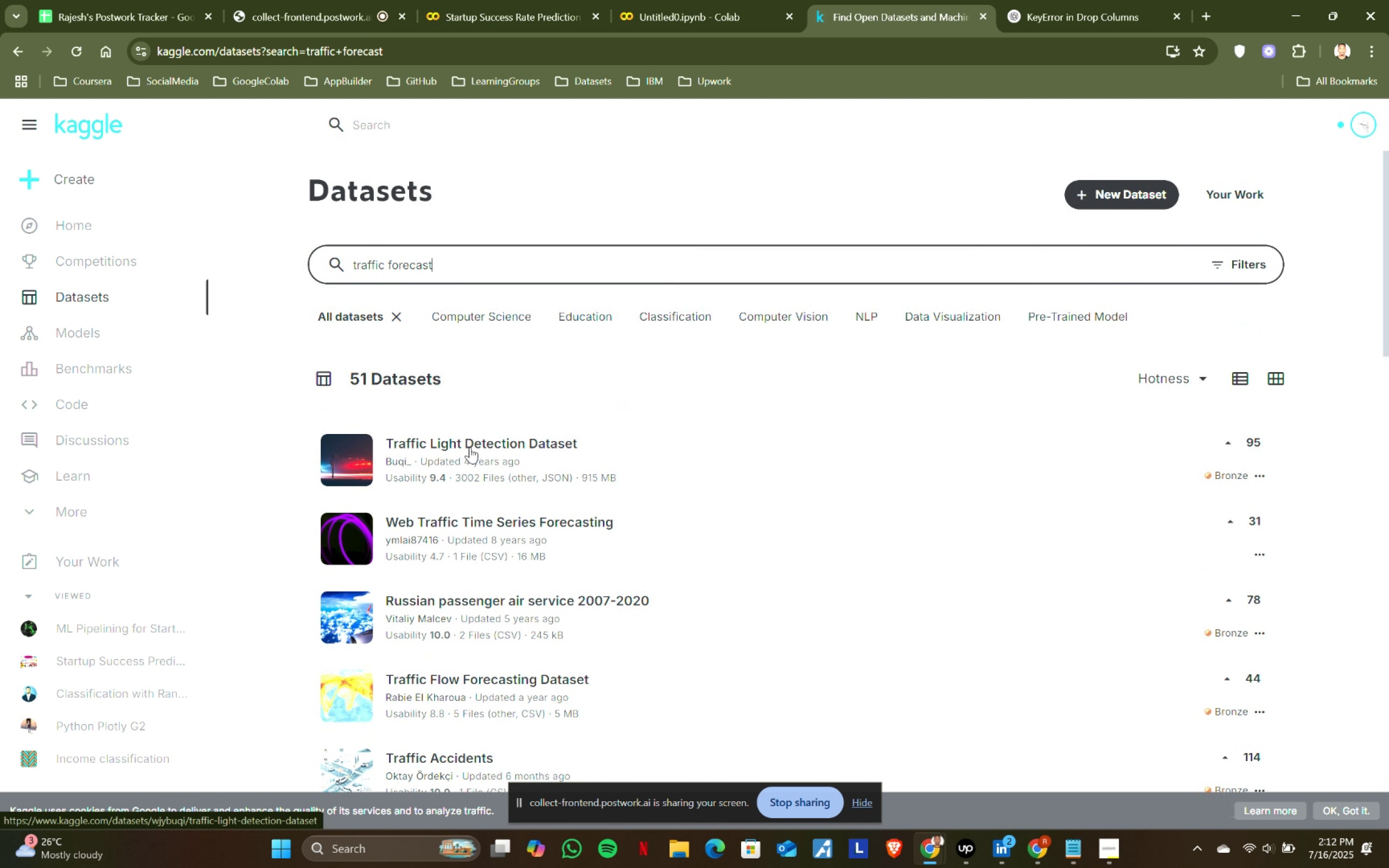 
left_click([470, 447])
 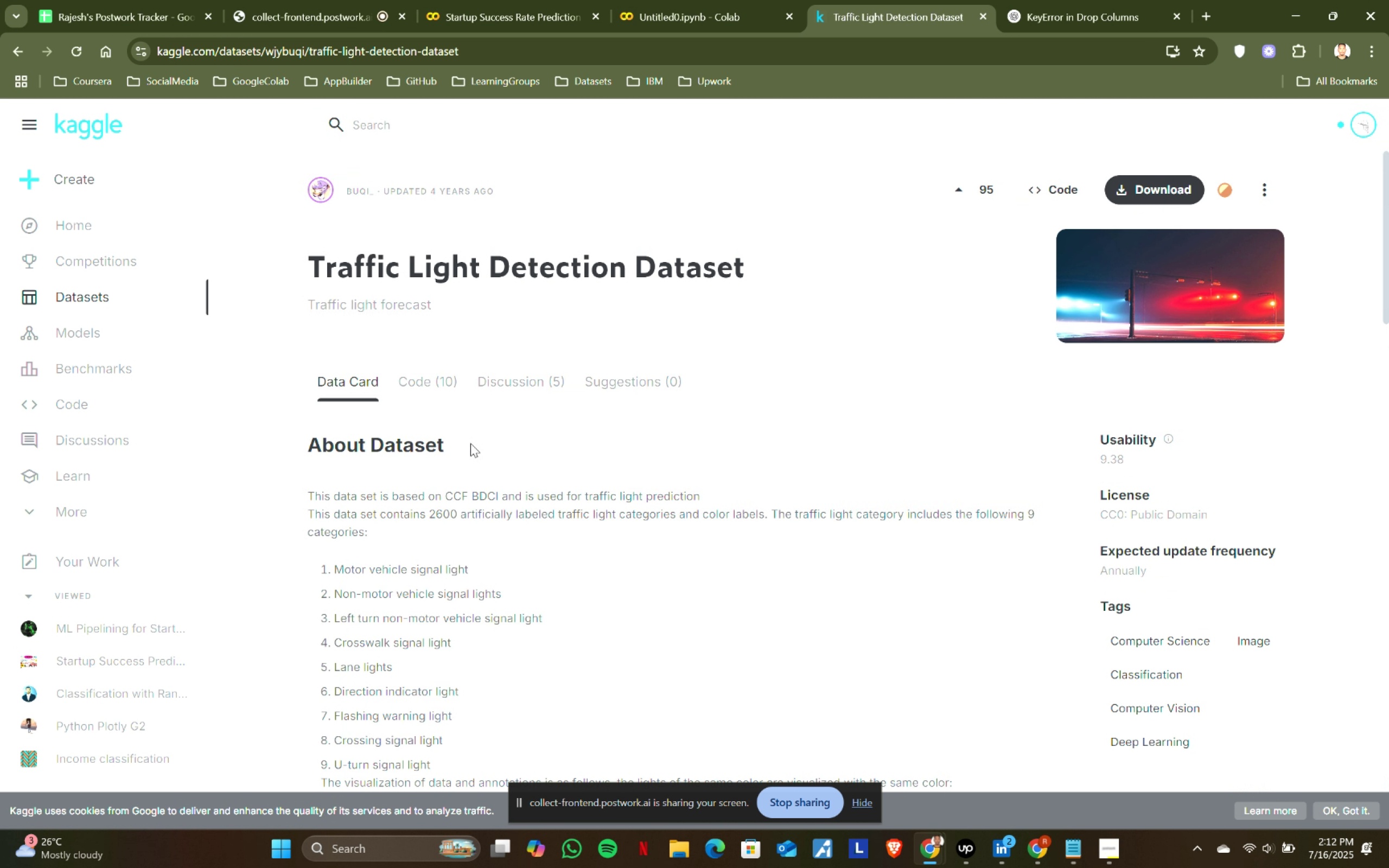 
scroll: coordinate [470, 443], scroll_direction: down, amount: 1.0
 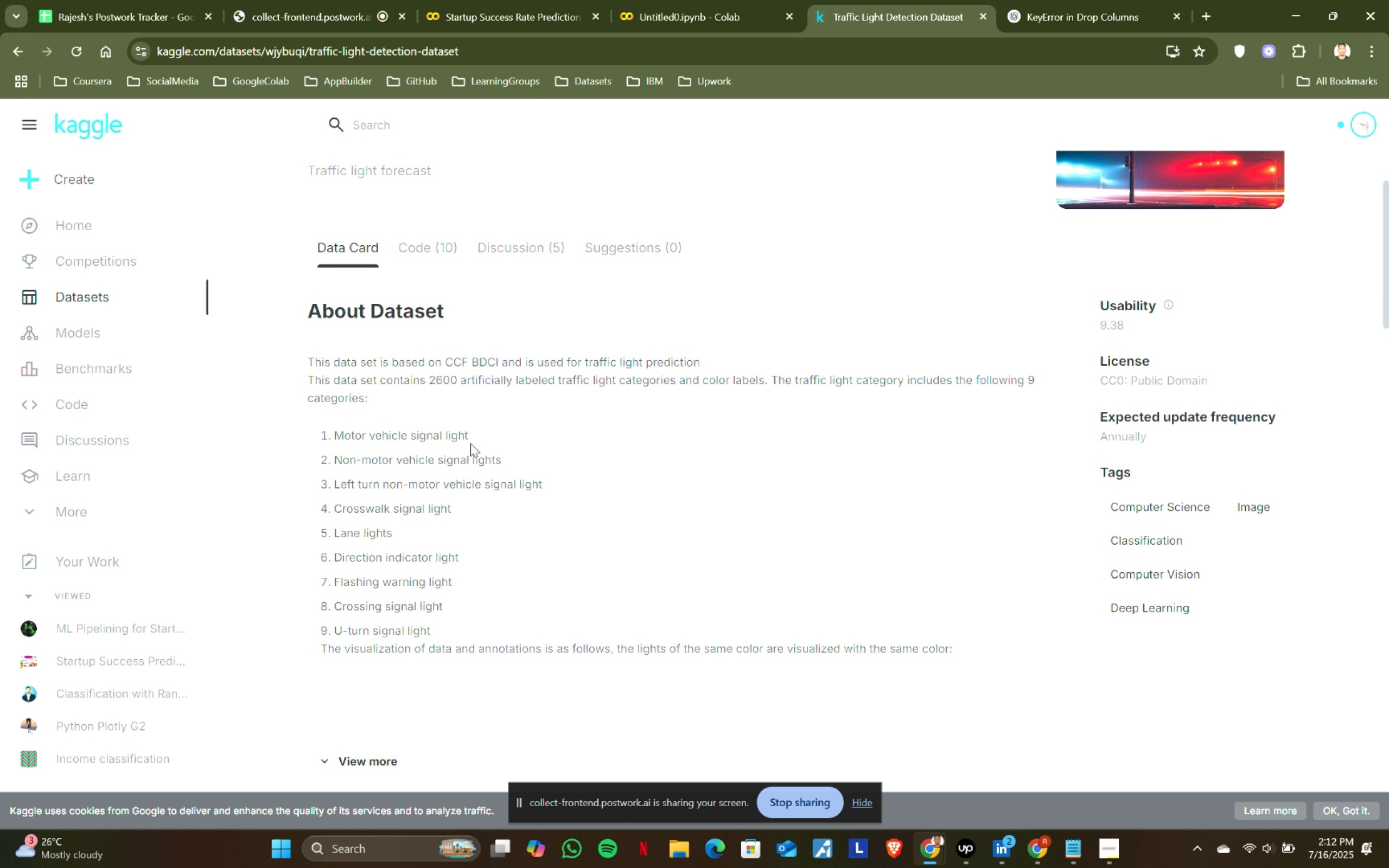 
scroll: coordinate [470, 443], scroll_direction: up, amount: 1.0
 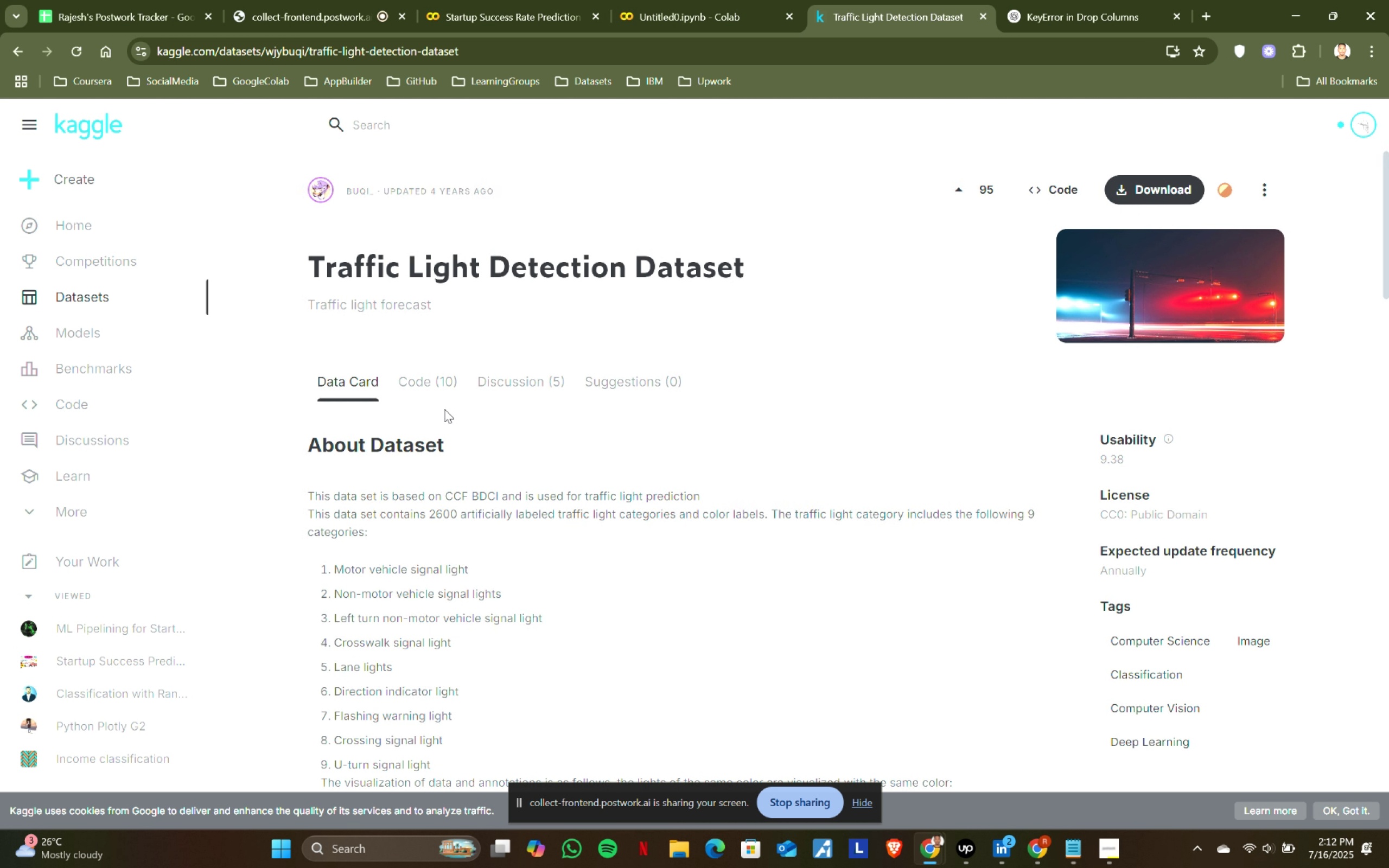 
left_click([430, 389])
 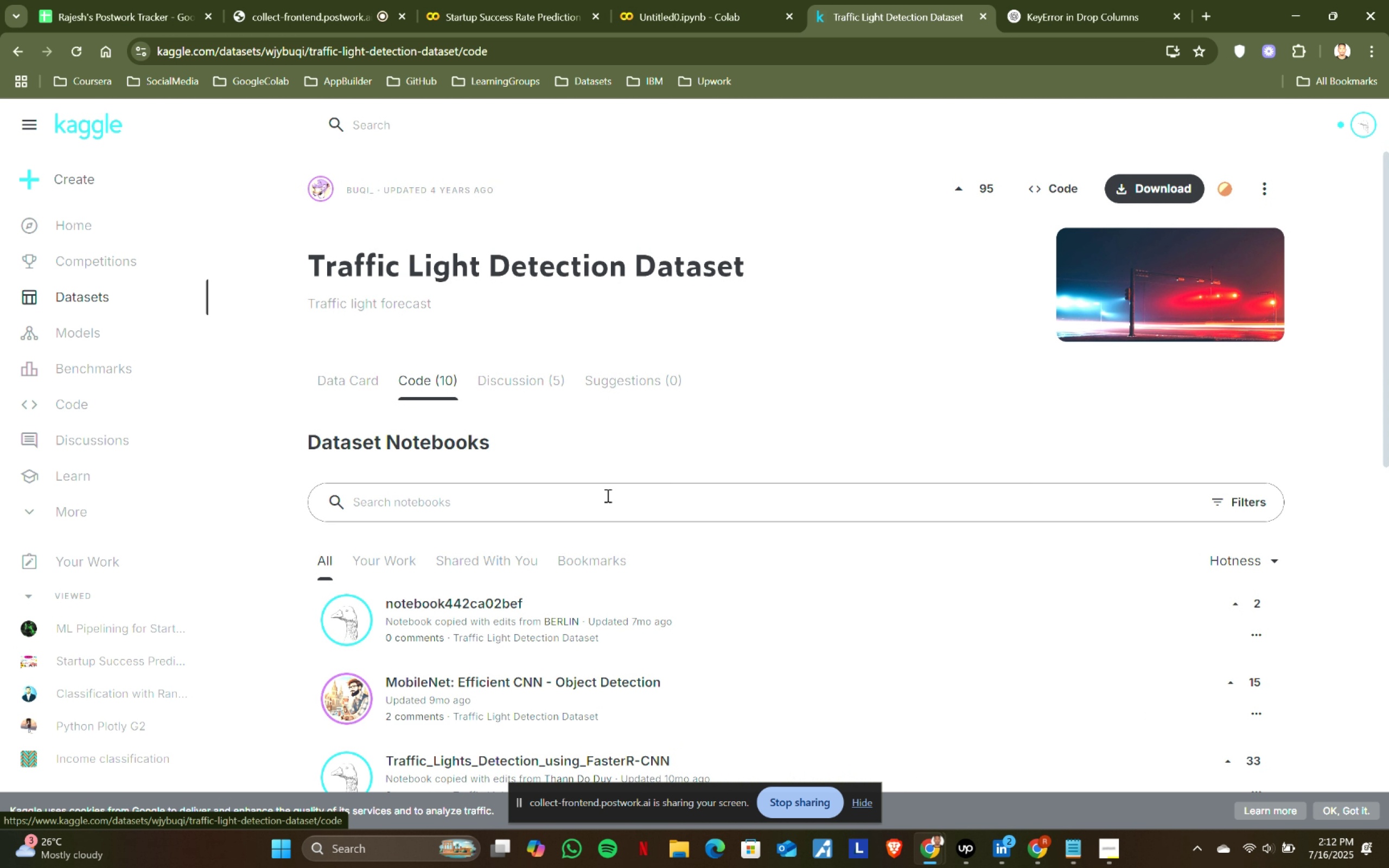 
scroll: coordinate [607, 495], scroll_direction: down, amount: 1.0
 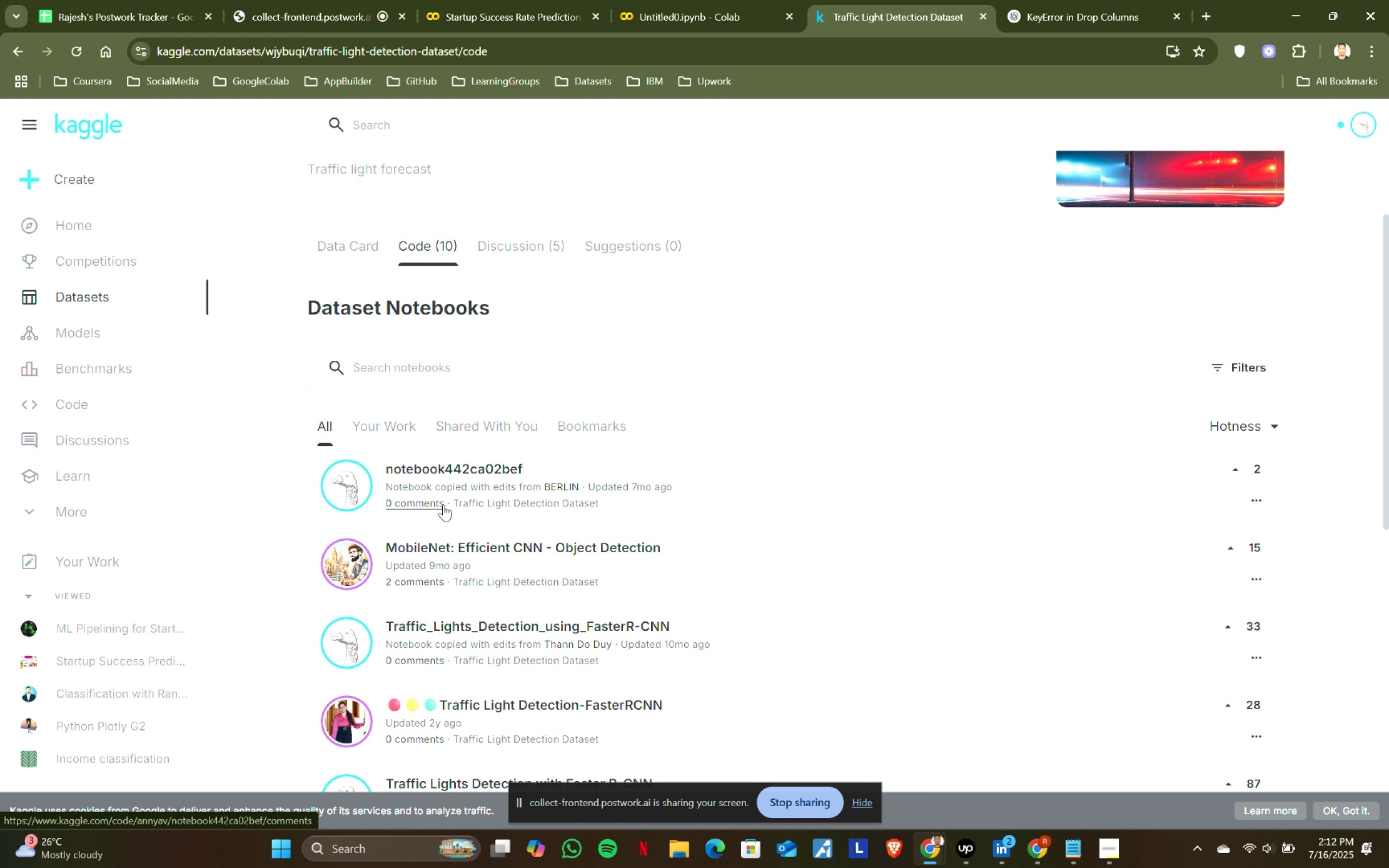 
wait(10.89)
 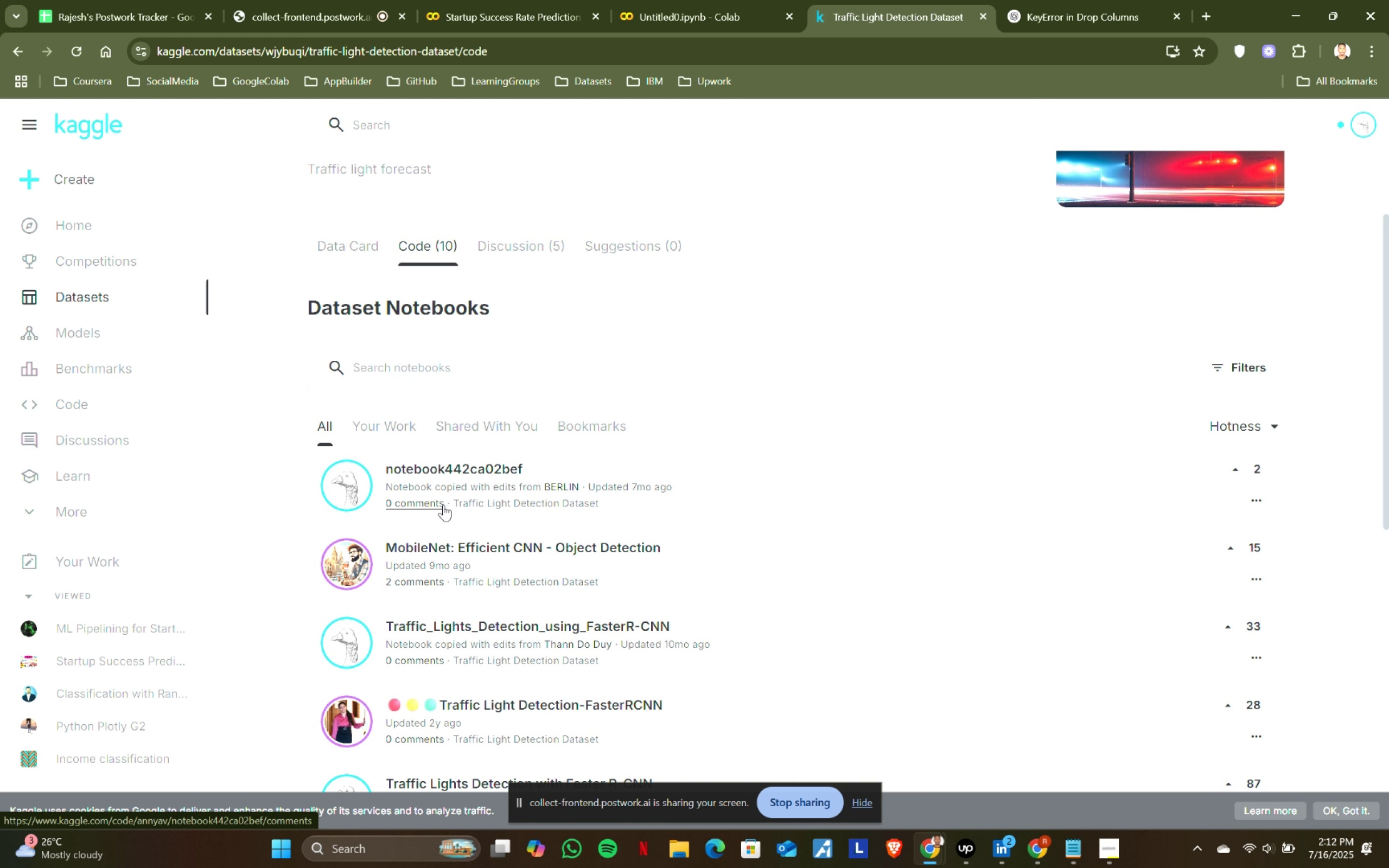 
left_click([458, 467])
 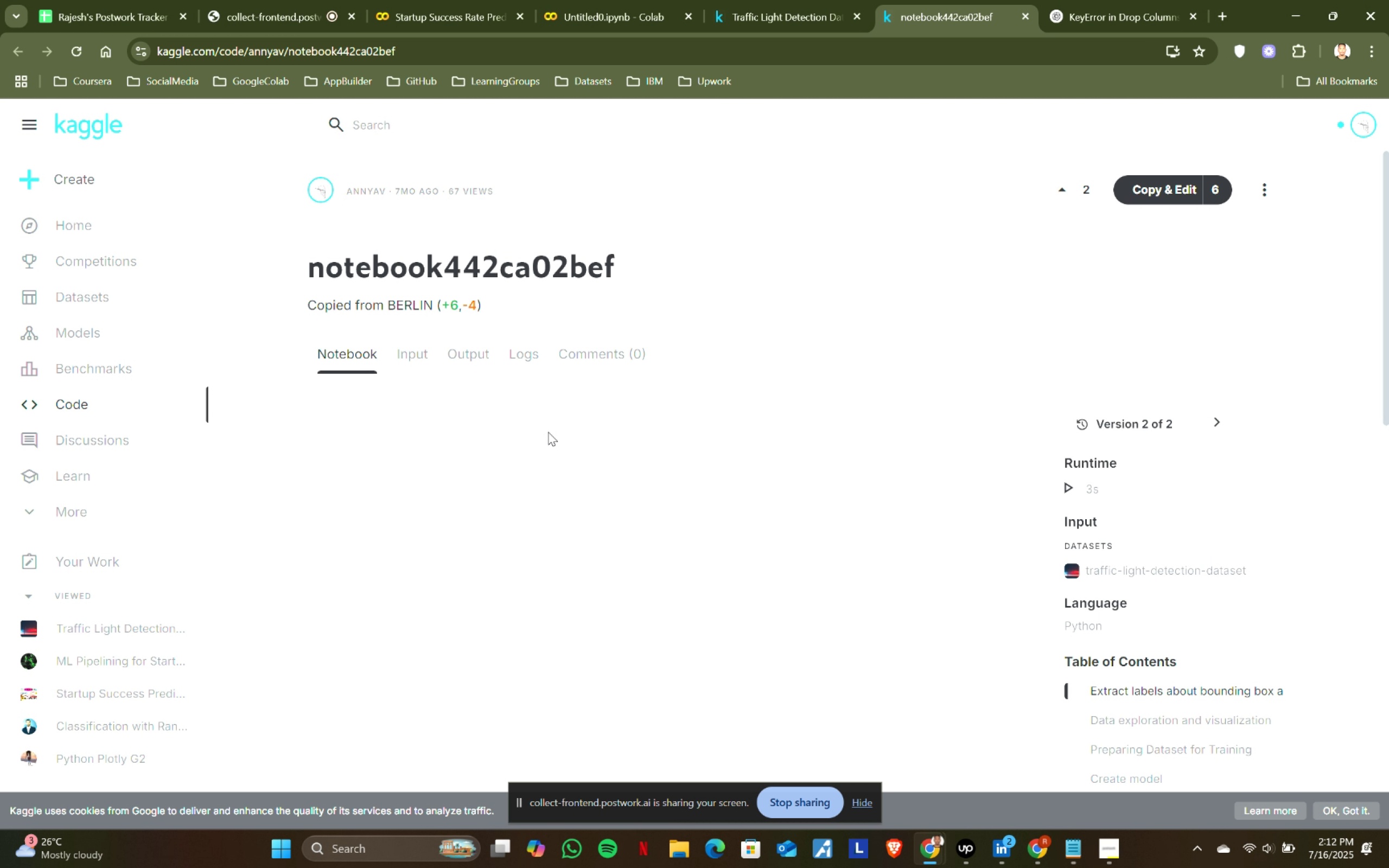 
wait(5.23)
 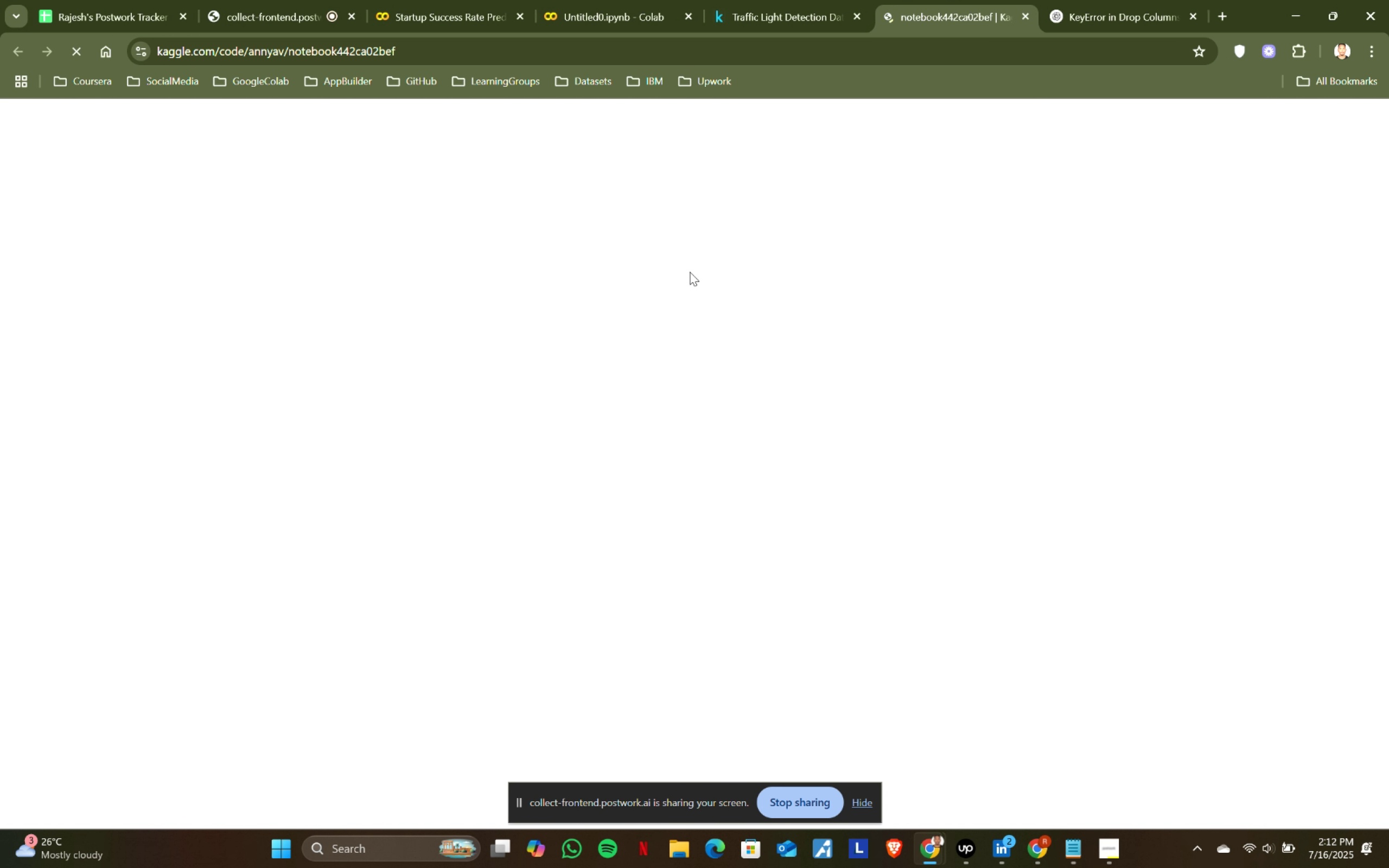 
scroll: coordinate [577, 472], scroll_direction: down, amount: 2.0
 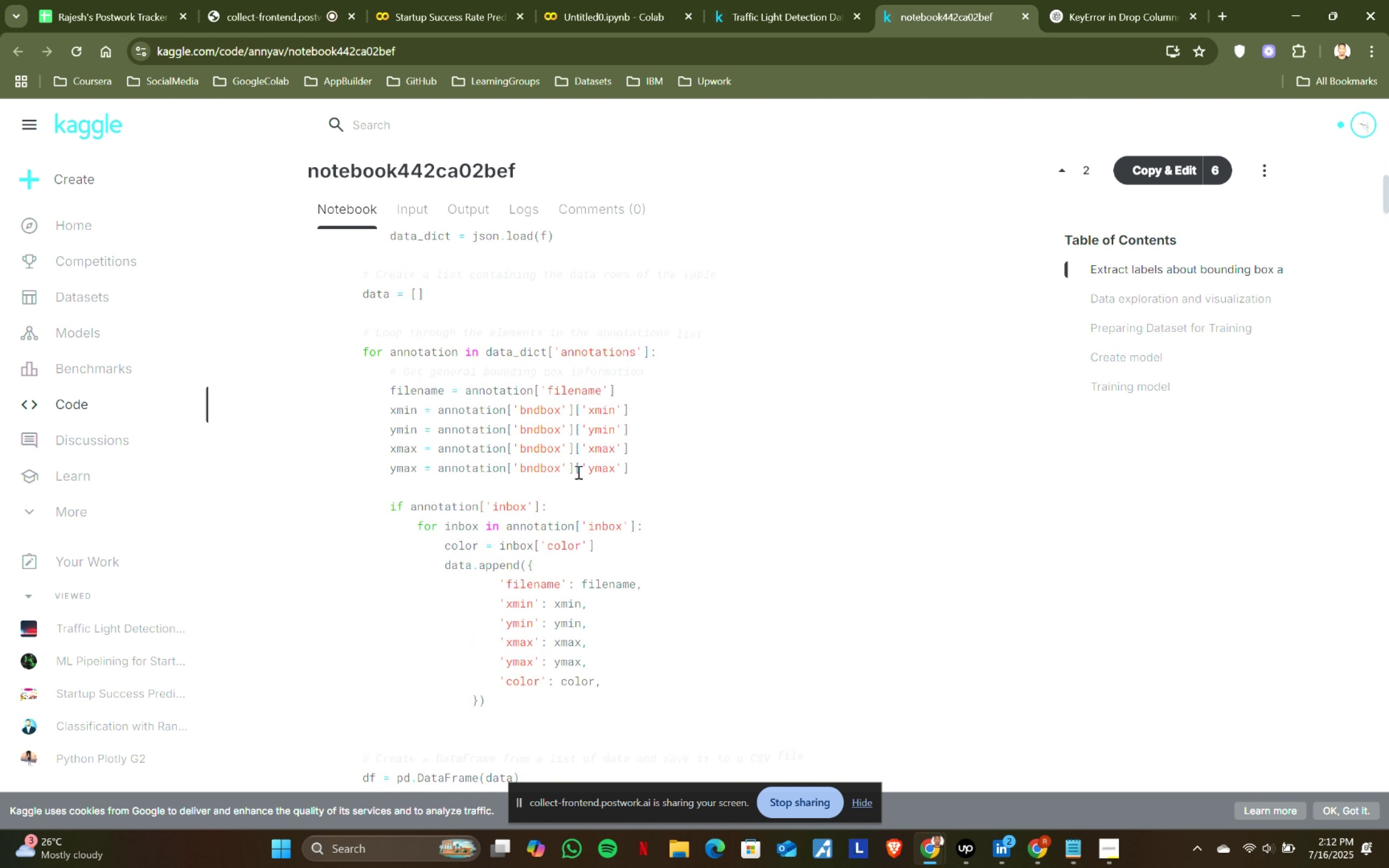 
scroll: coordinate [577, 472], scroll_direction: up, amount: 1.0
 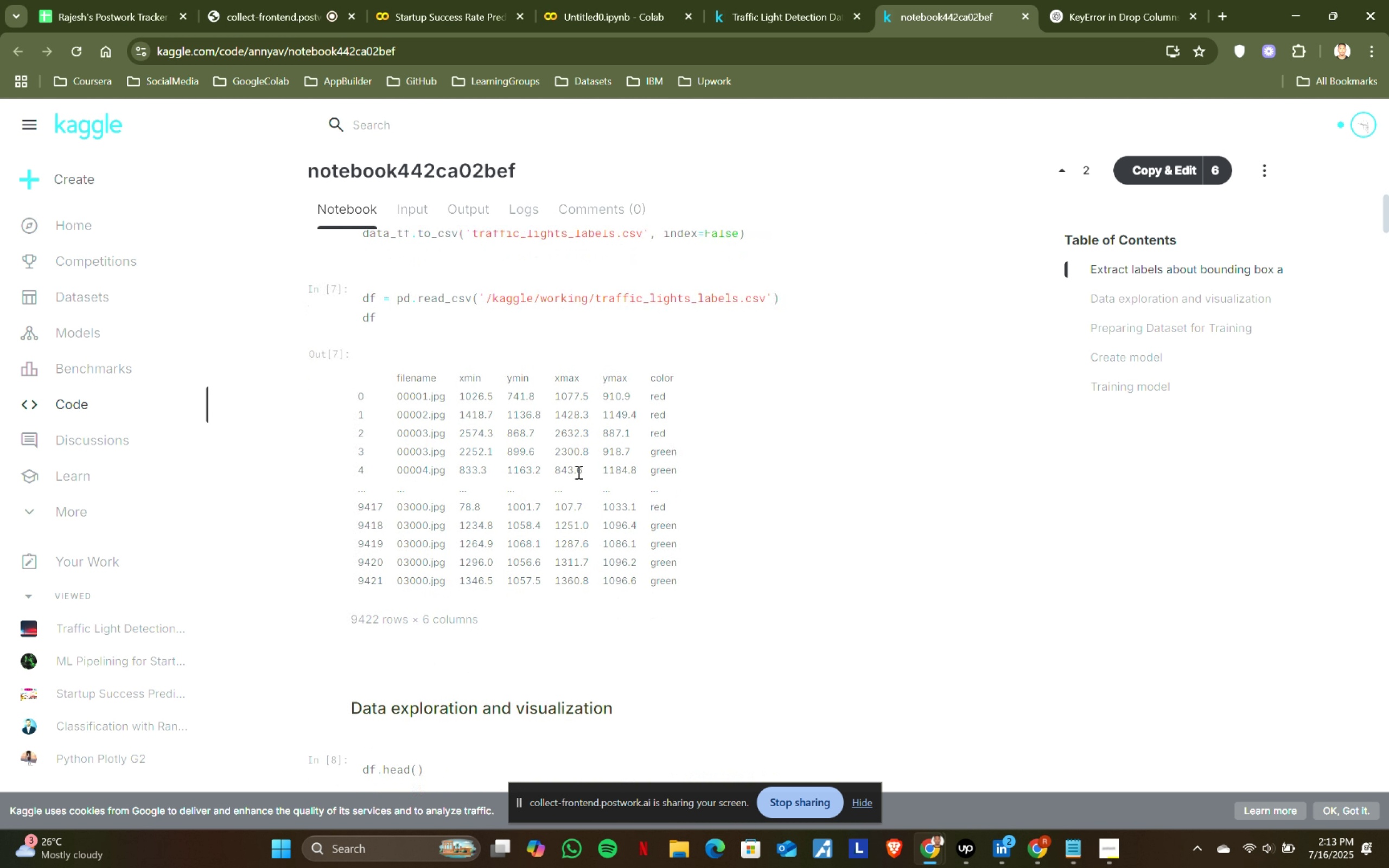 
wait(10.25)
 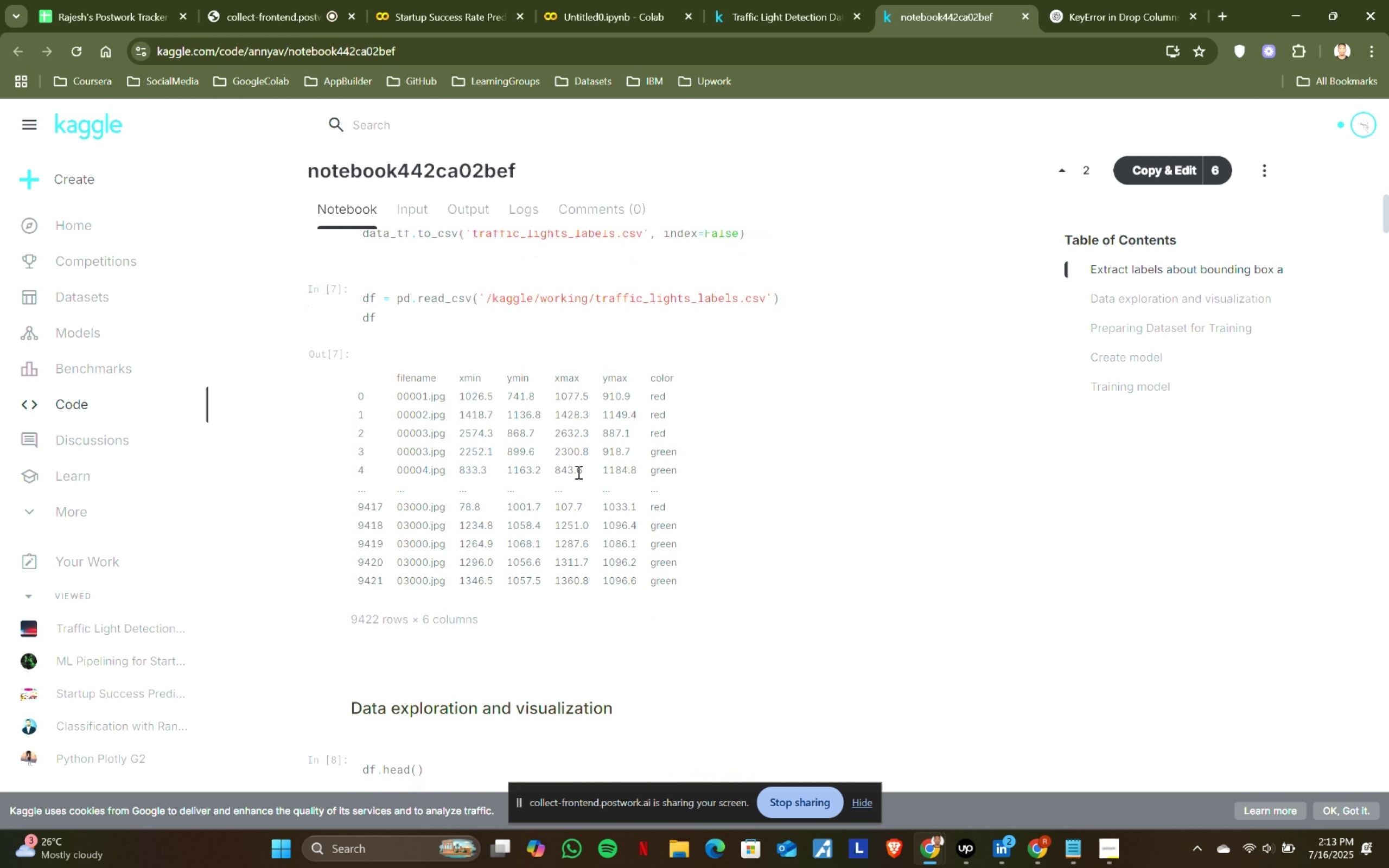 
scroll: coordinate [577, 472], scroll_direction: down, amount: 3.0
 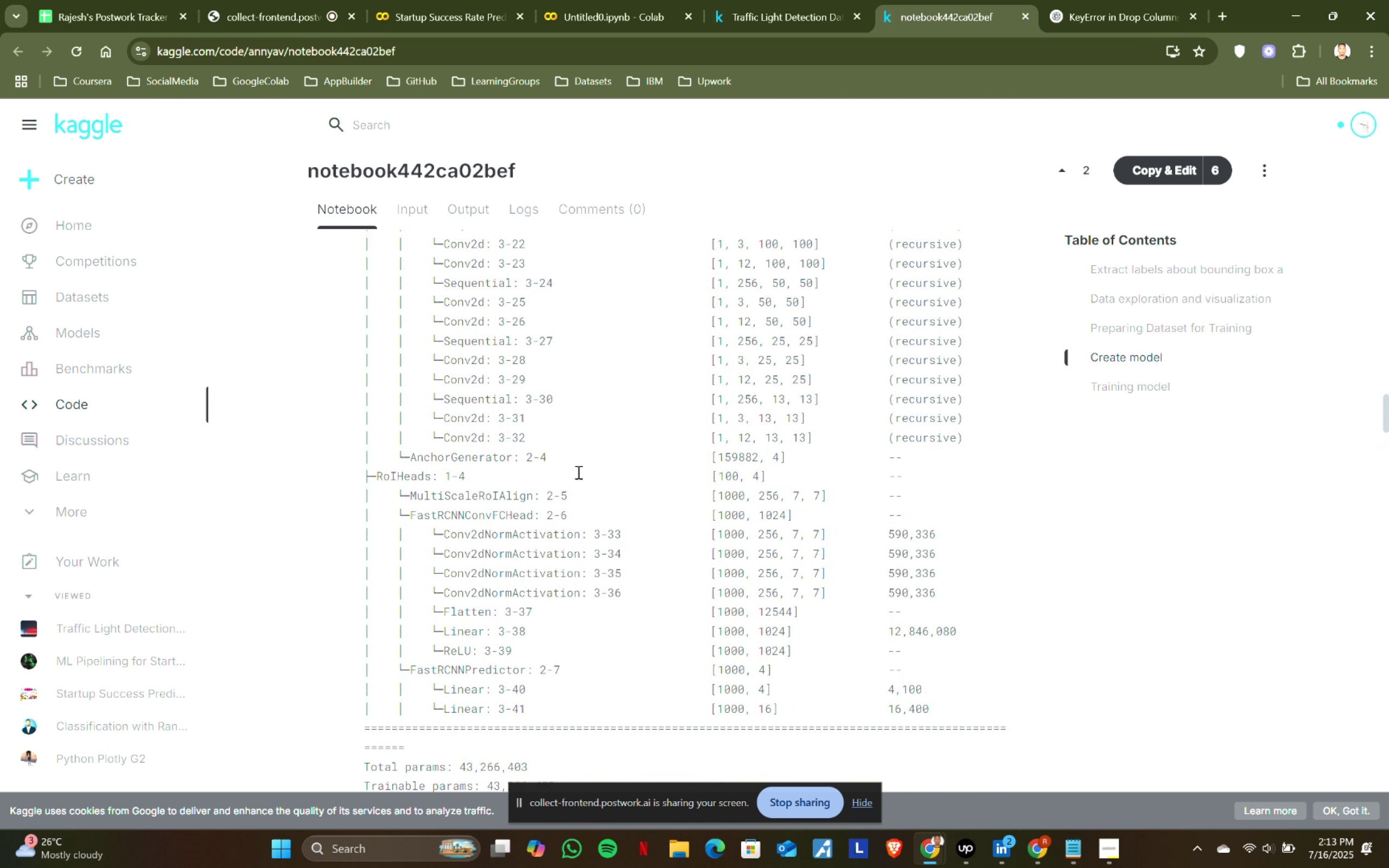 
scroll: coordinate [577, 472], scroll_direction: up, amount: 6.0
 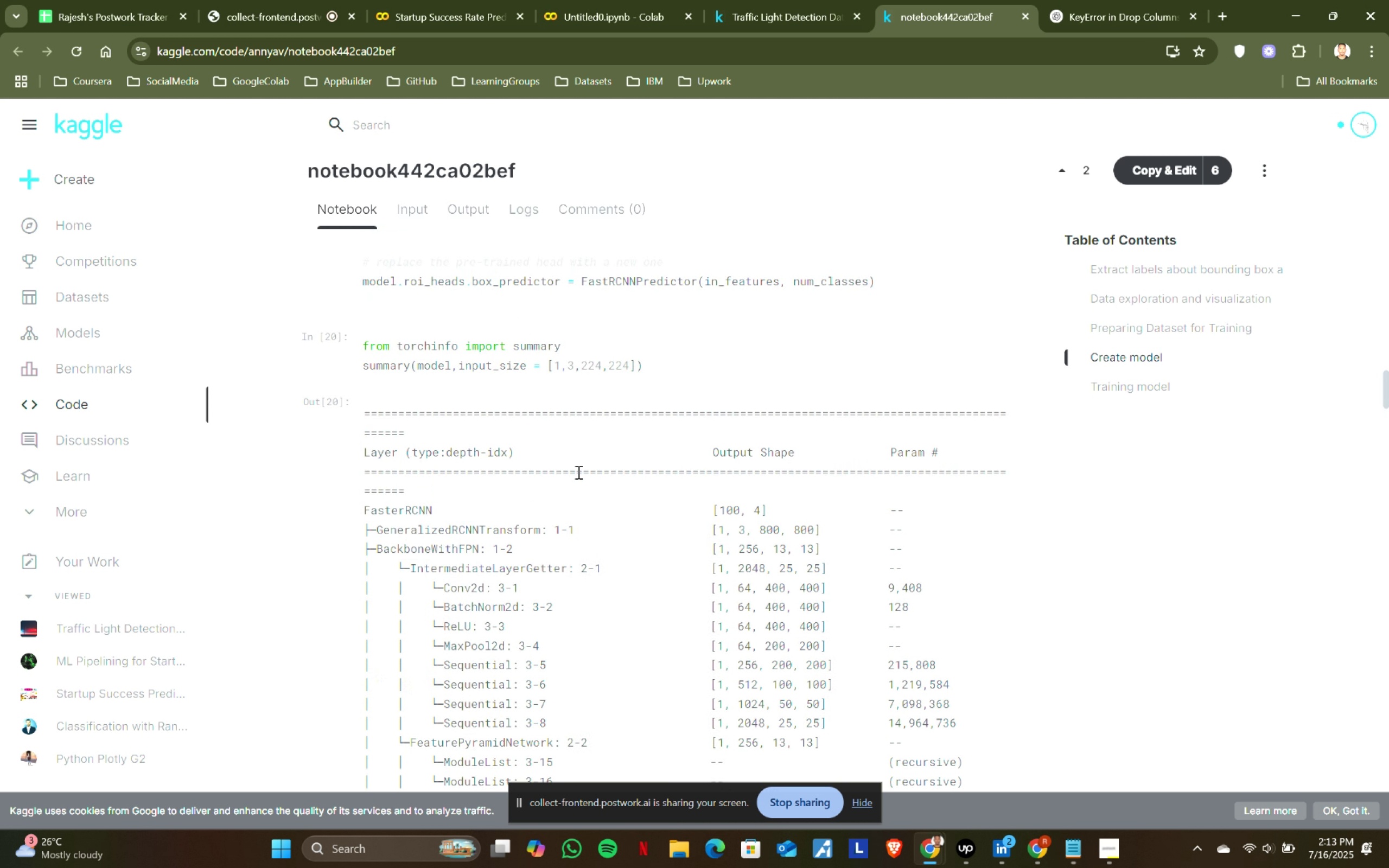 
scroll: coordinate [577, 468], scroll_direction: down, amount: 56.0
 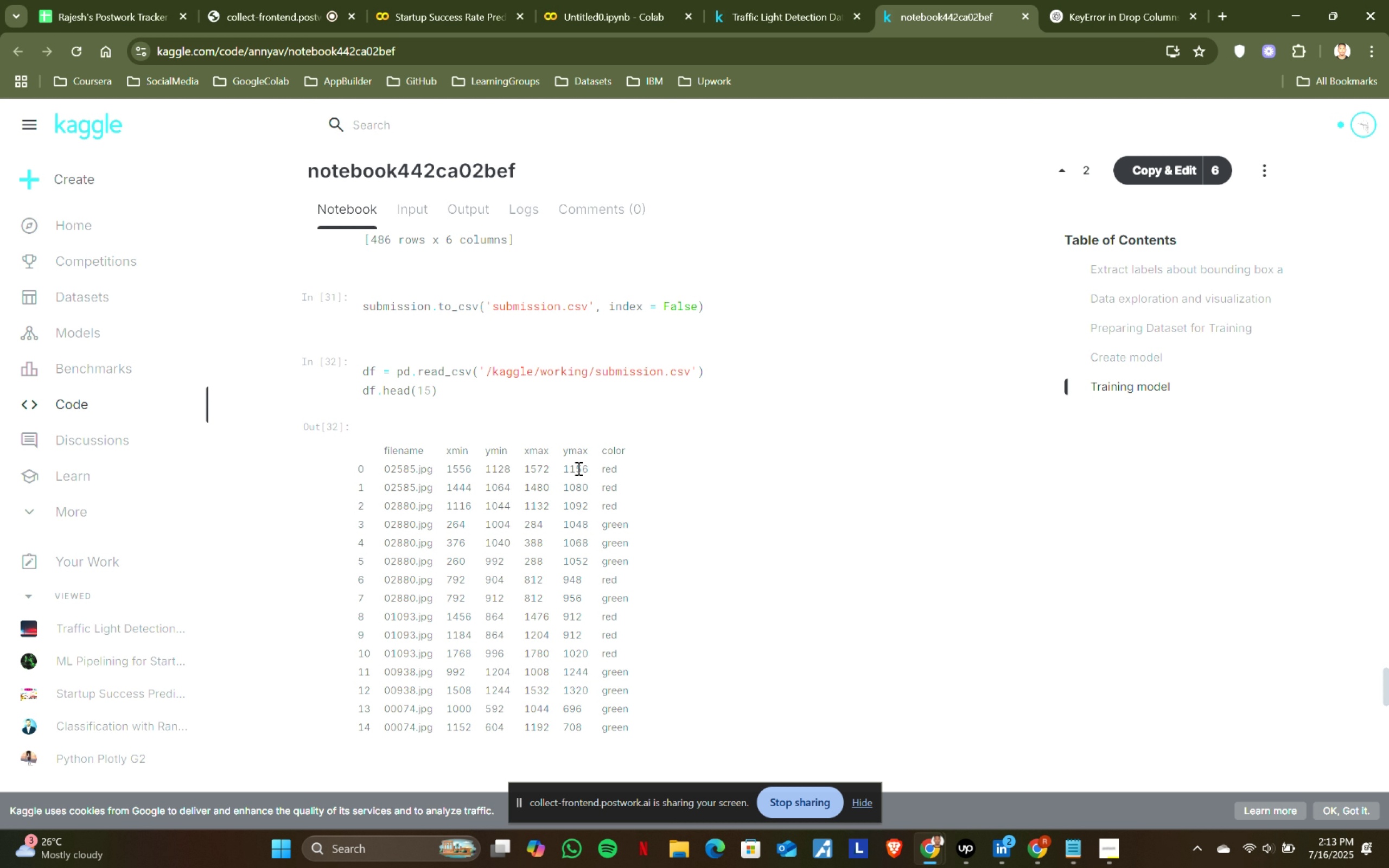 
wait(5.62)
 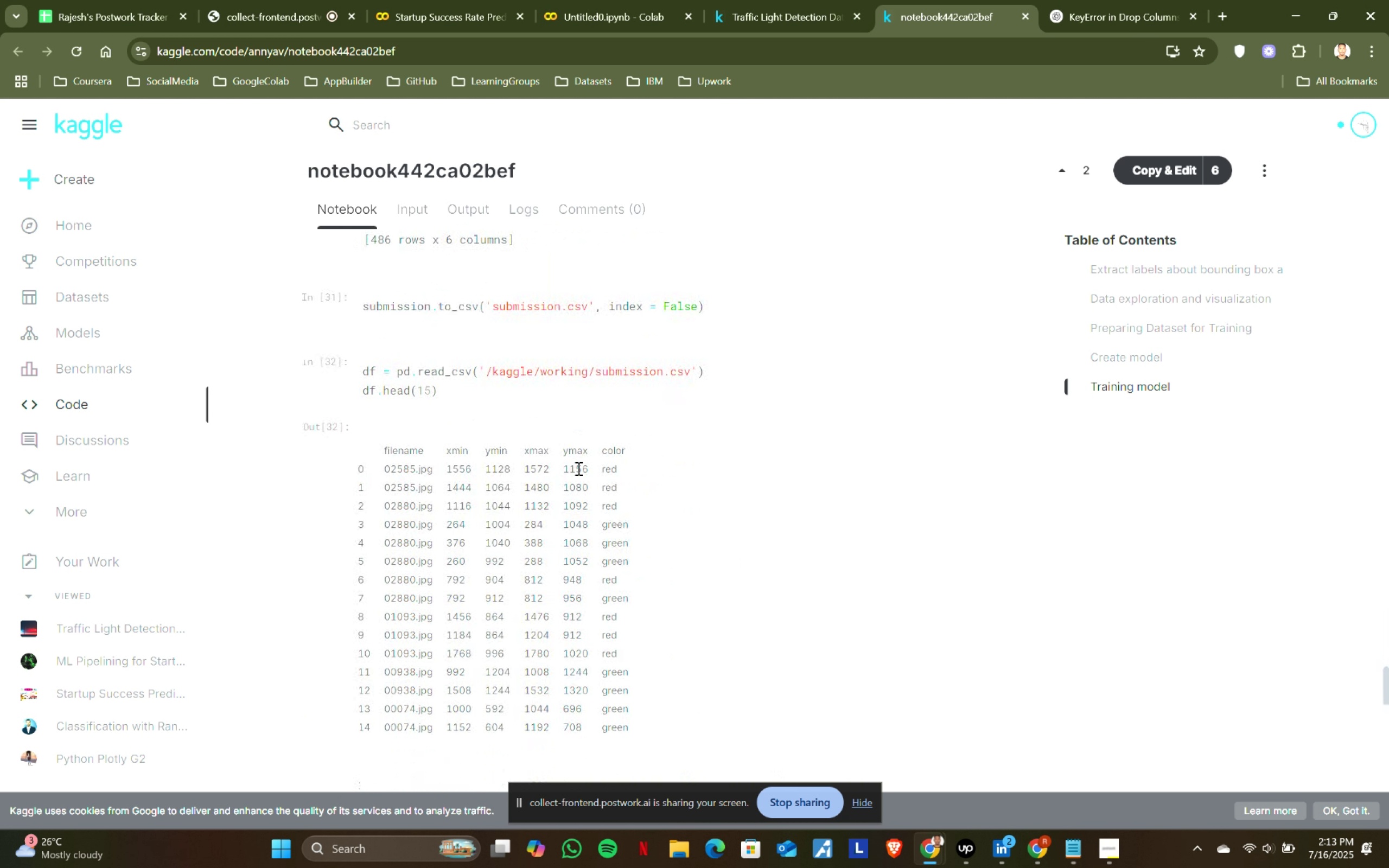 
scroll: coordinate [577, 468], scroll_direction: down, amount: 10.0
 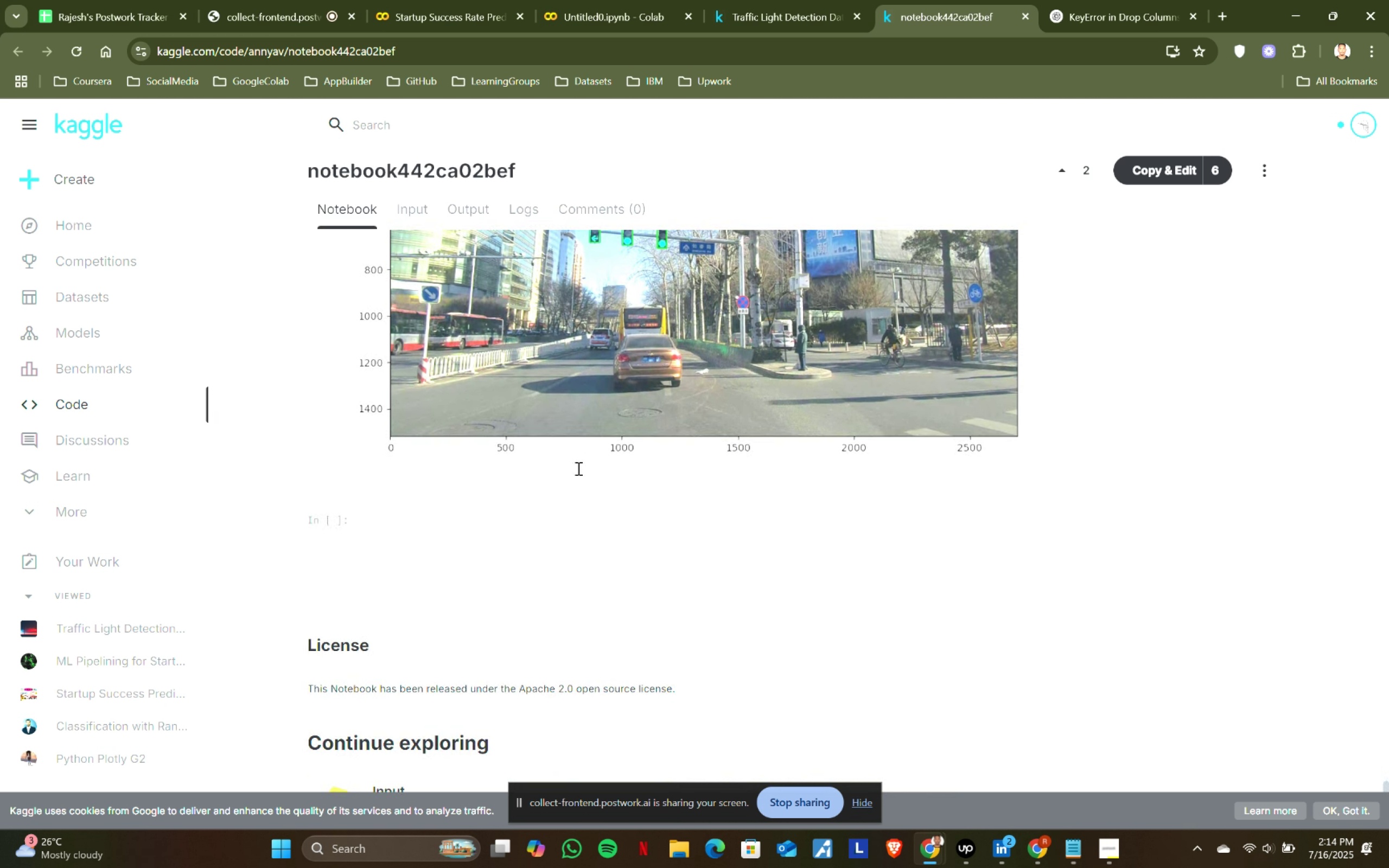 
scroll: coordinate [577, 468], scroll_direction: none, amount: 0.0
 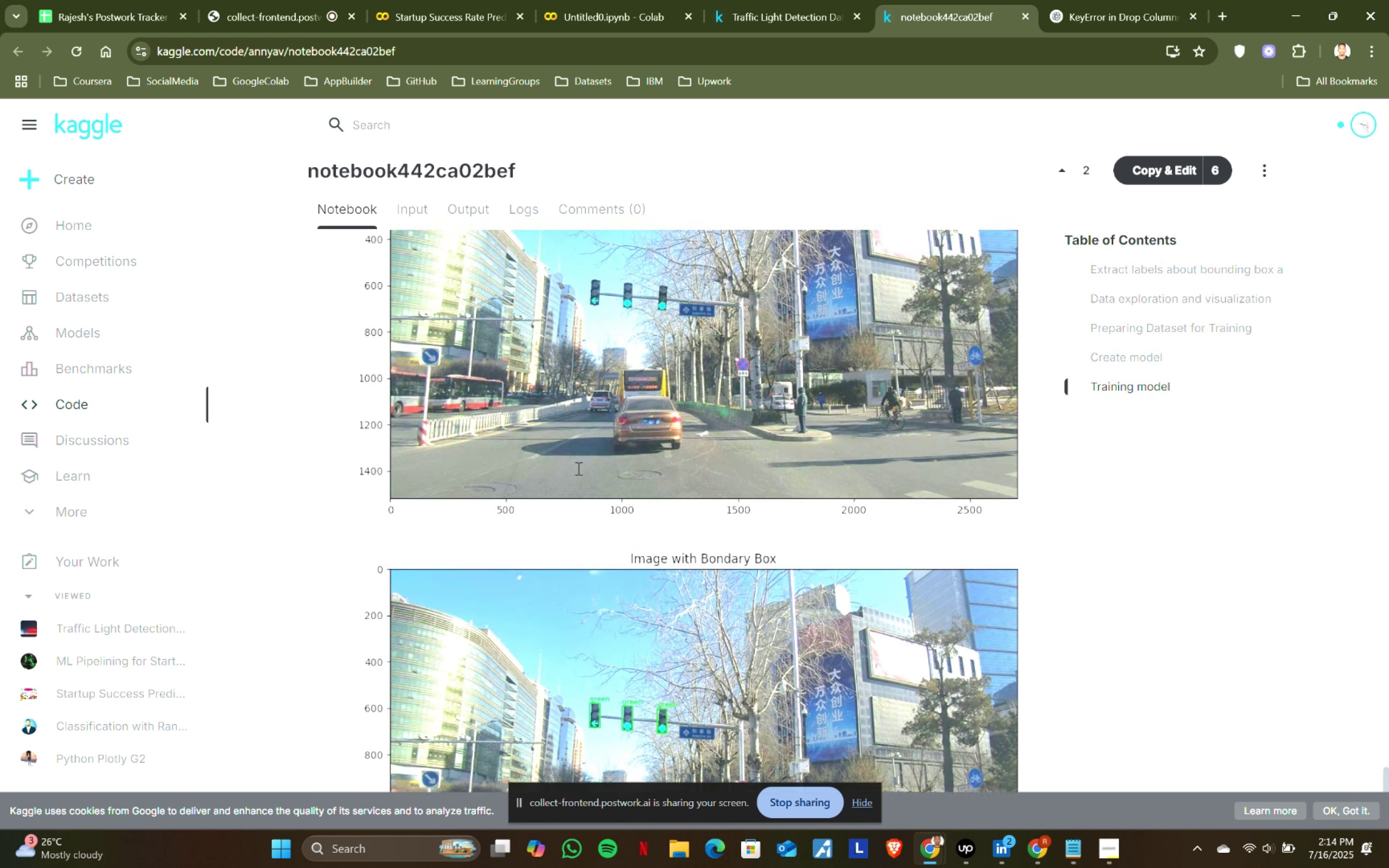 
scroll: coordinate [577, 468], scroll_direction: up, amount: 163.0
 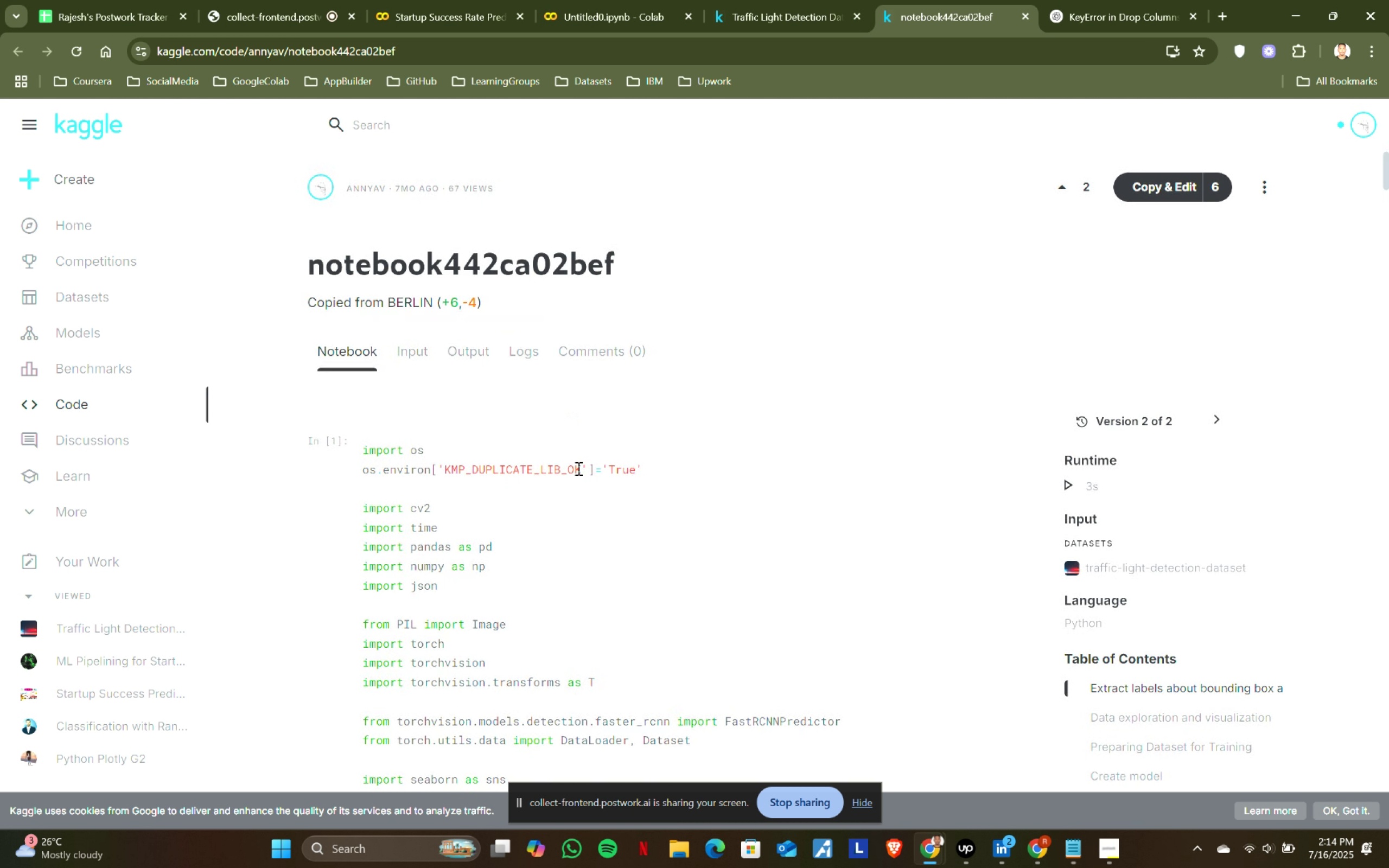 
scroll: coordinate [577, 468], scroll_direction: down, amount: 1.0
 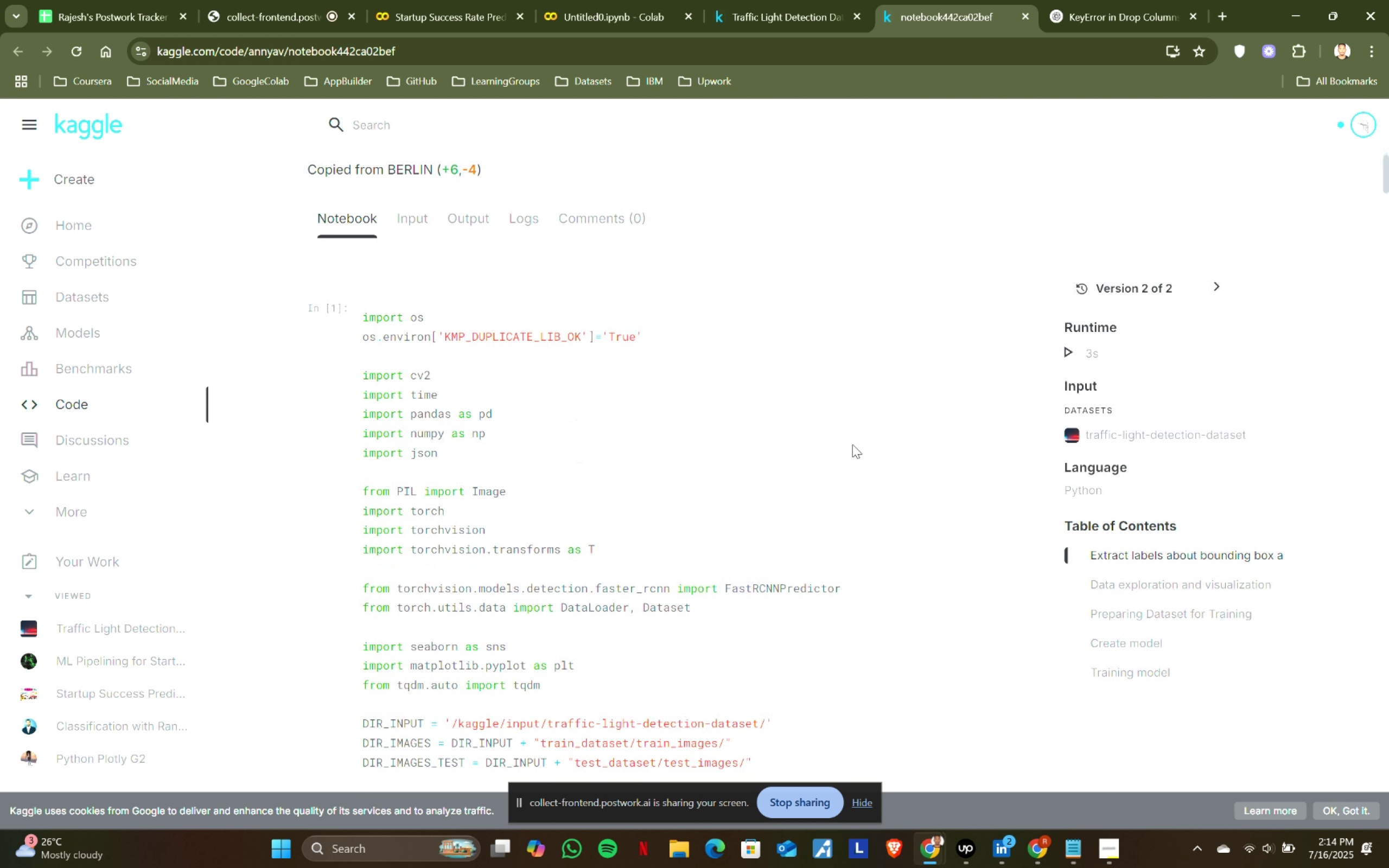 
scroll: coordinate [724, 335], scroll_direction: up, amount: 3.0
 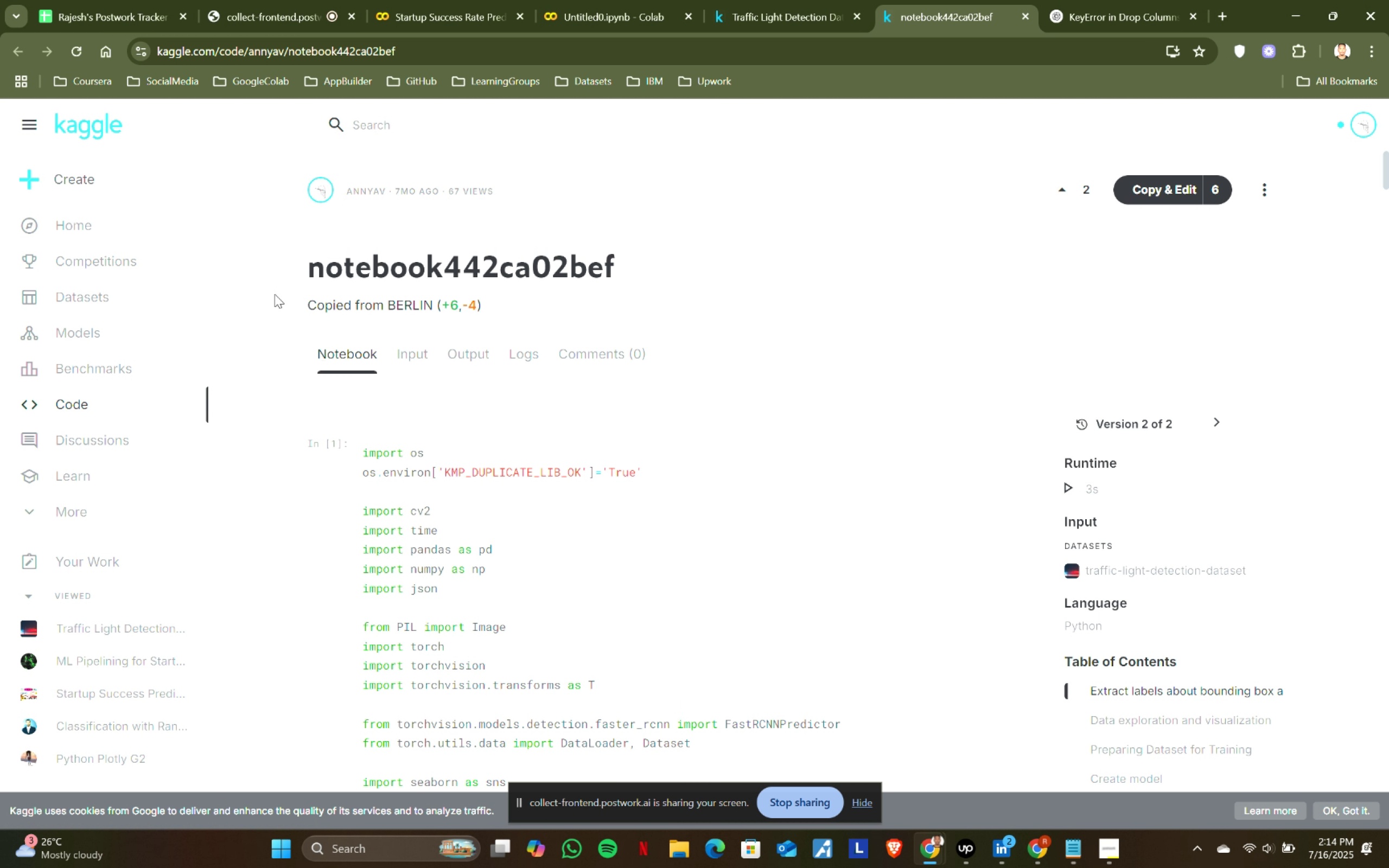 
wait(6.76)
 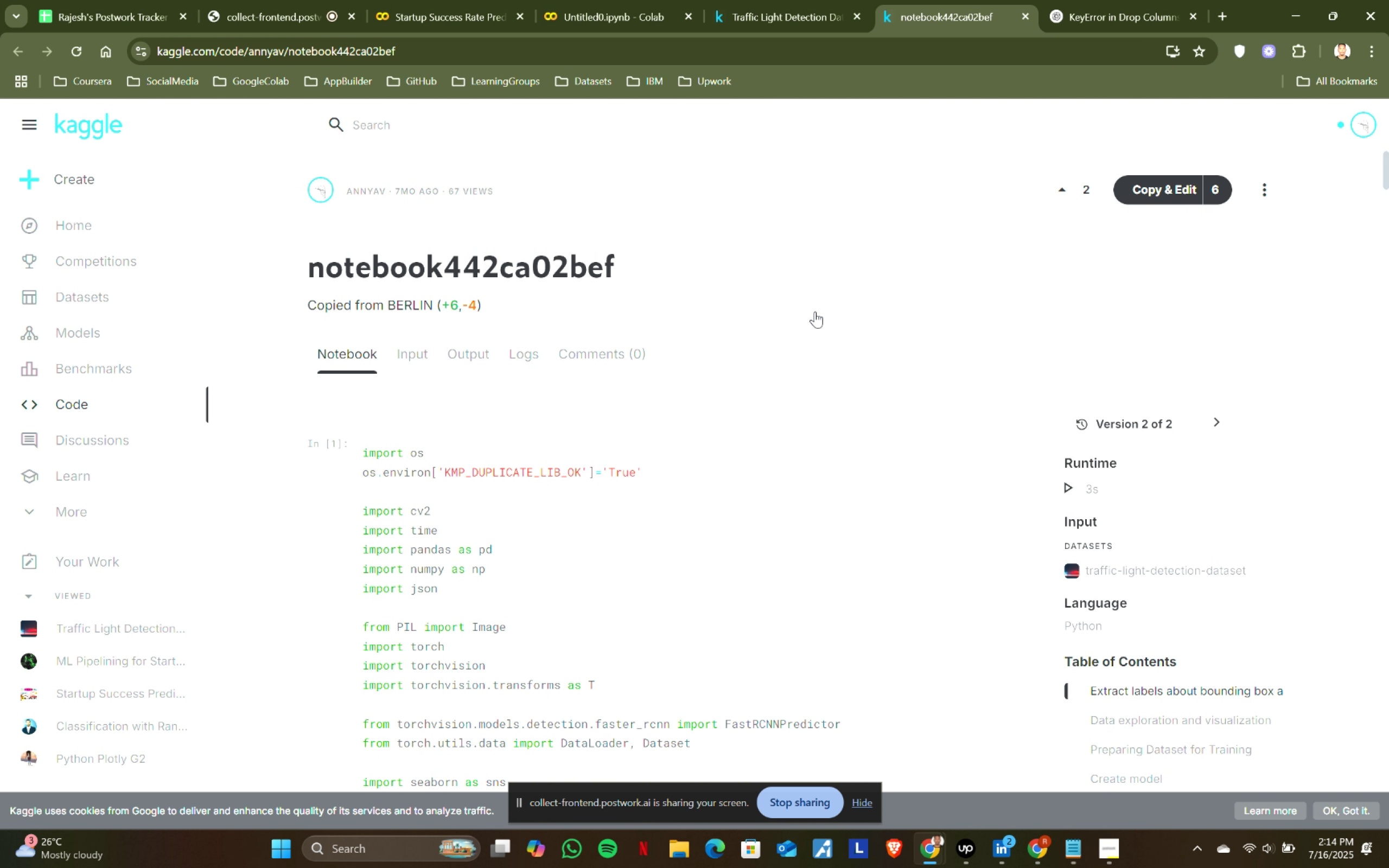 
left_click([796, 8])
 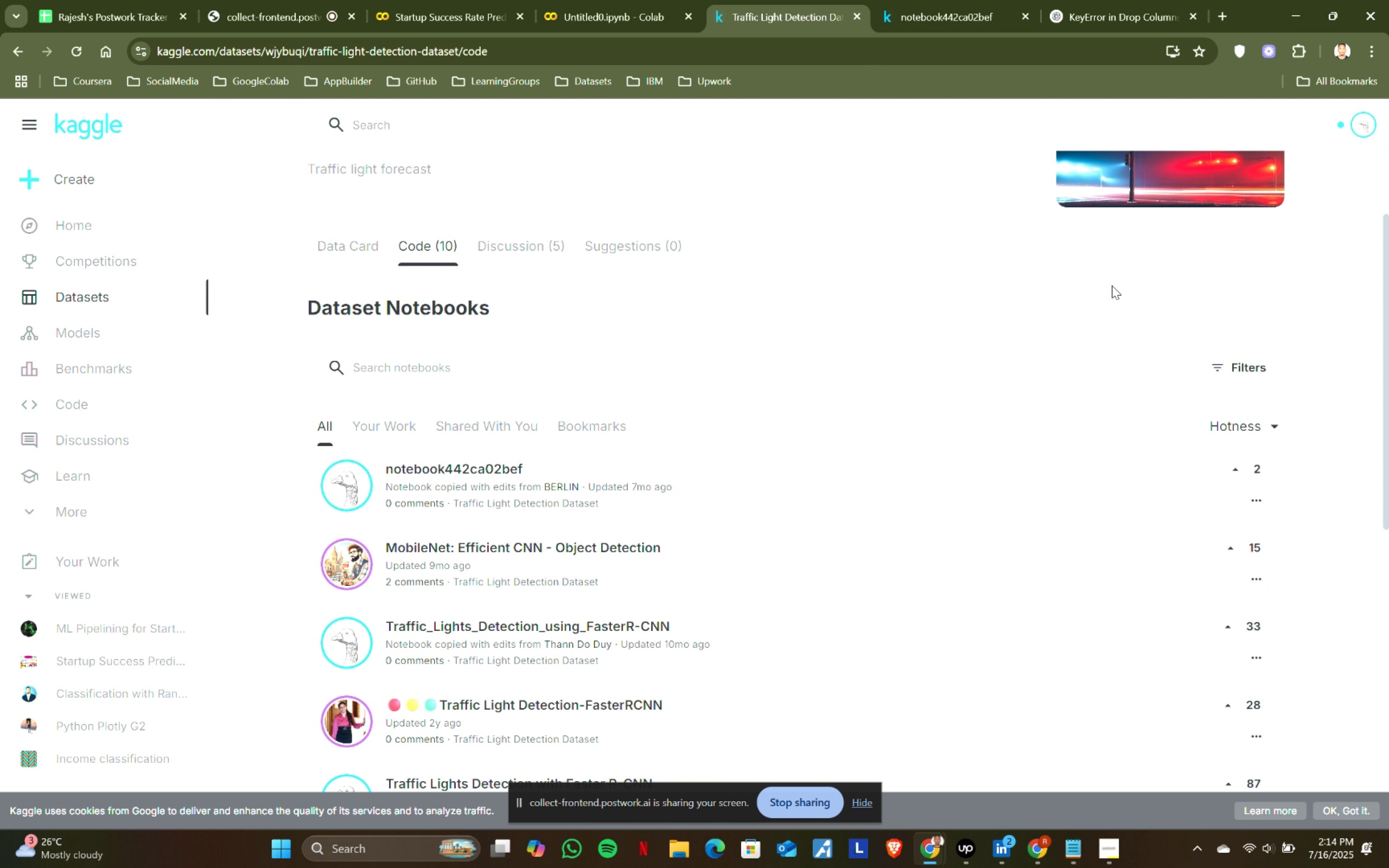 
scroll: coordinate [592, 412], scroll_direction: up, amount: 2.0
 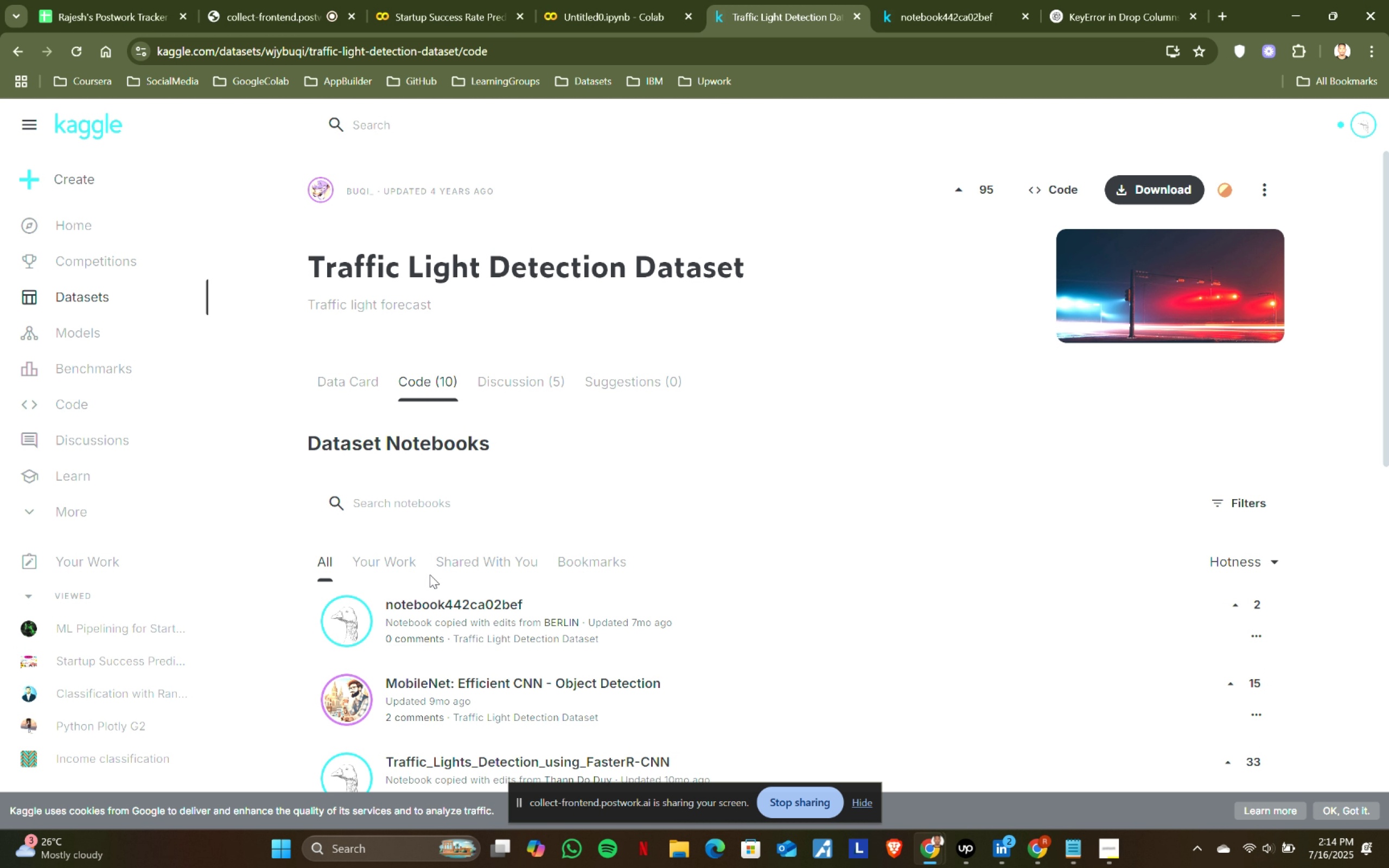 
left_click([361, 382])
 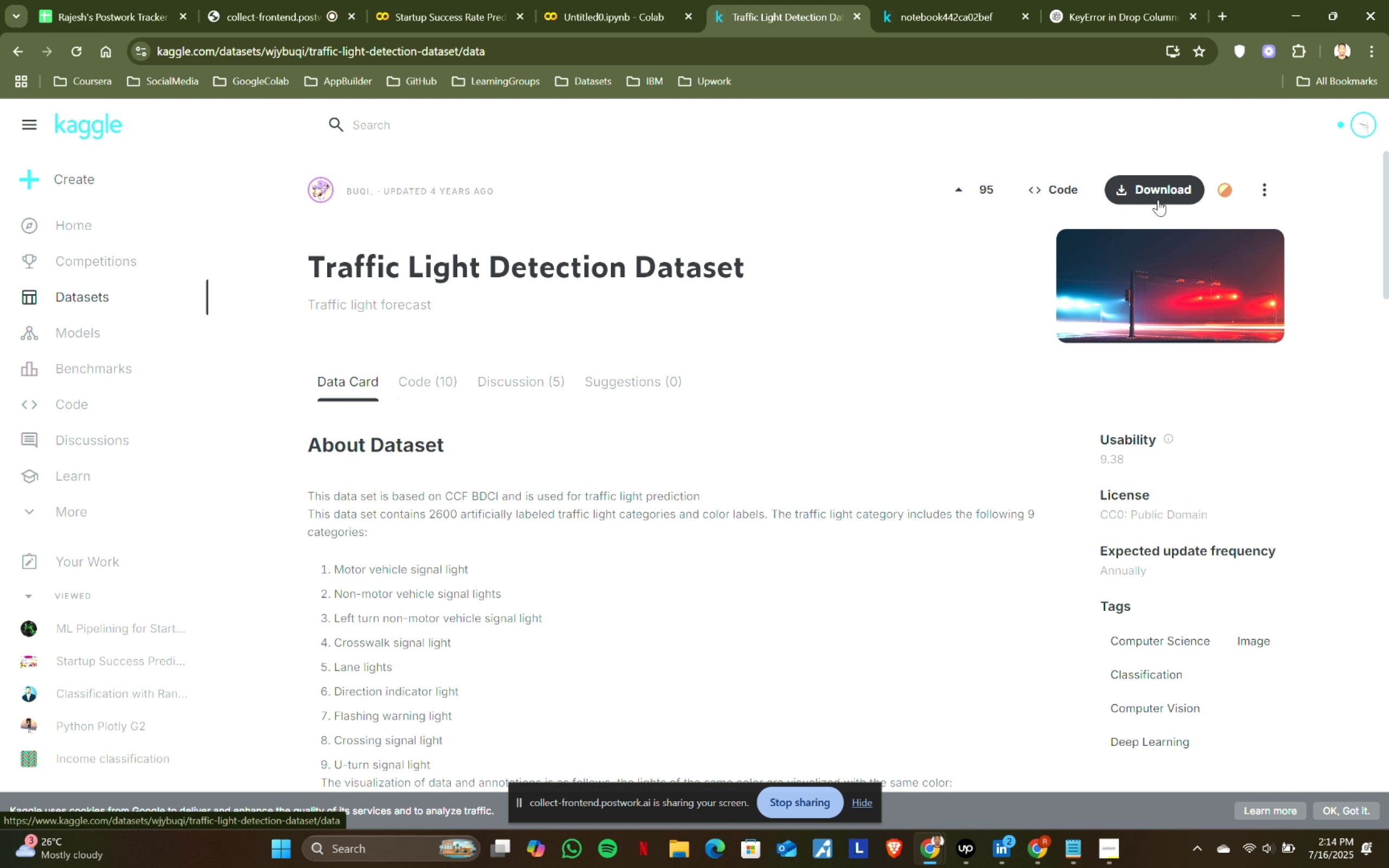 
left_click([1157, 193])
 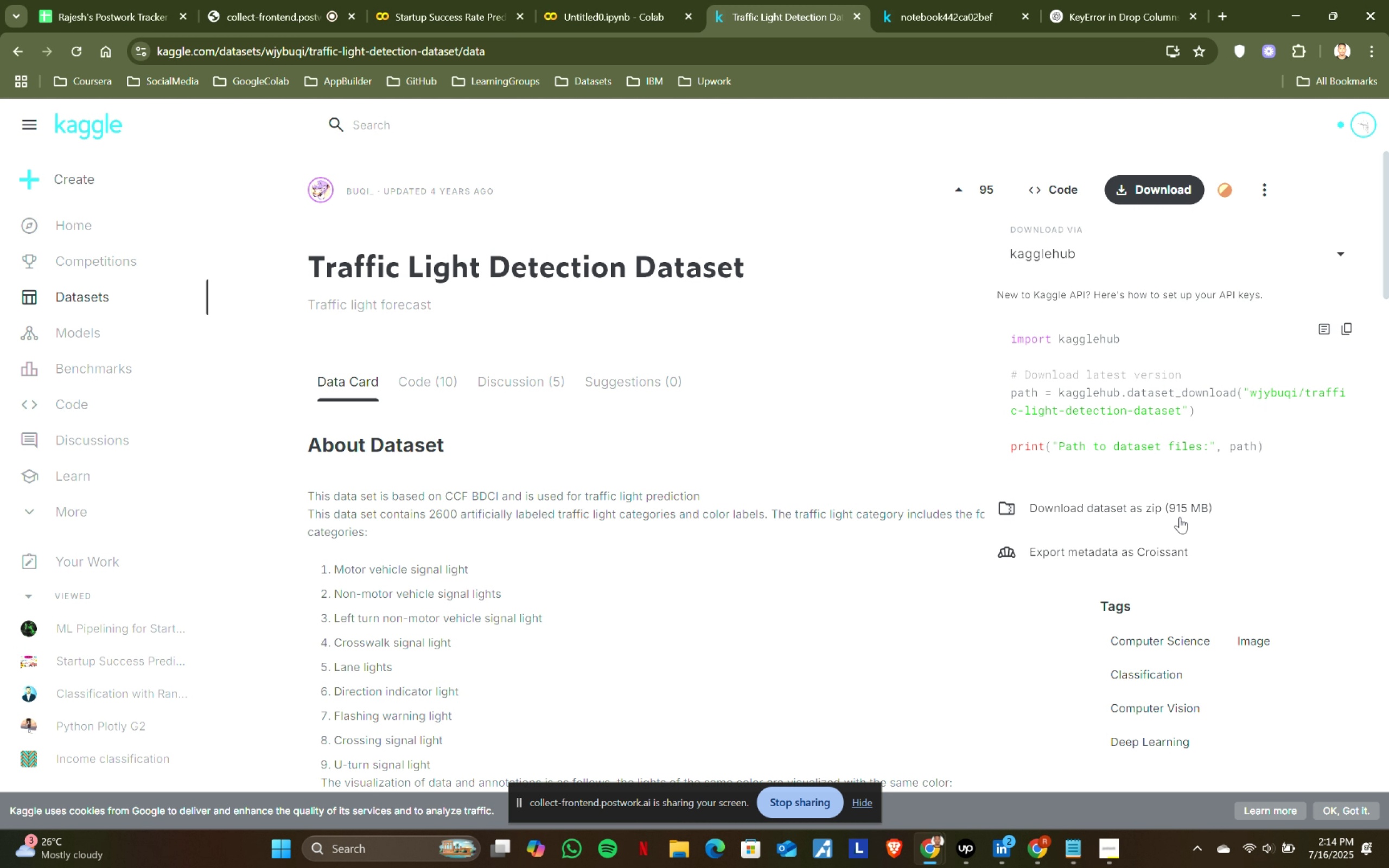 
left_click([1185, 510])
 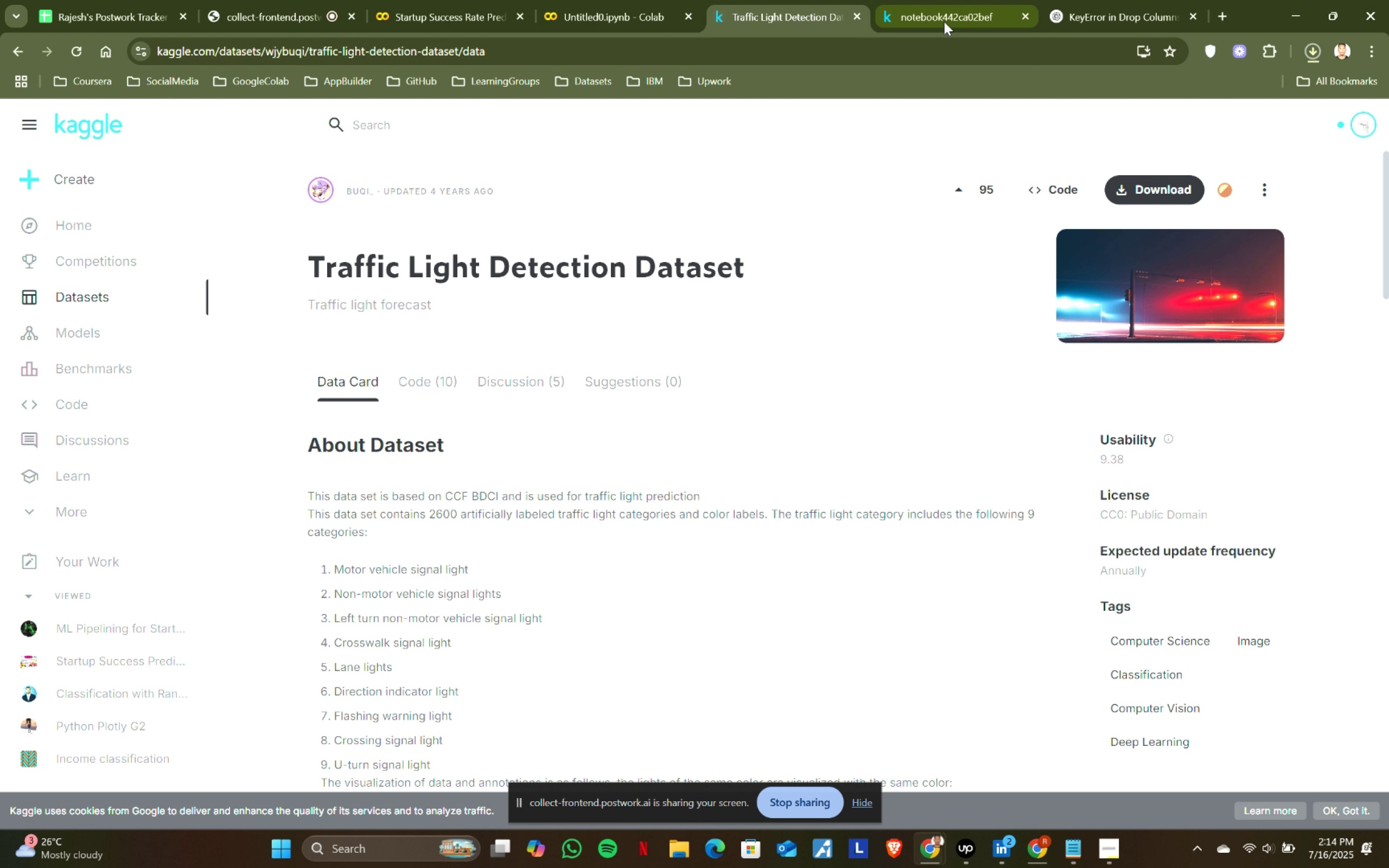 
left_click_drag(start_coordinate=[309, 260], to_coordinate=[623, 276])
 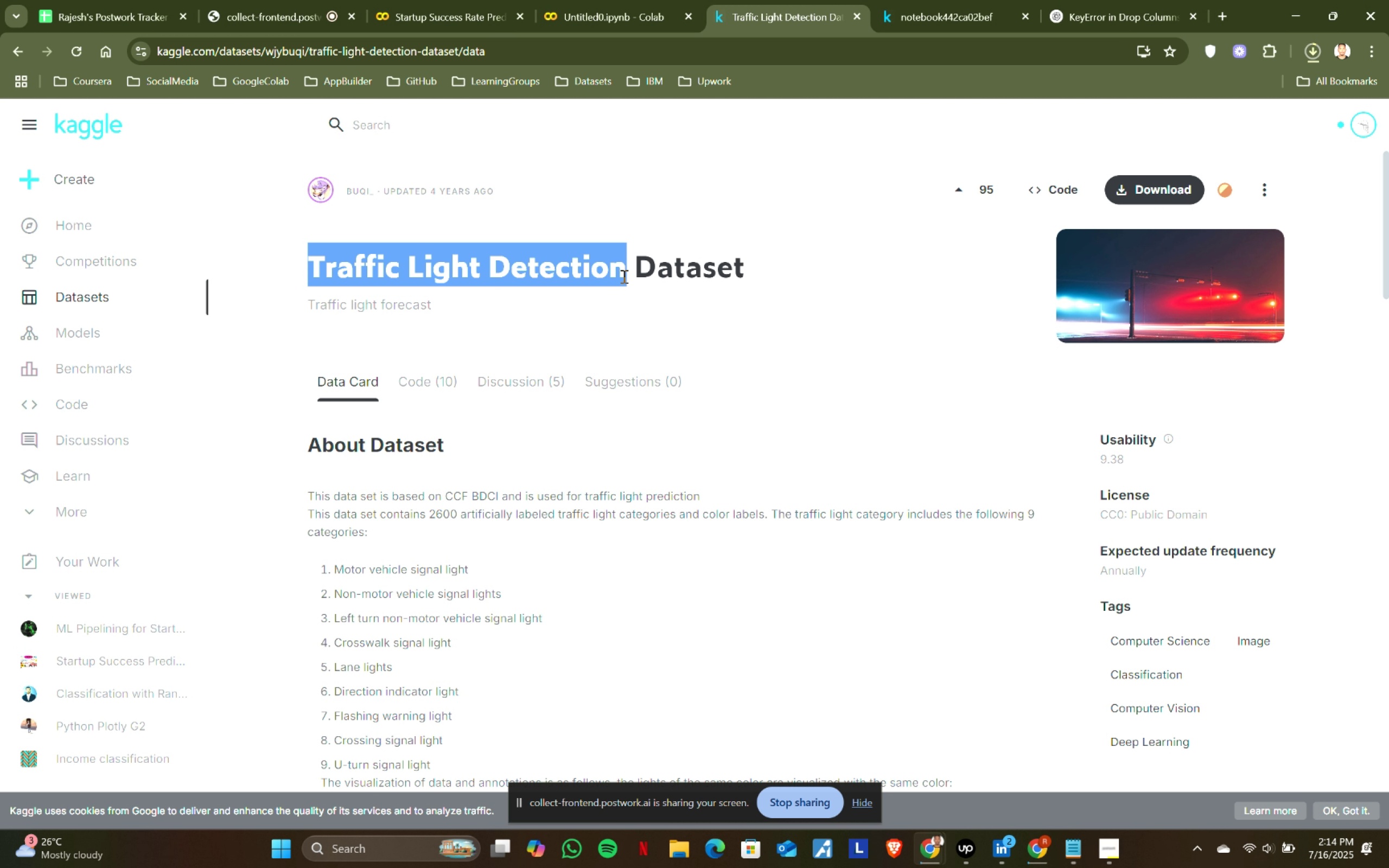 
key(Control+ControlLeft)
 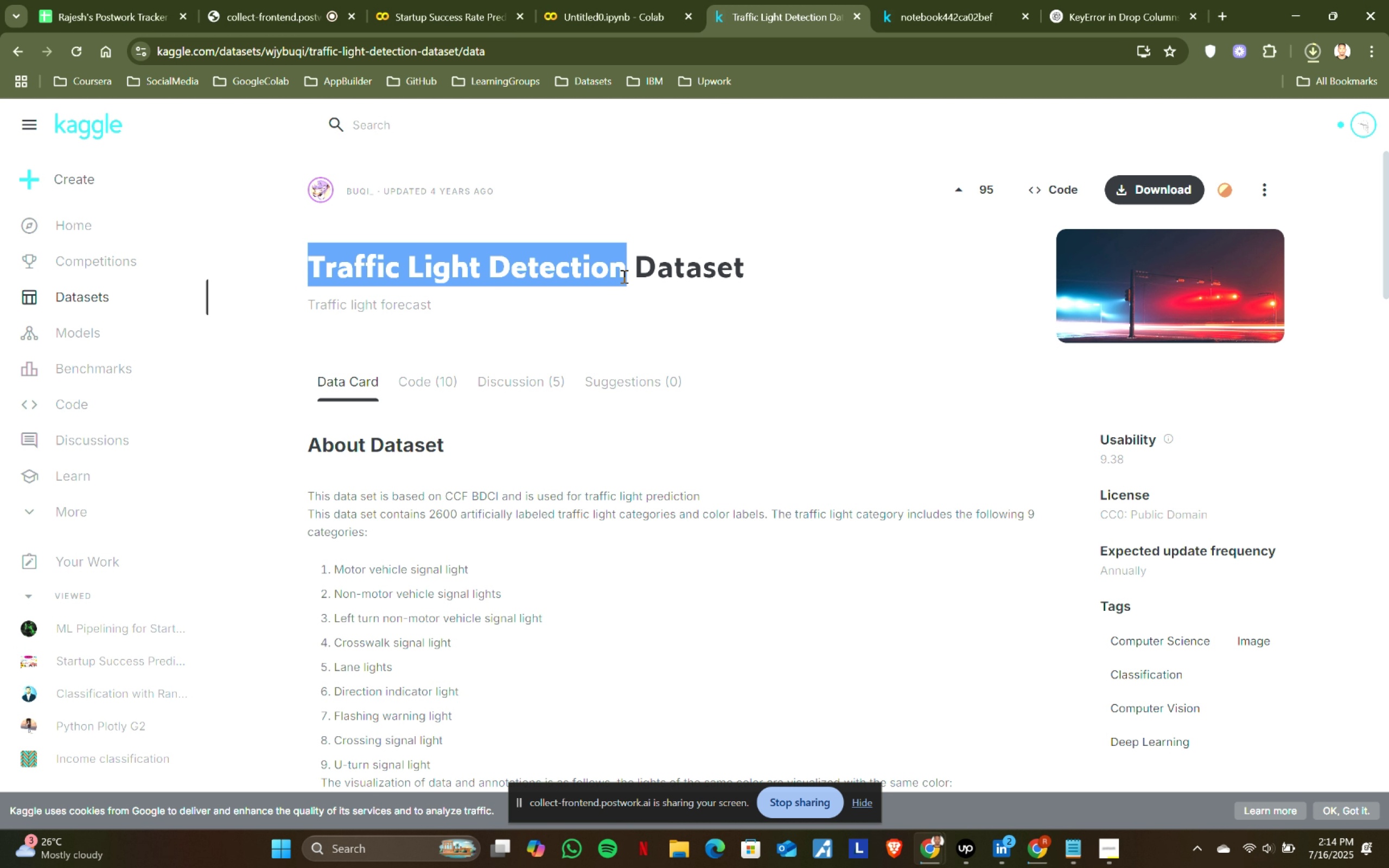 
key(Control+C)
 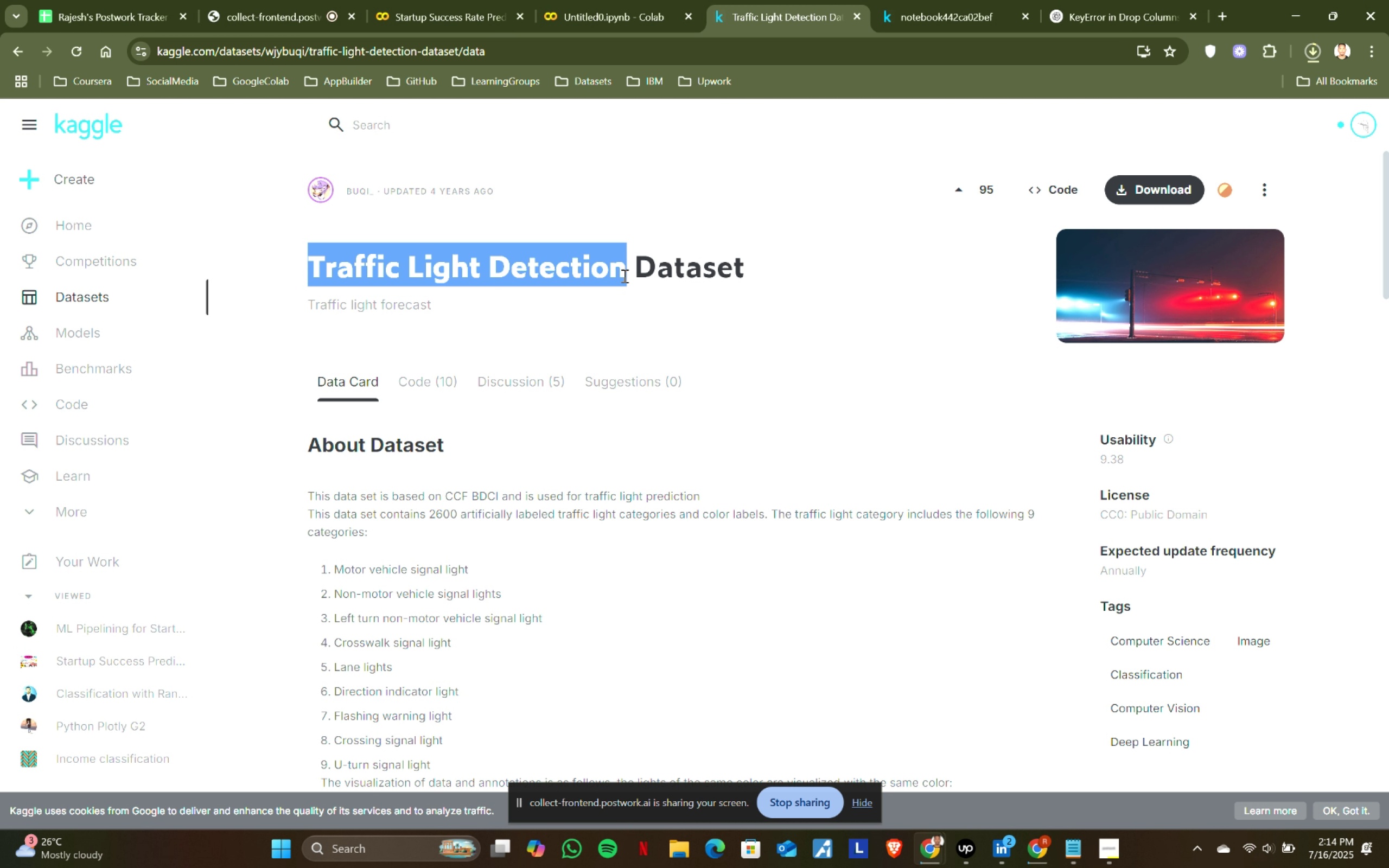 
key(Control+ControlLeft)
 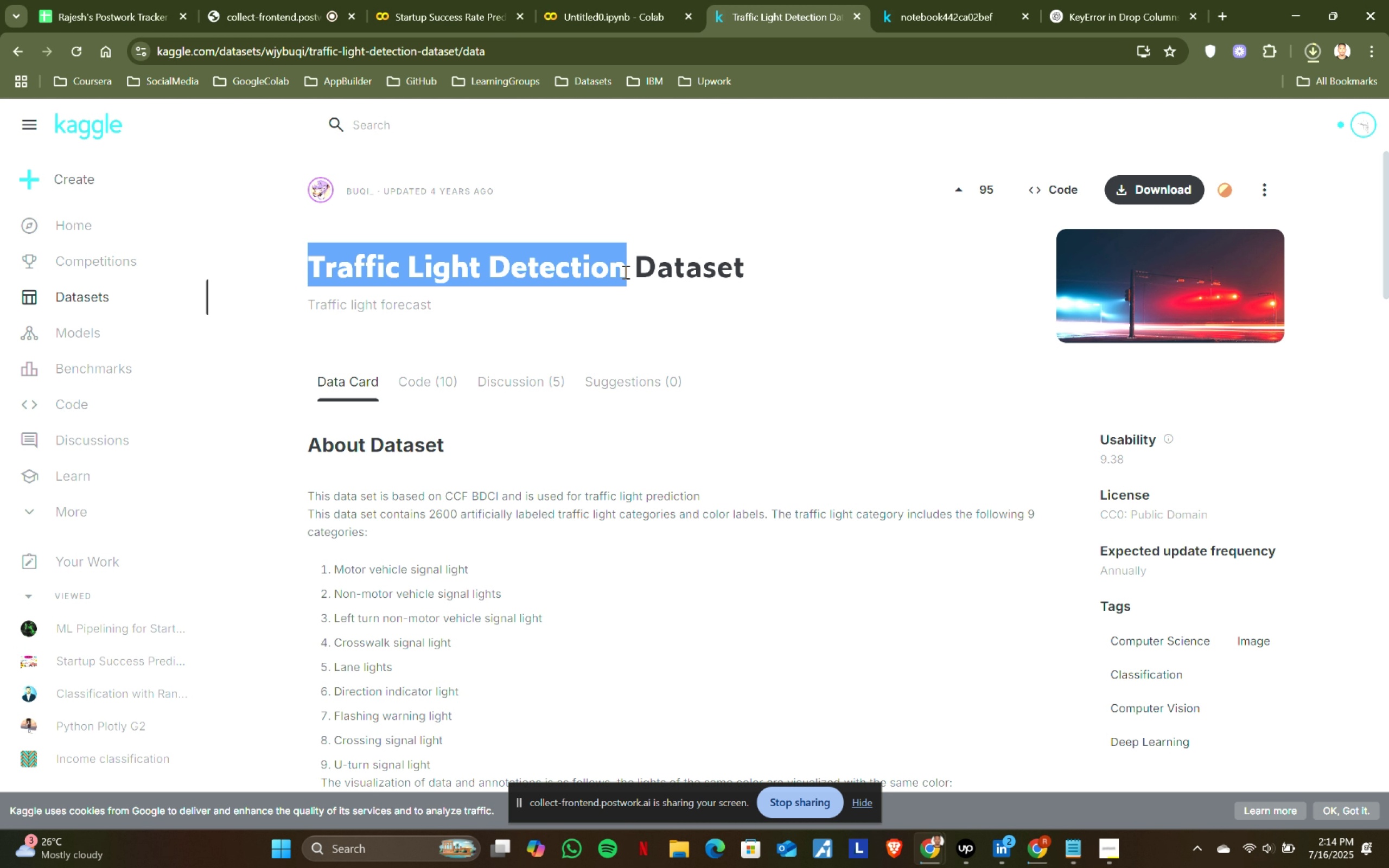 
key(Control+C)
 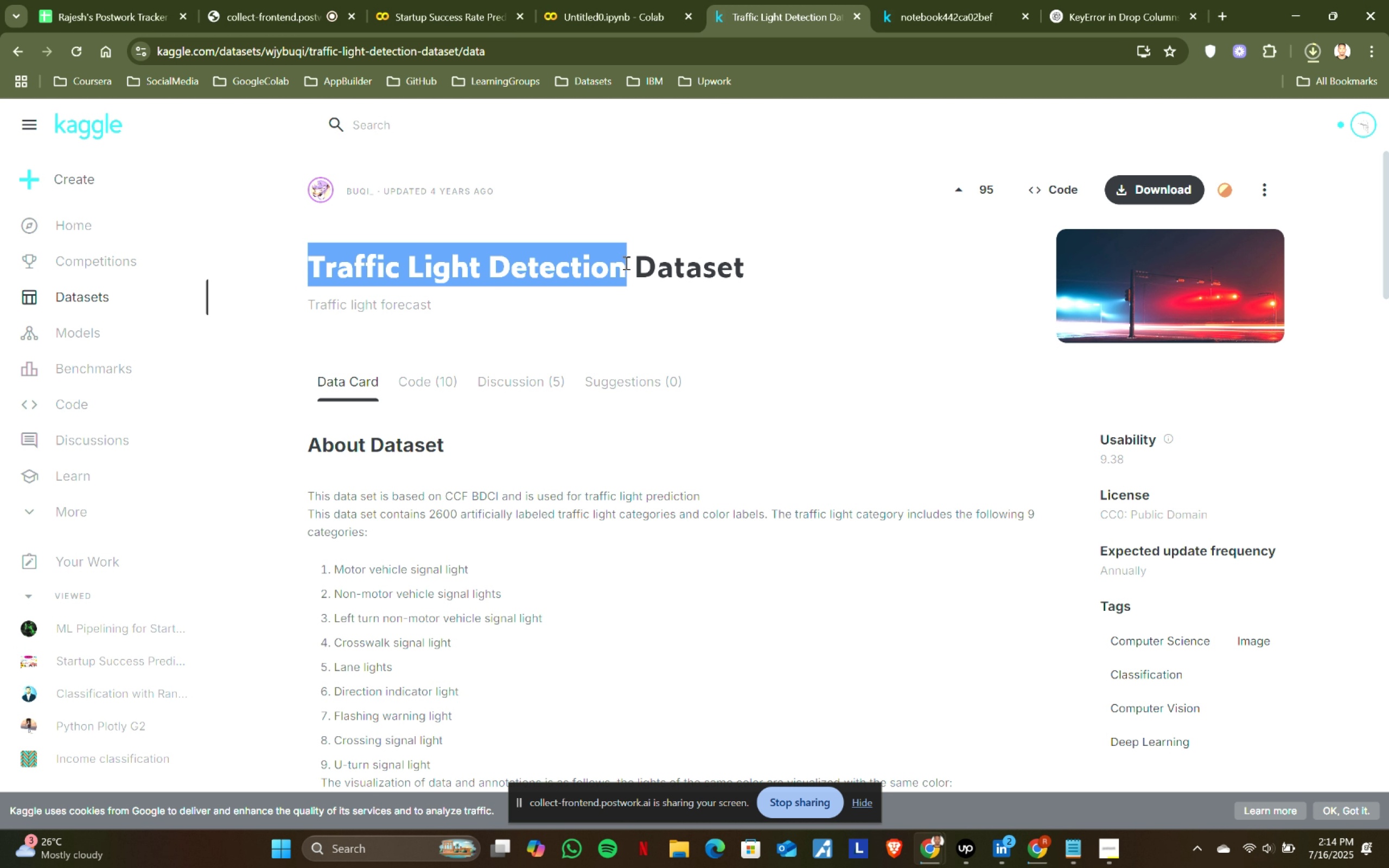 
key(Control+ControlLeft)
 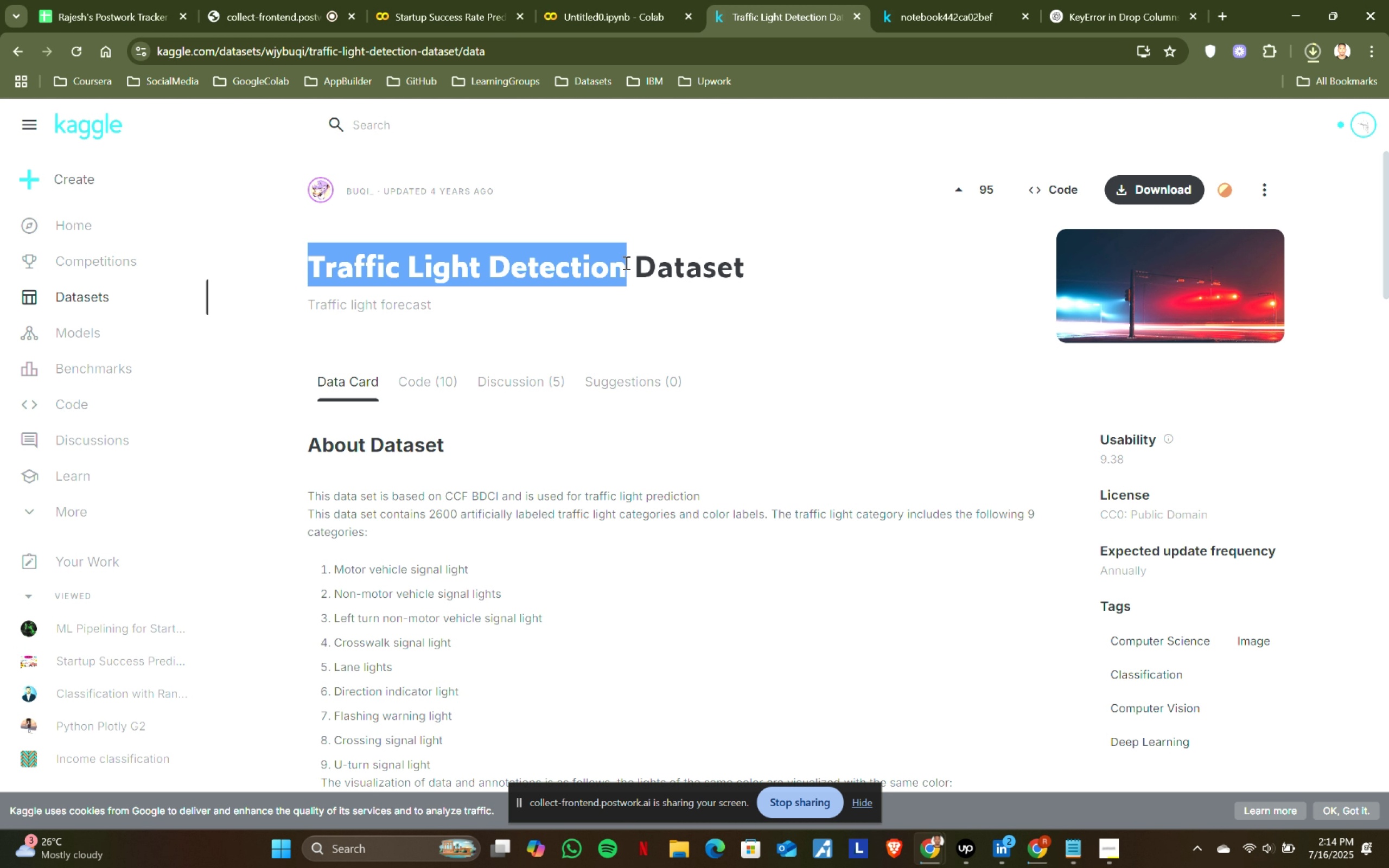 
key(Control+C)
 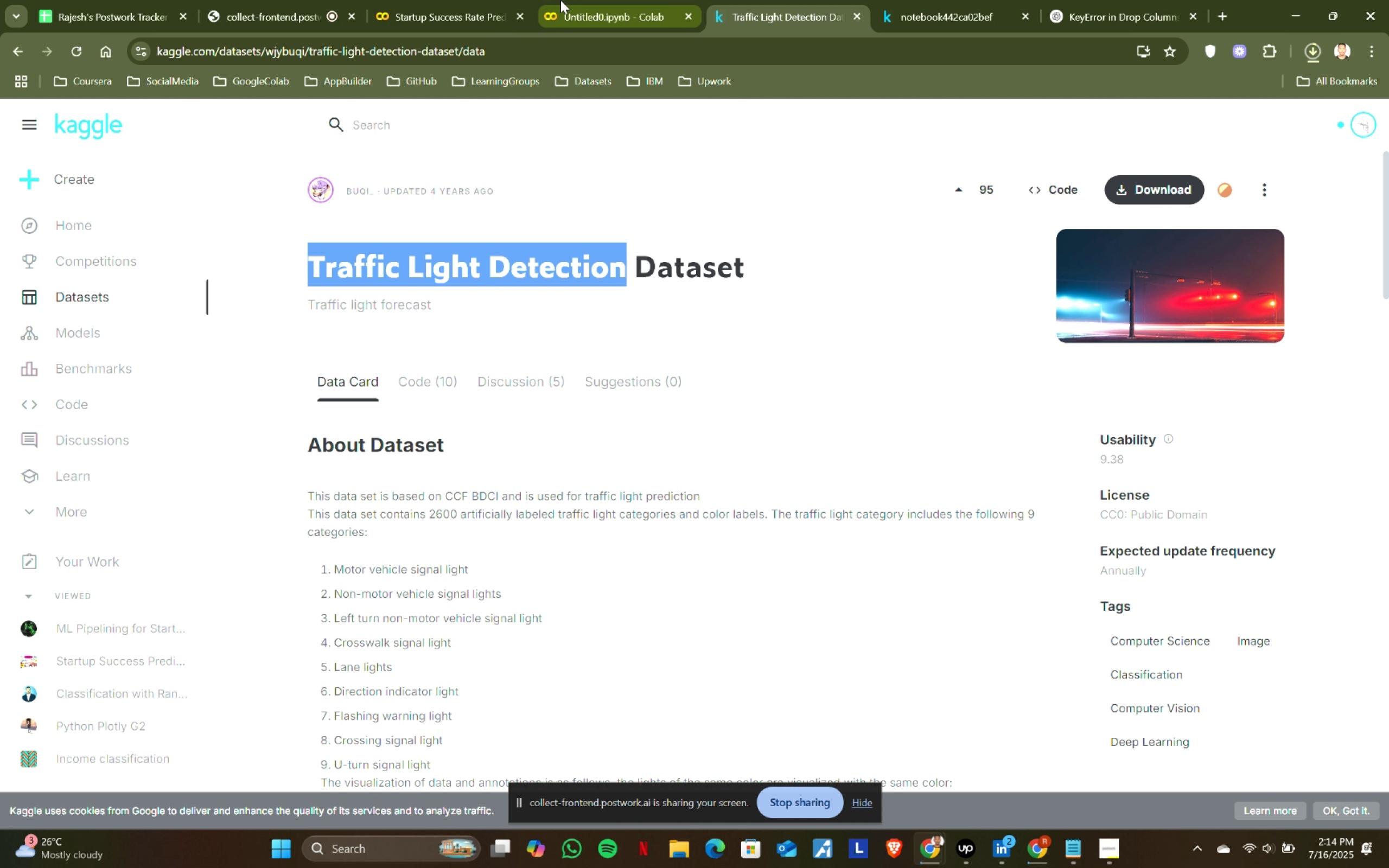 
left_click([560, 0])
 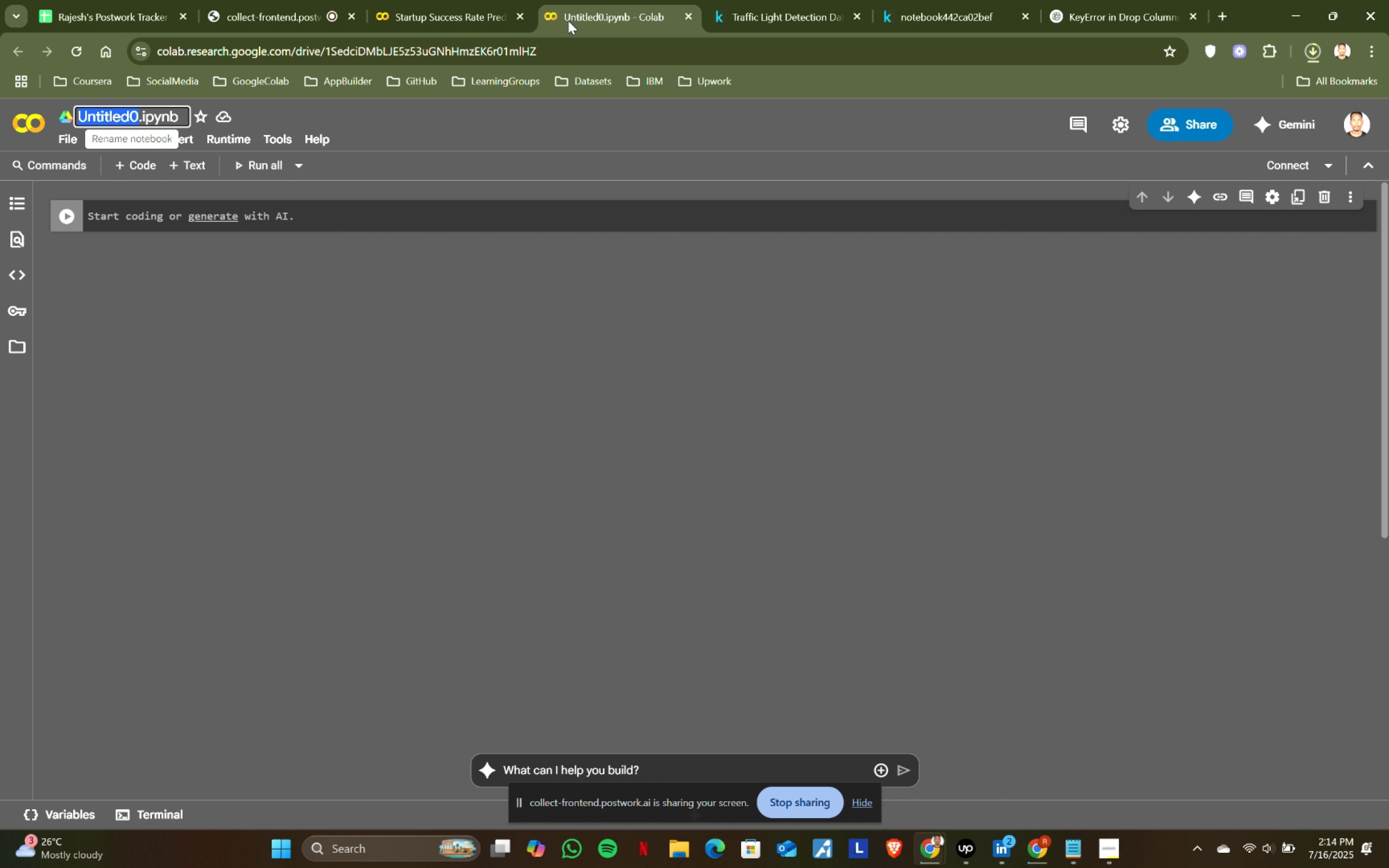 
key(Control+ControlLeft)
 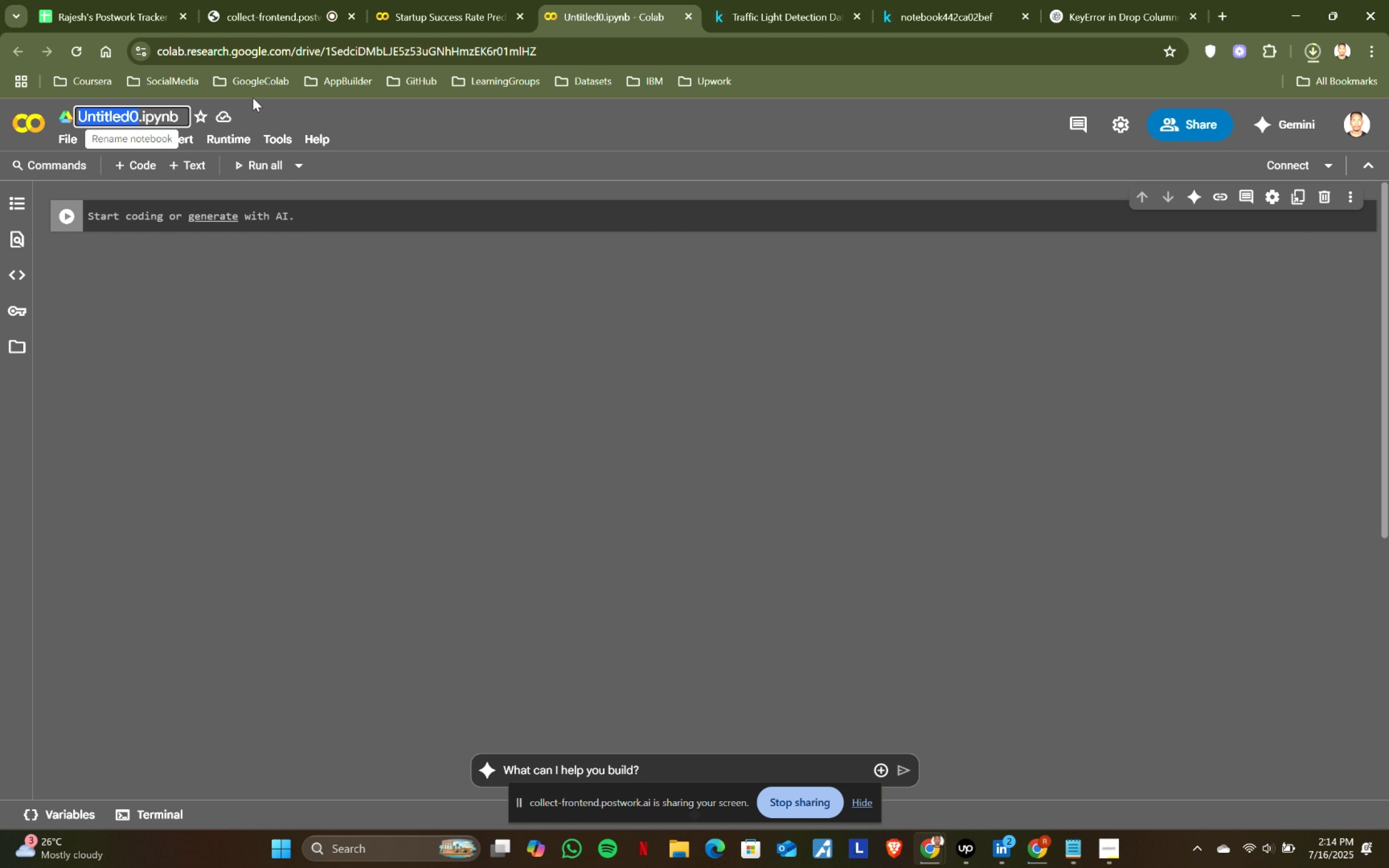 
key(Control+V)
 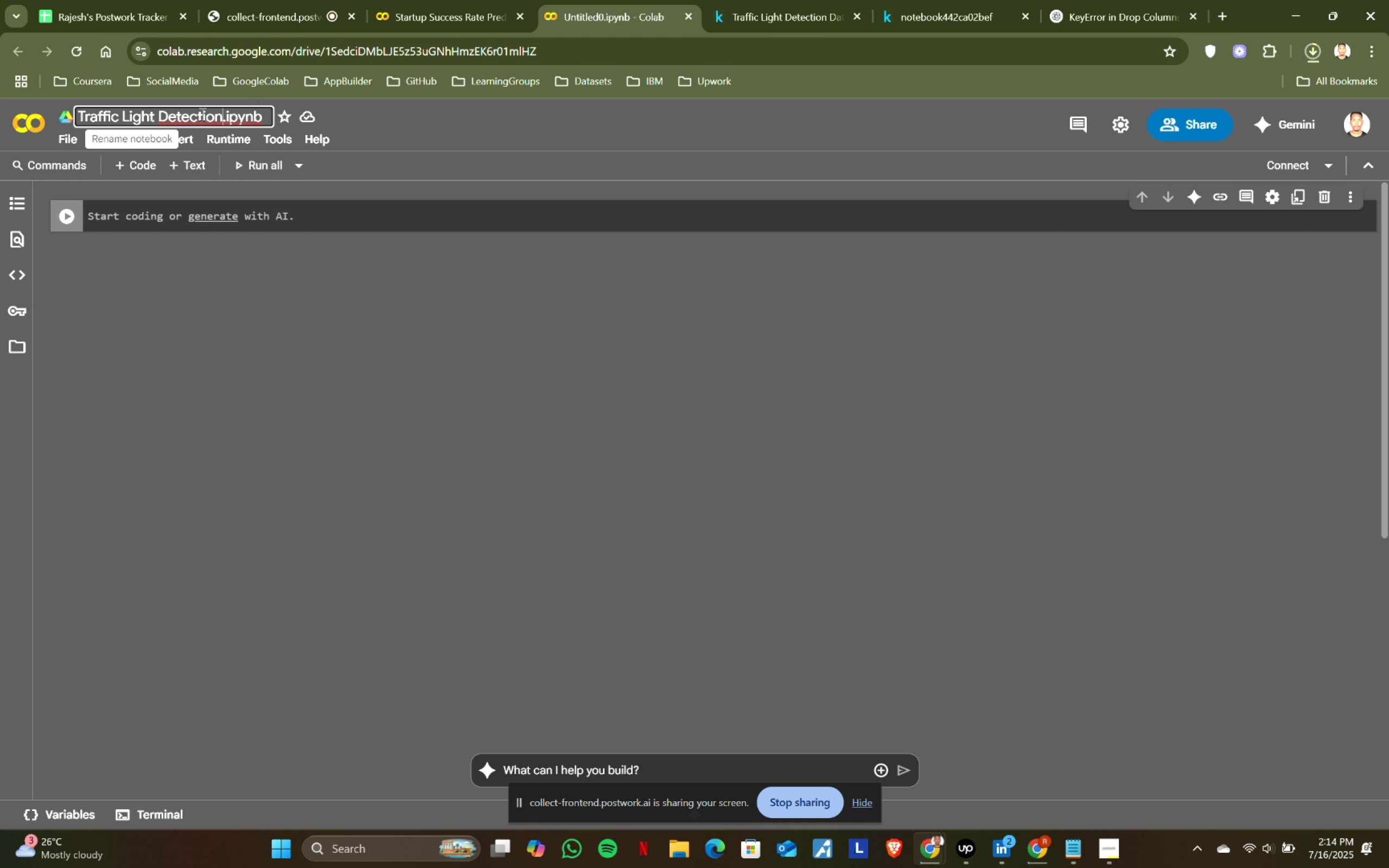 
key(Control+ControlLeft)
 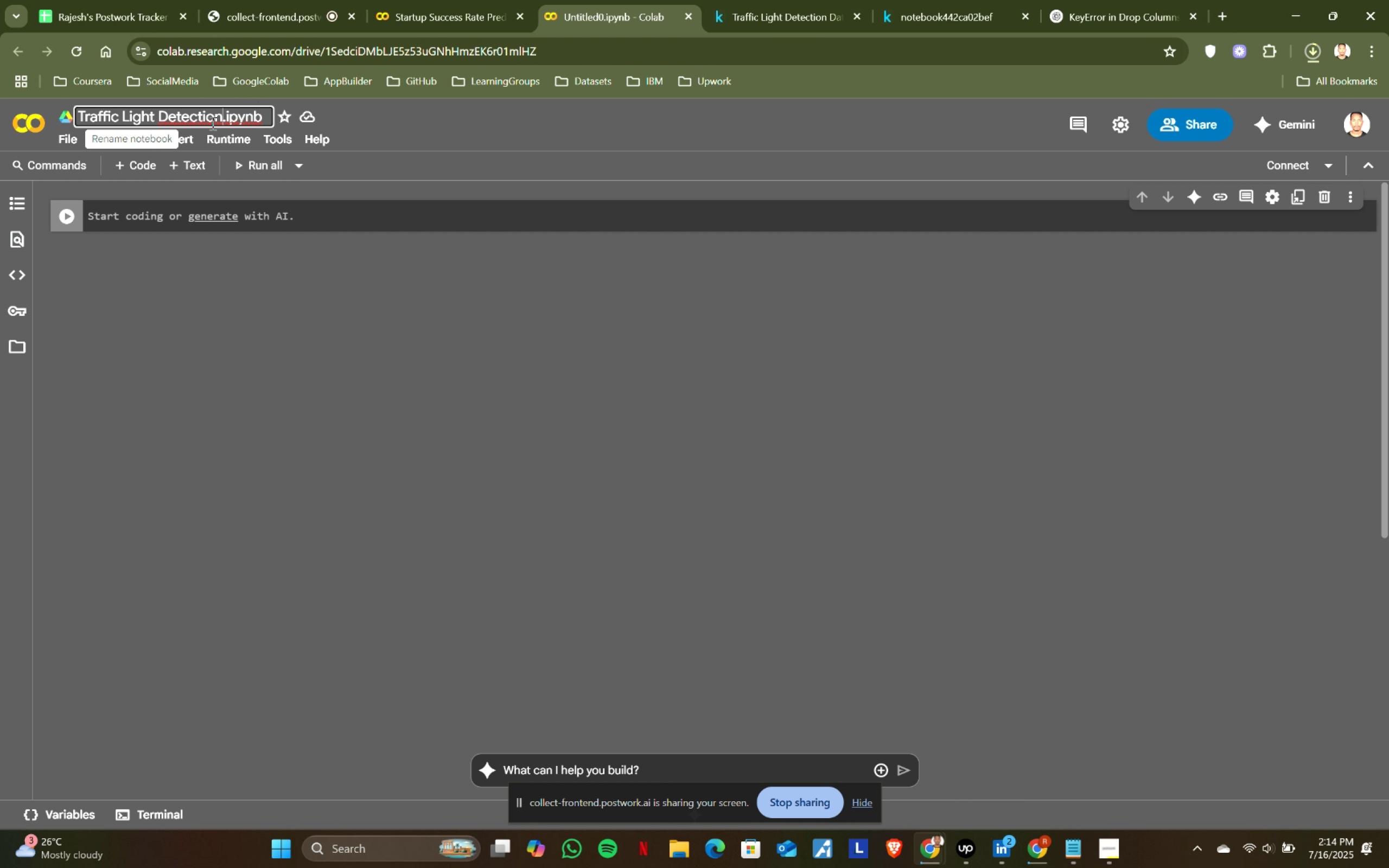 
key(Control+A)
 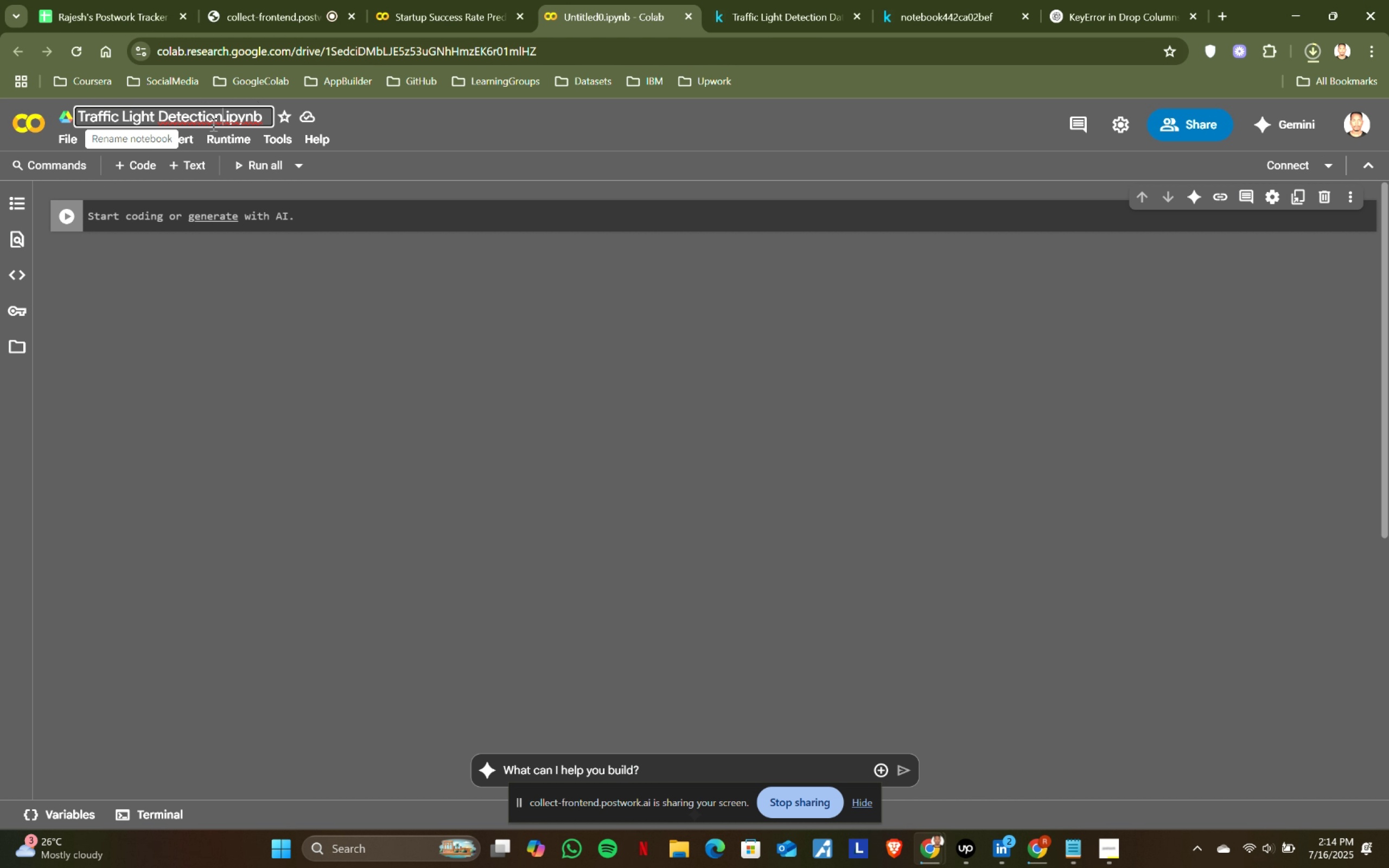 
key(Control+ControlLeft)
 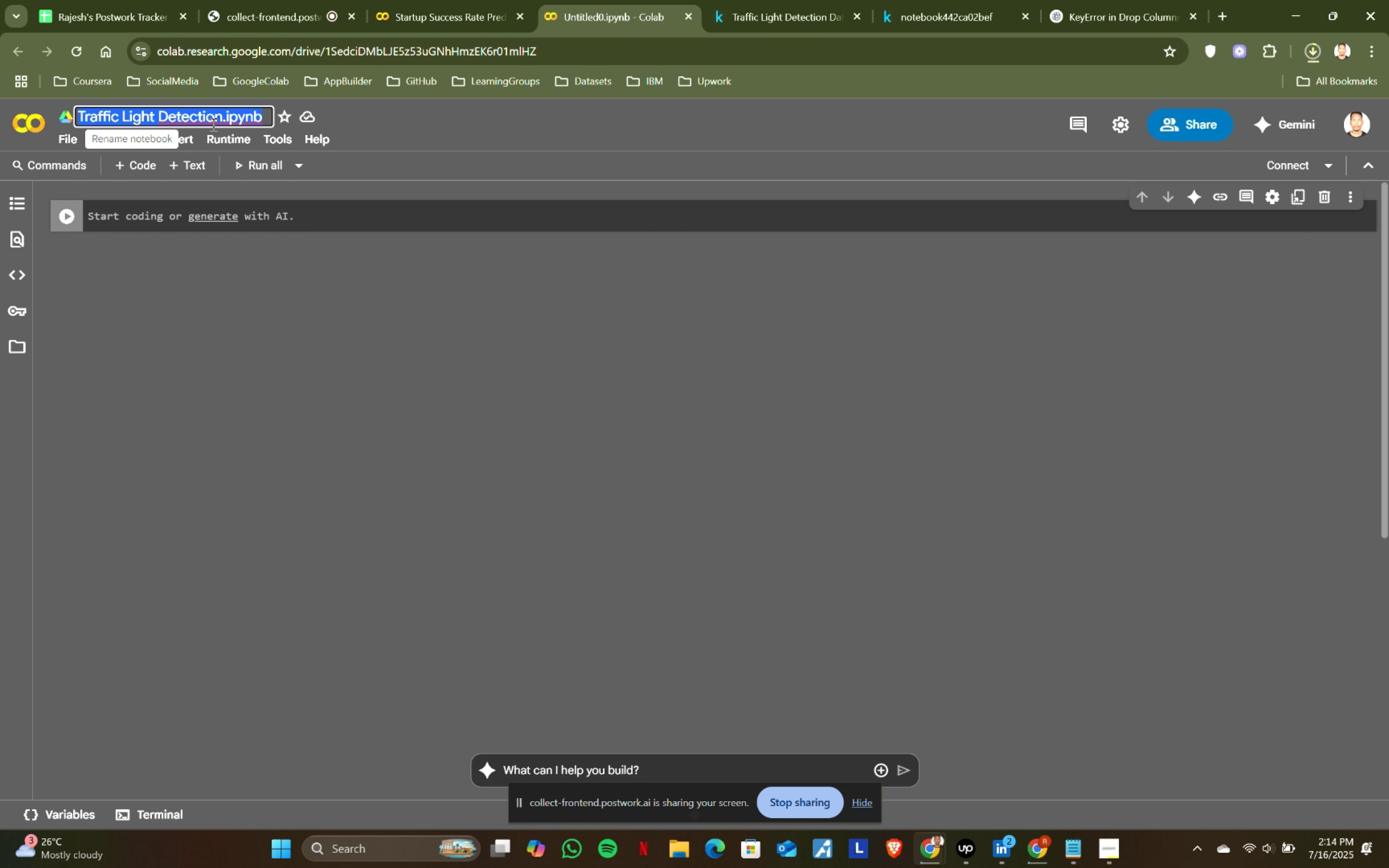 
key(Control+V)
 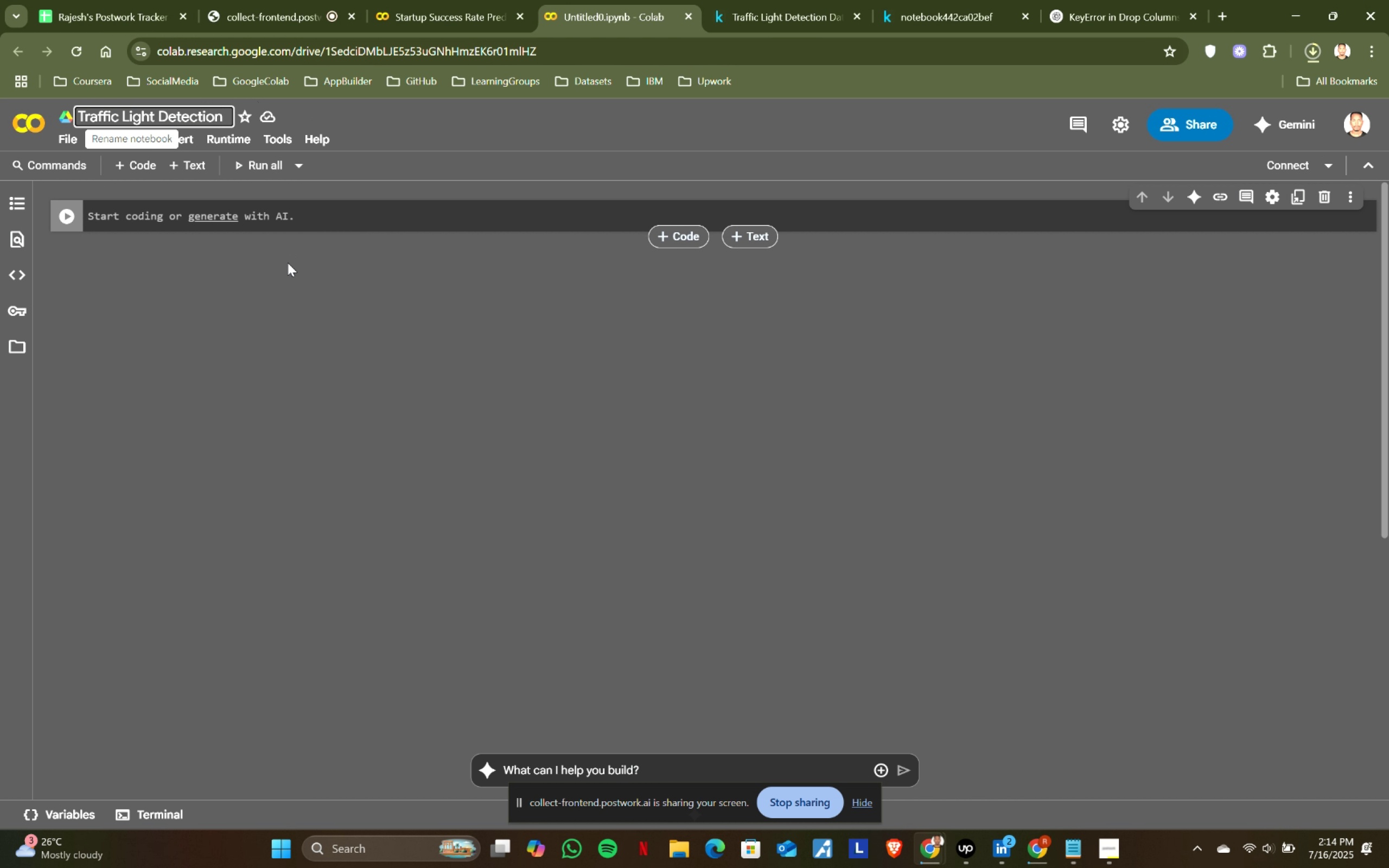 
left_click([246, 330])
 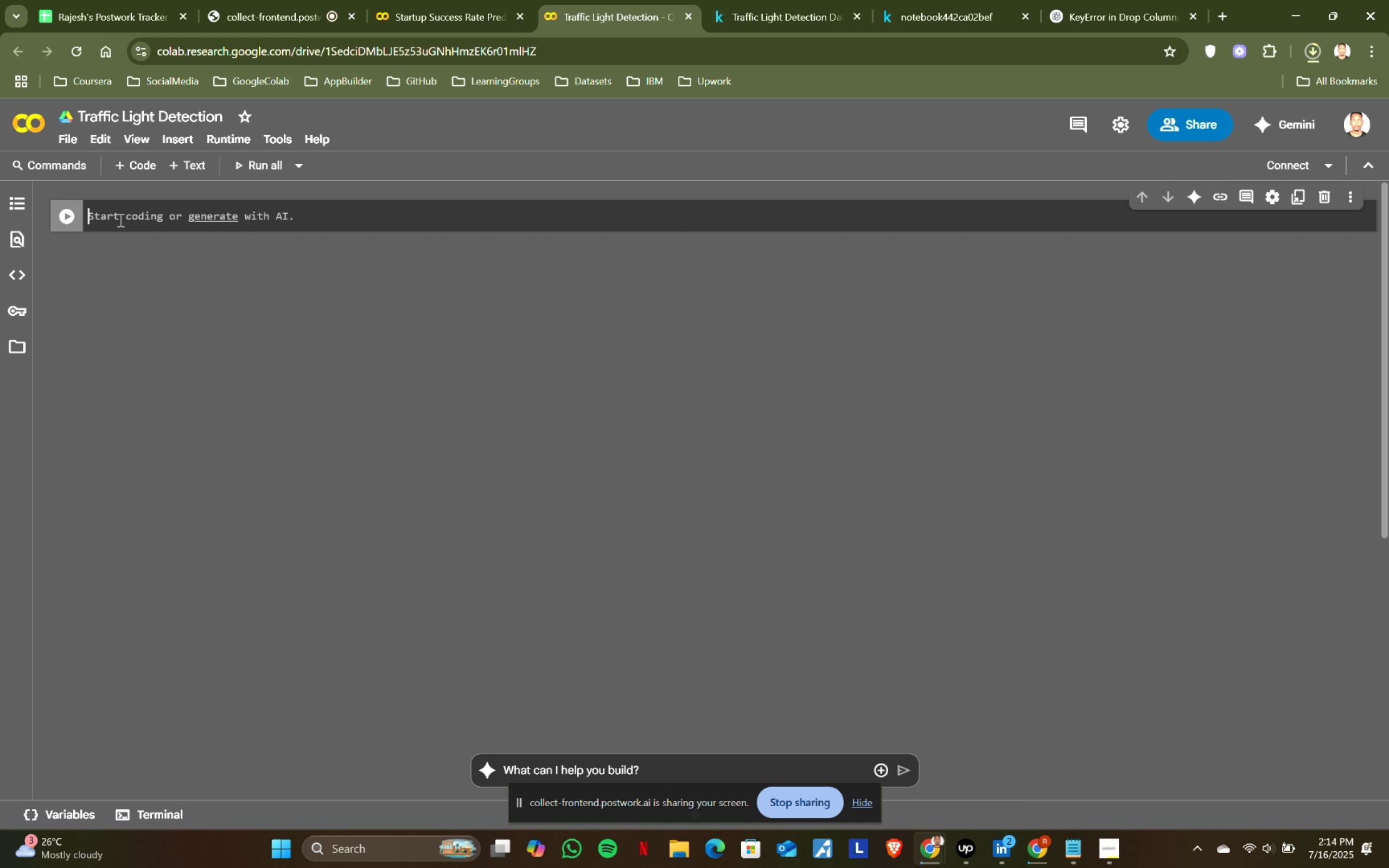 
left_click([119, 220])
 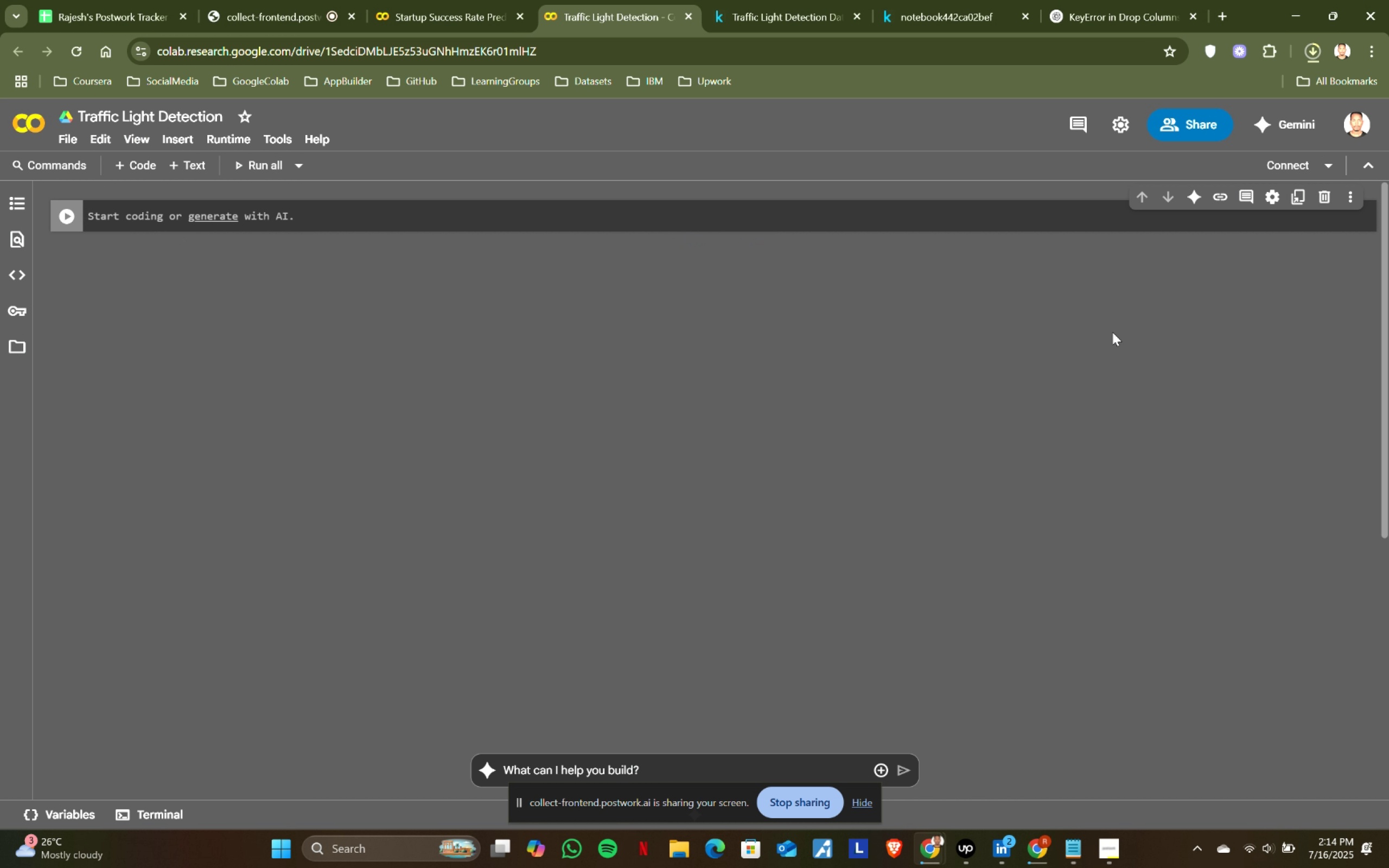 
left_click([937, 21])
 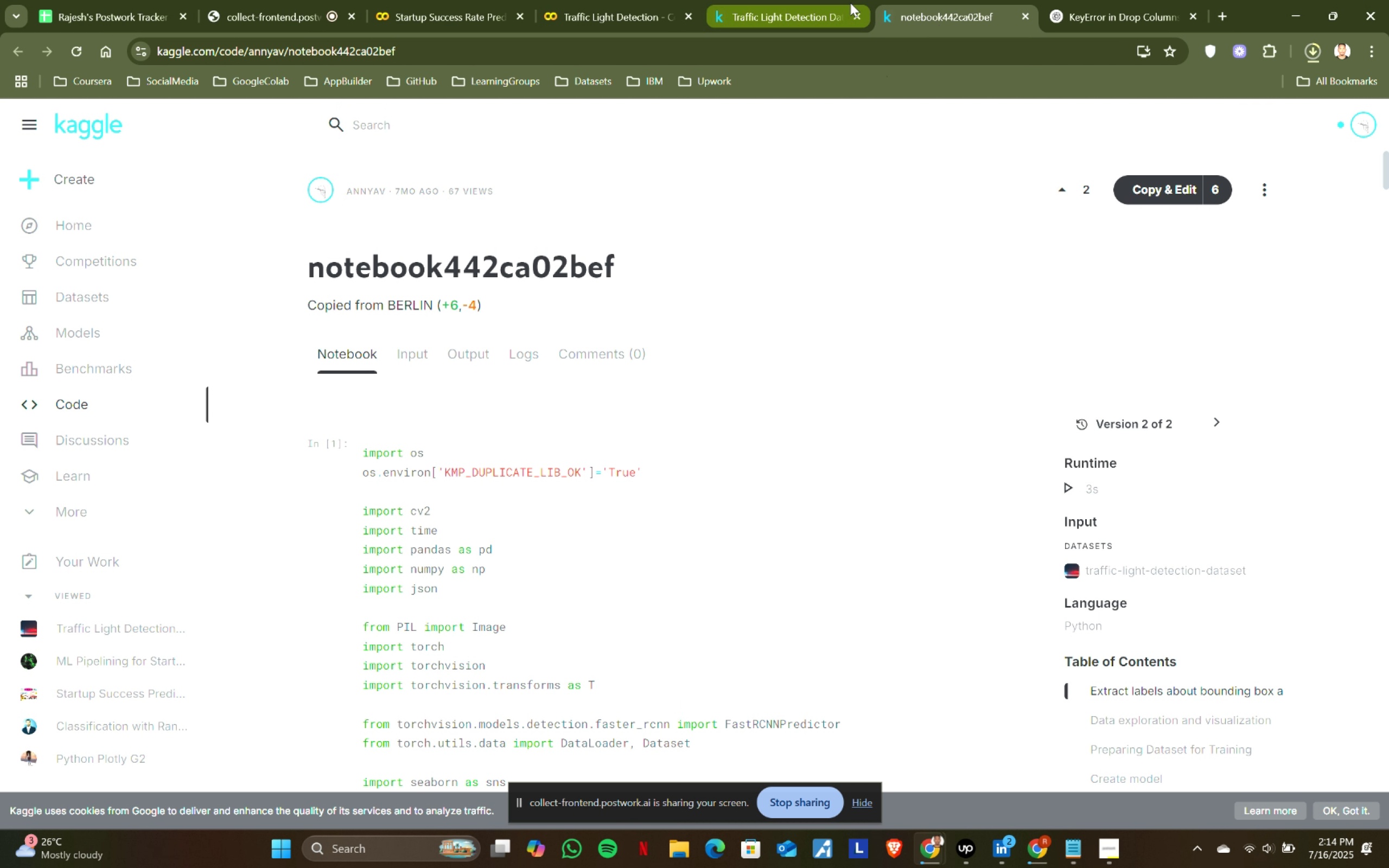 
left_click([836, 15])
 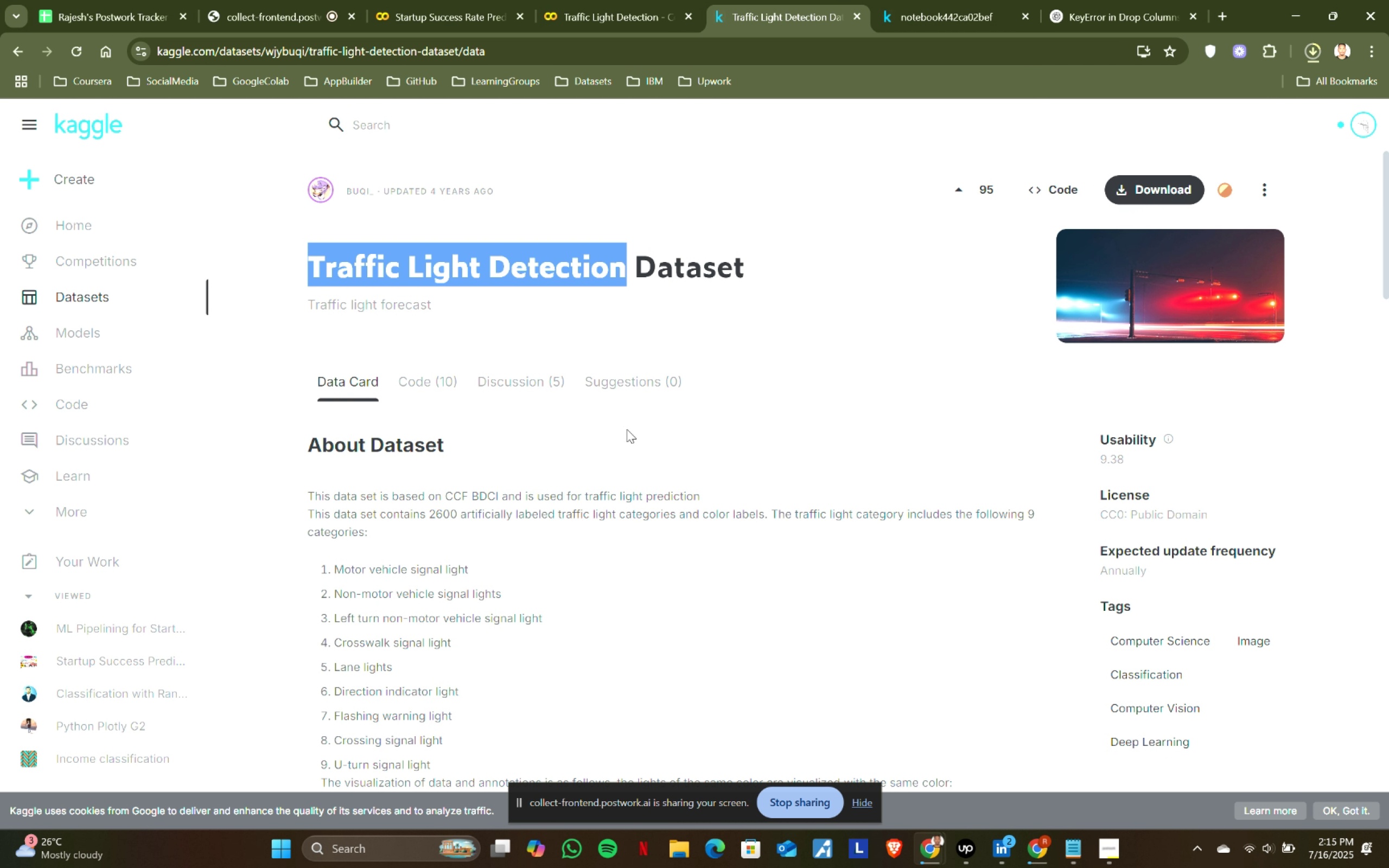 
scroll: coordinate [607, 452], scroll_direction: down, amount: 3.0
 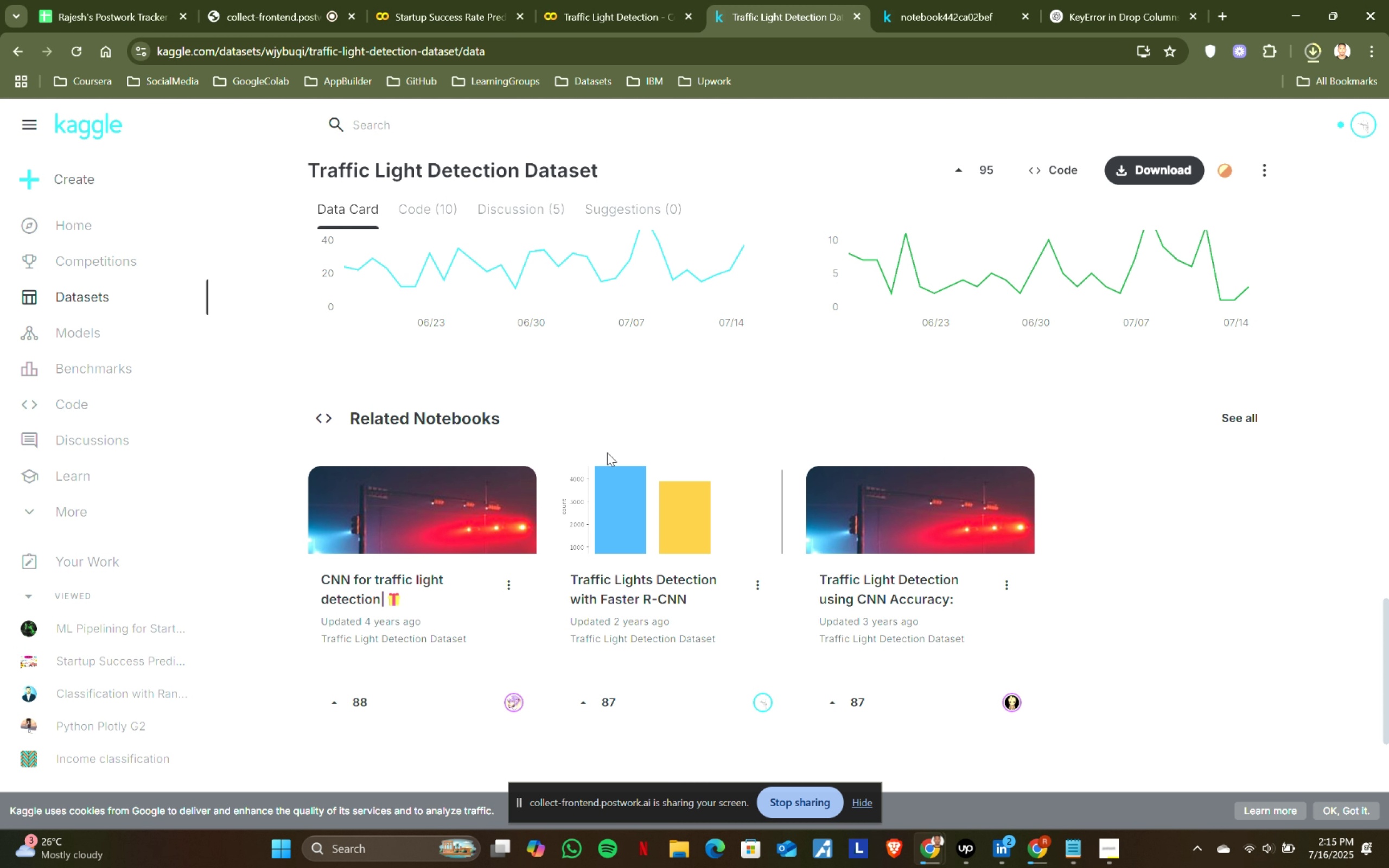 
wait(8.62)
 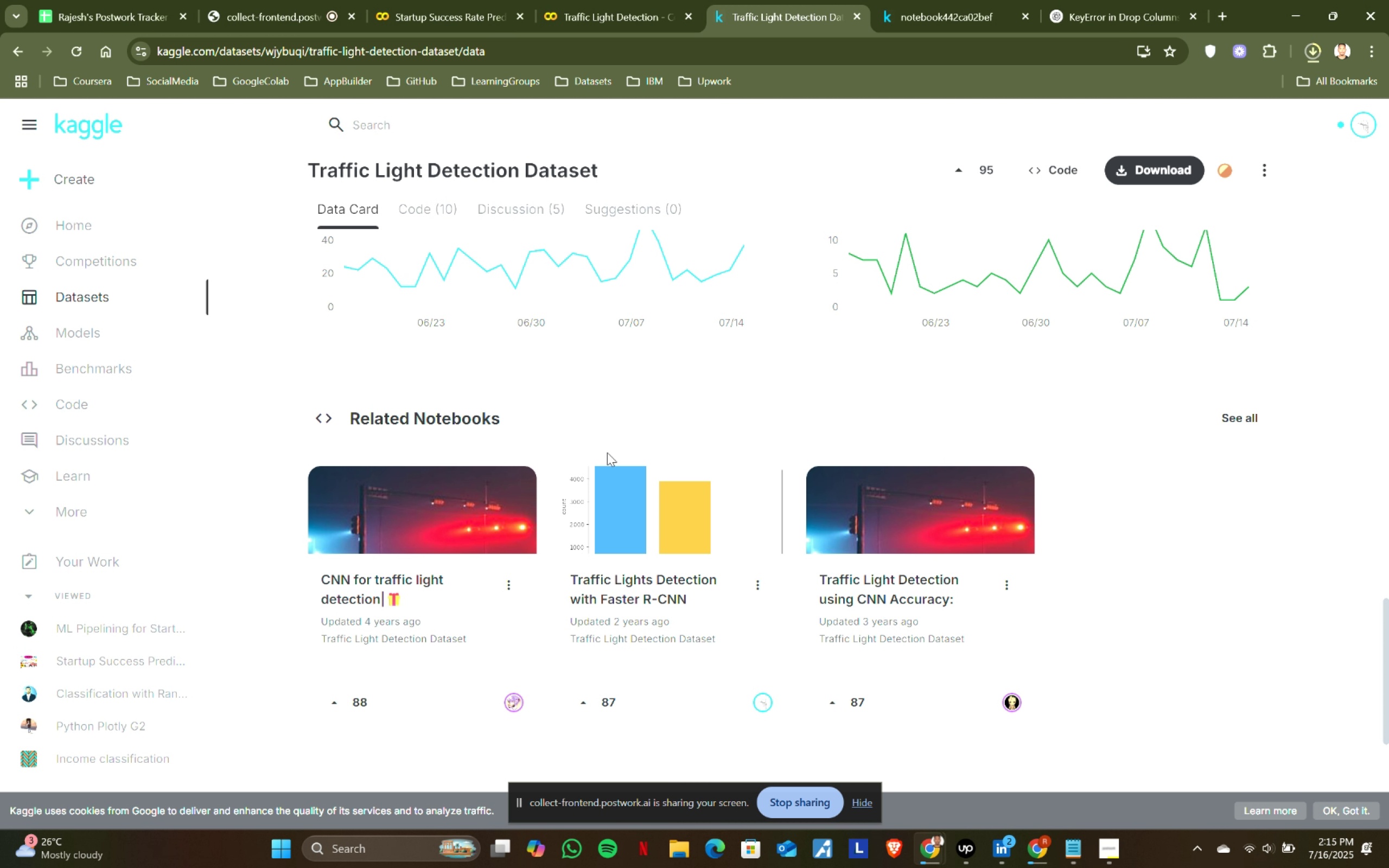 
scroll: coordinate [607, 452], scroll_direction: up, amount: 20.0
 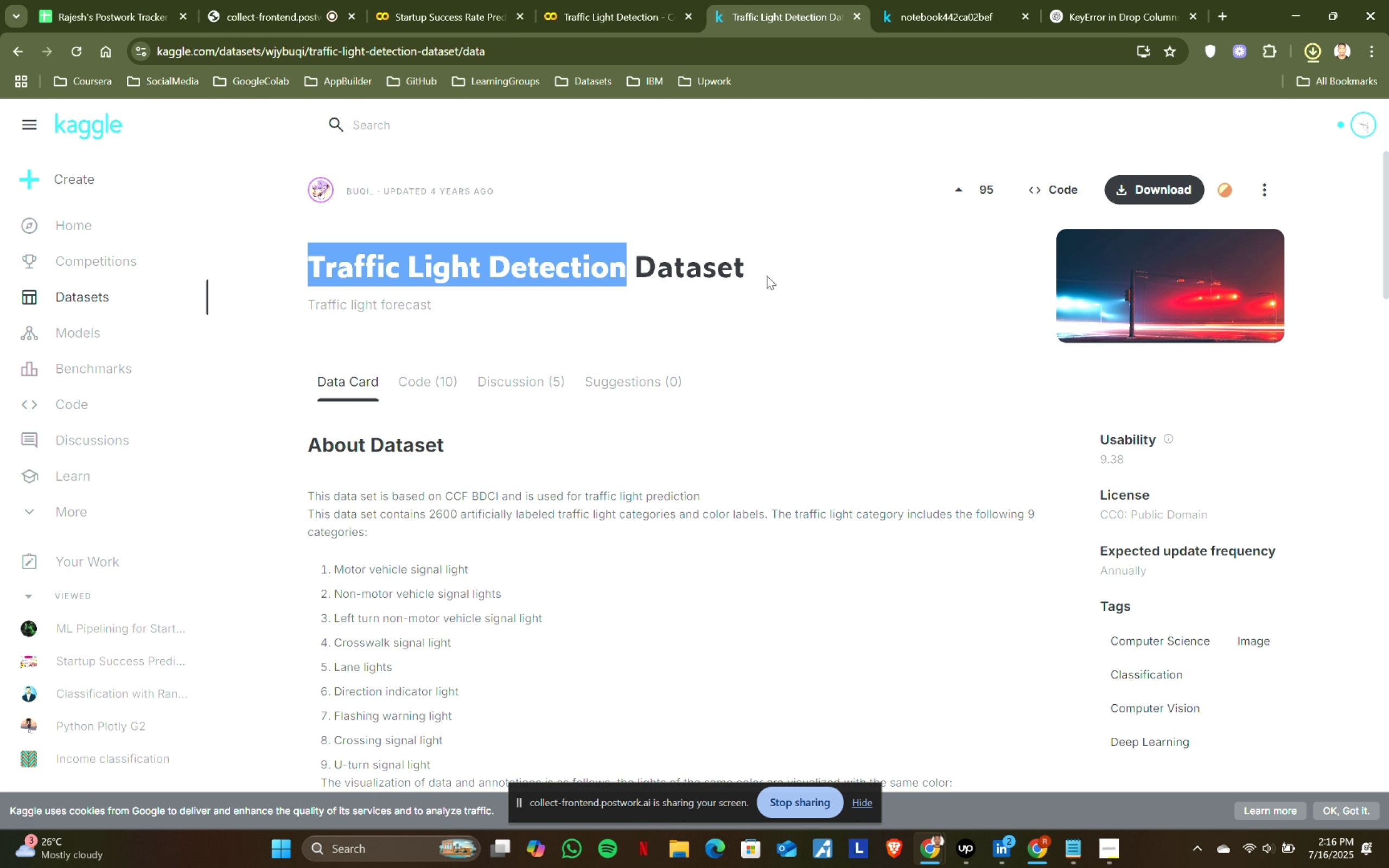 
wait(44.53)
 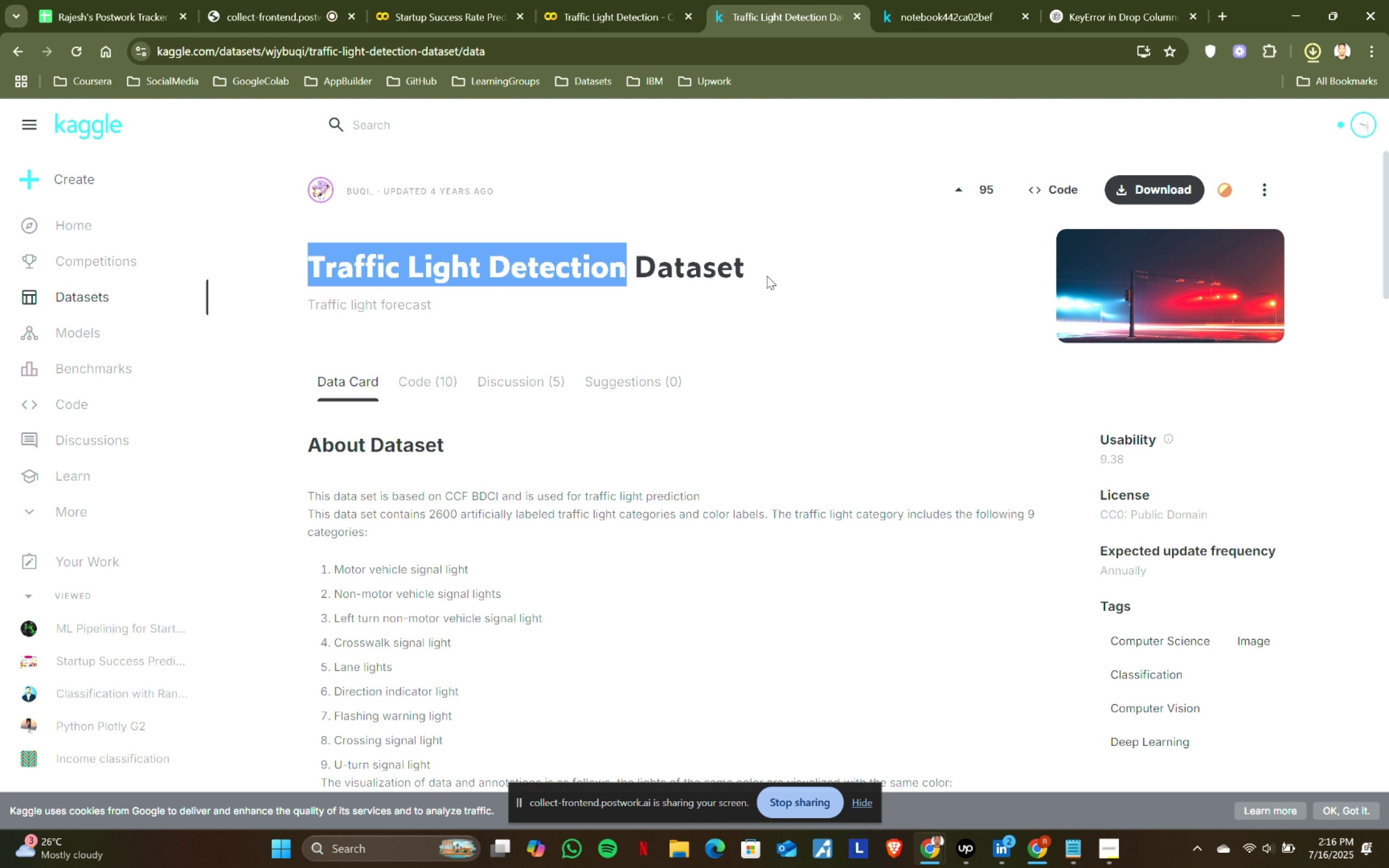 
left_click([685, 843])
 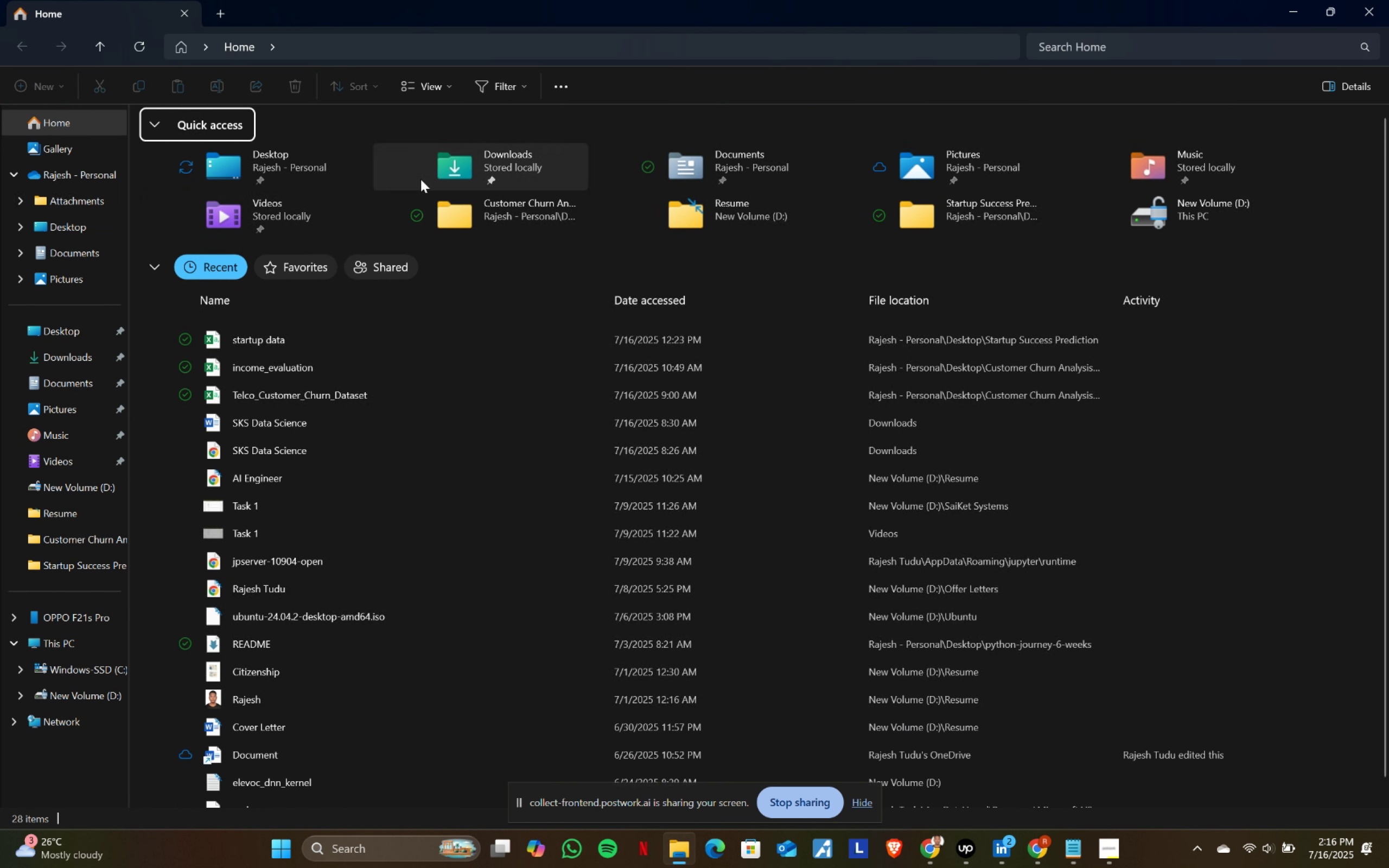 
double_click([481, 175])
 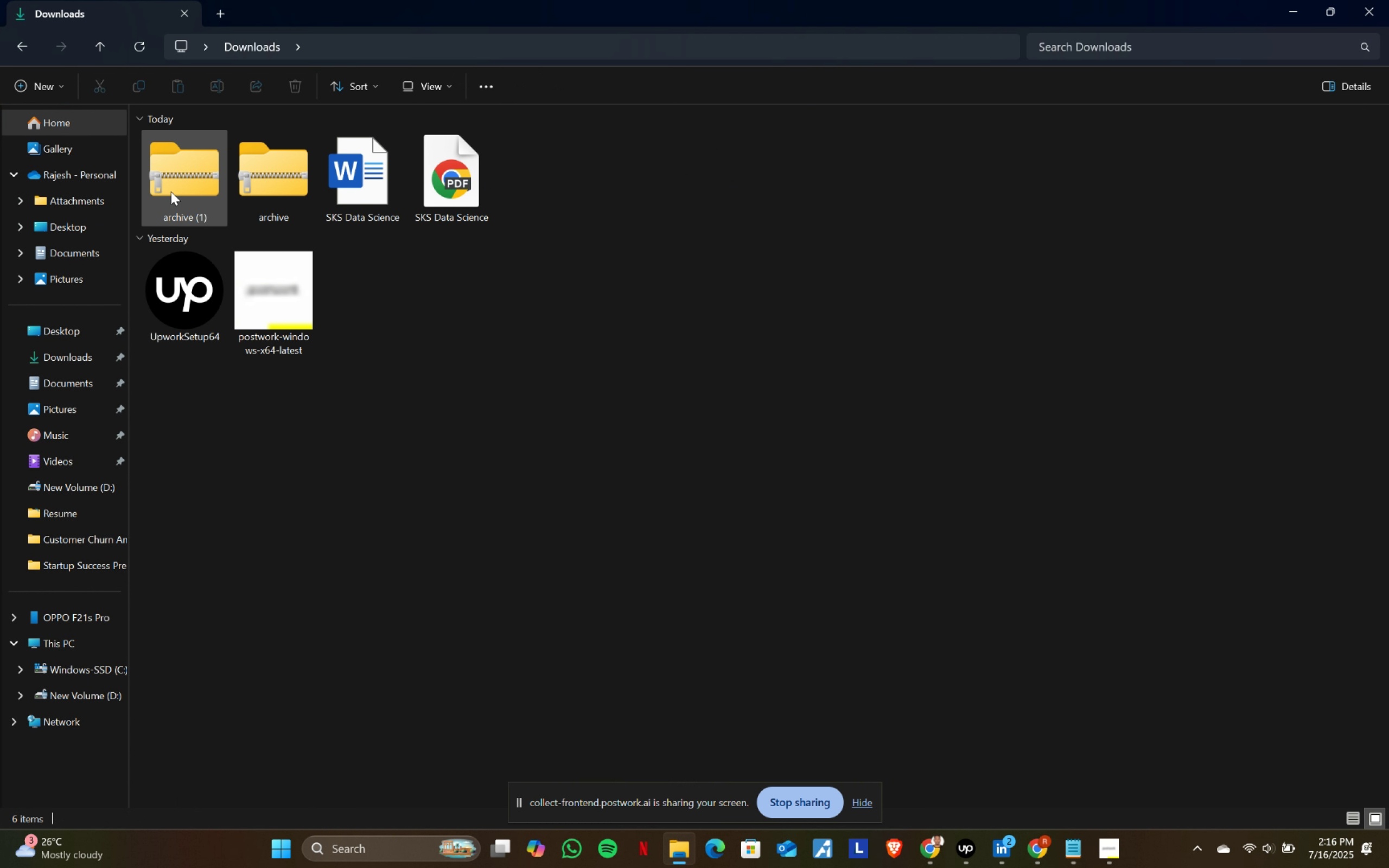 
right_click([180, 184])
 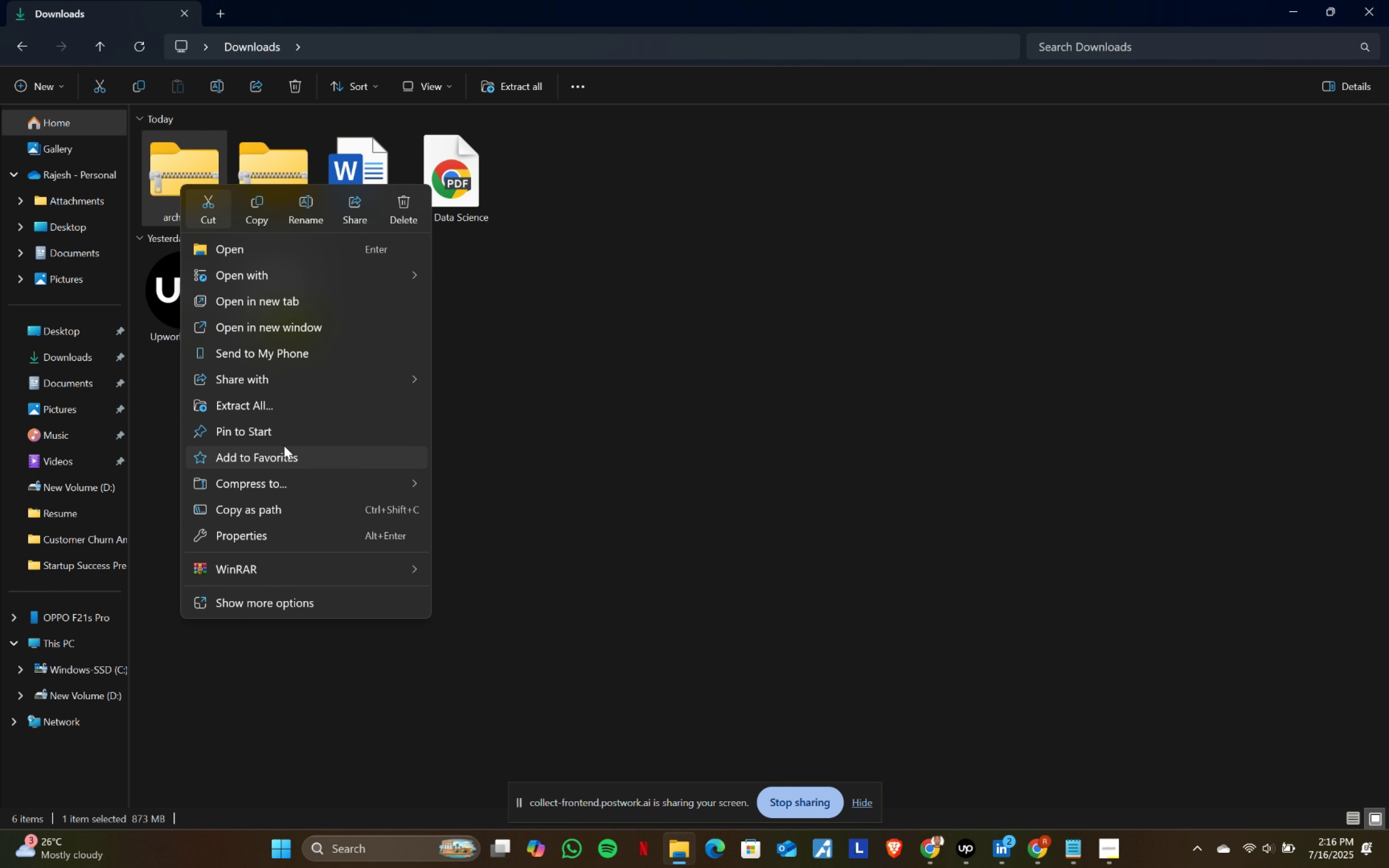 
left_click([277, 565])
 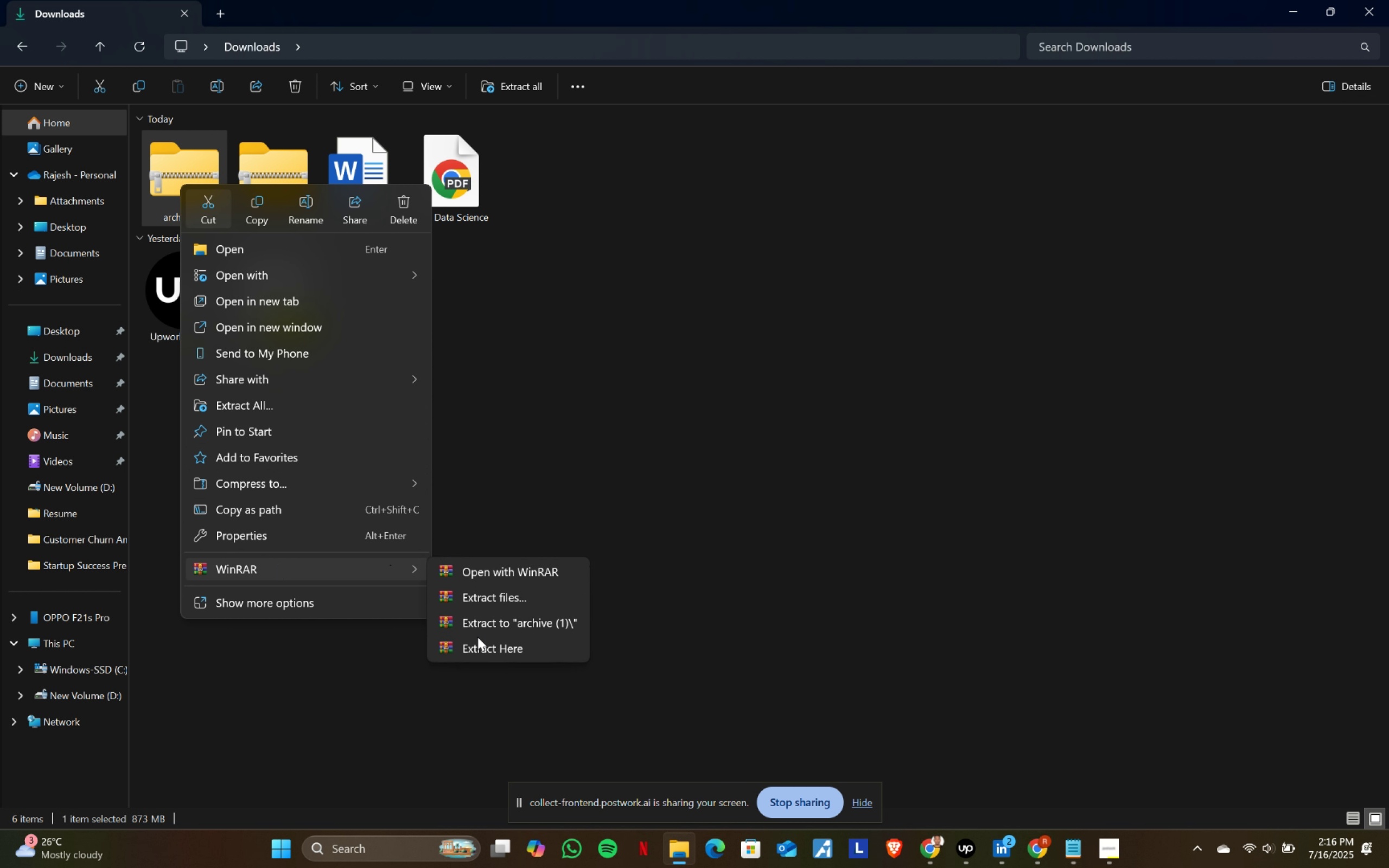 
left_click([479, 649])
 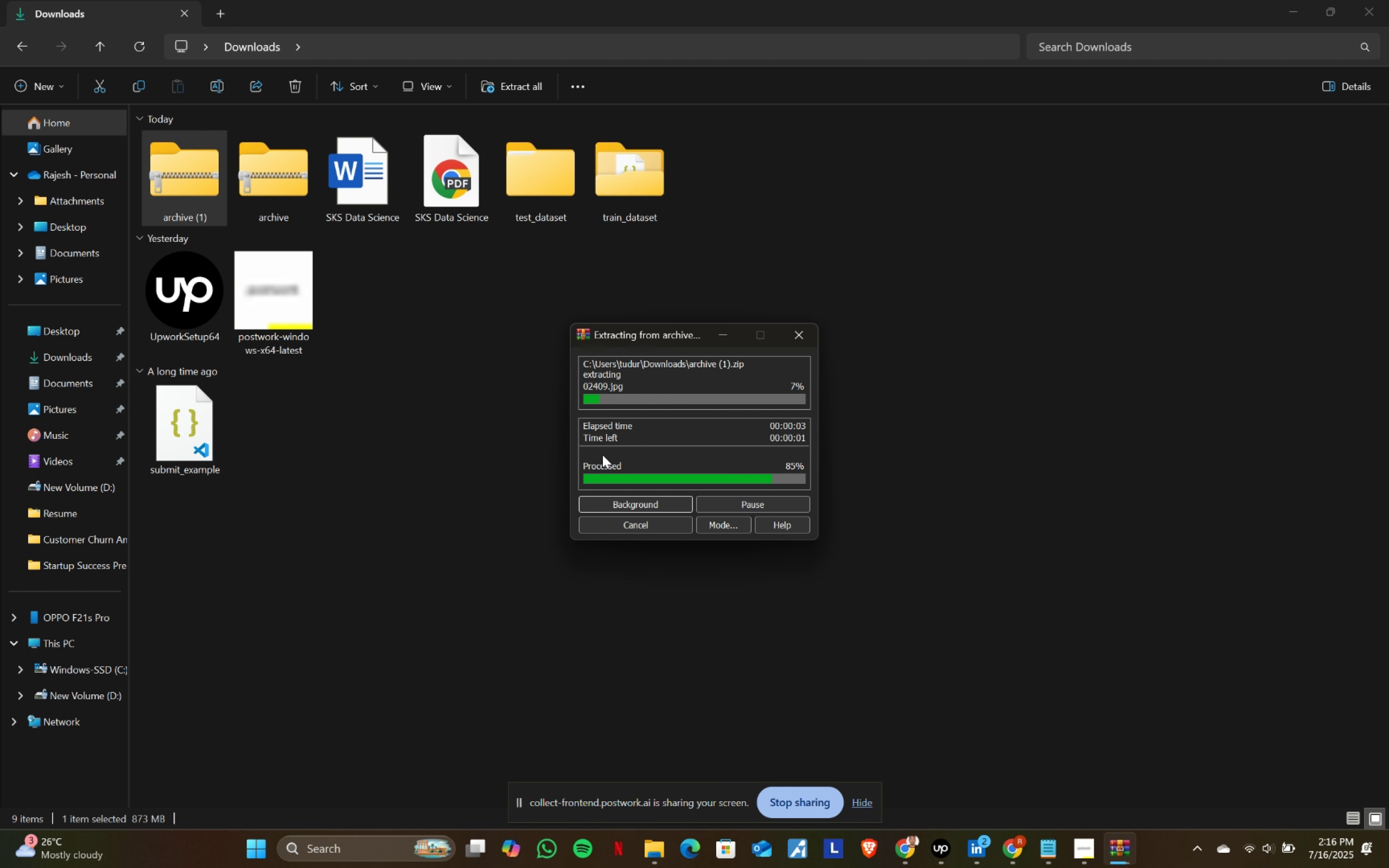 
wait(10.37)
 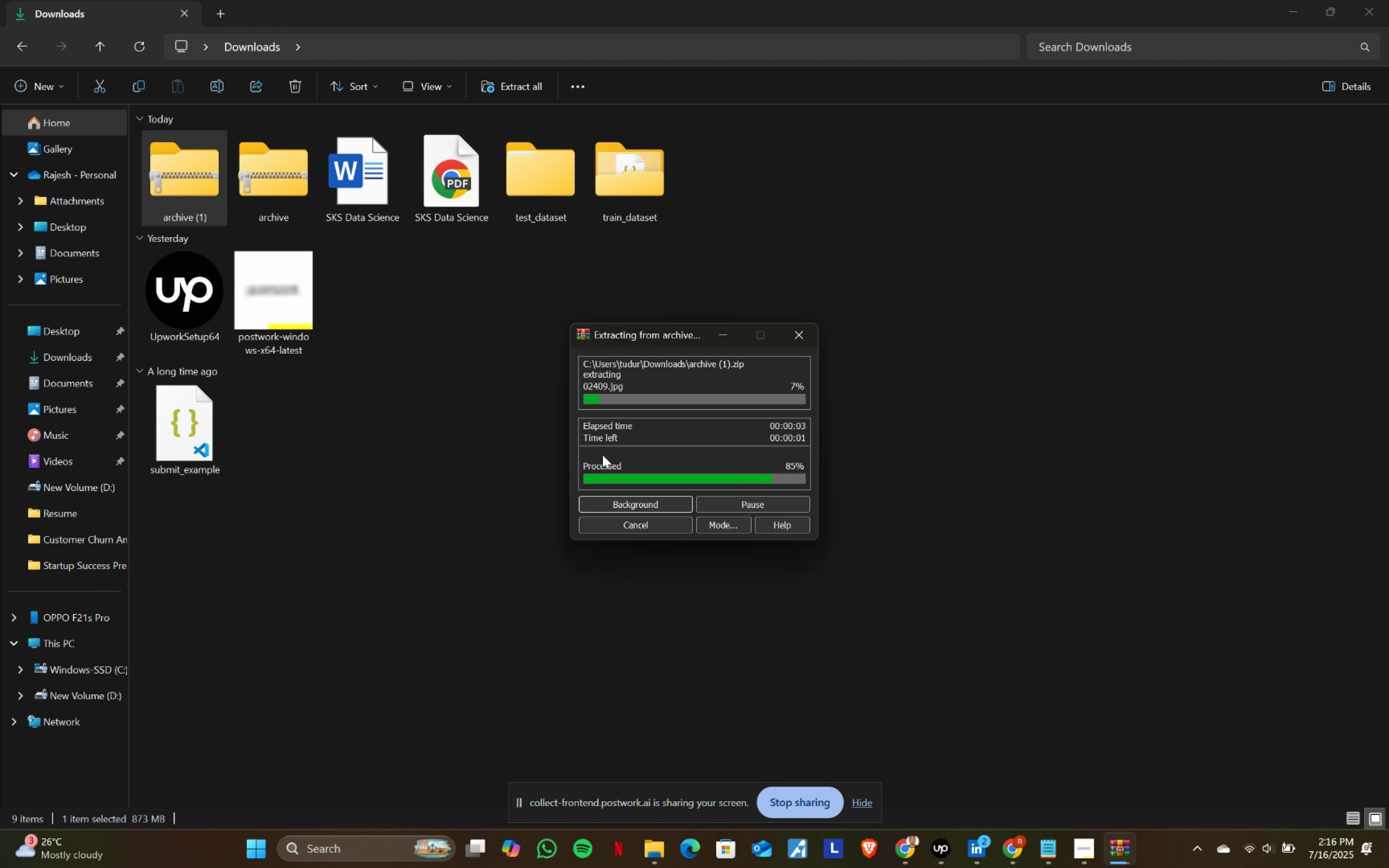 
left_click([547, 182])
 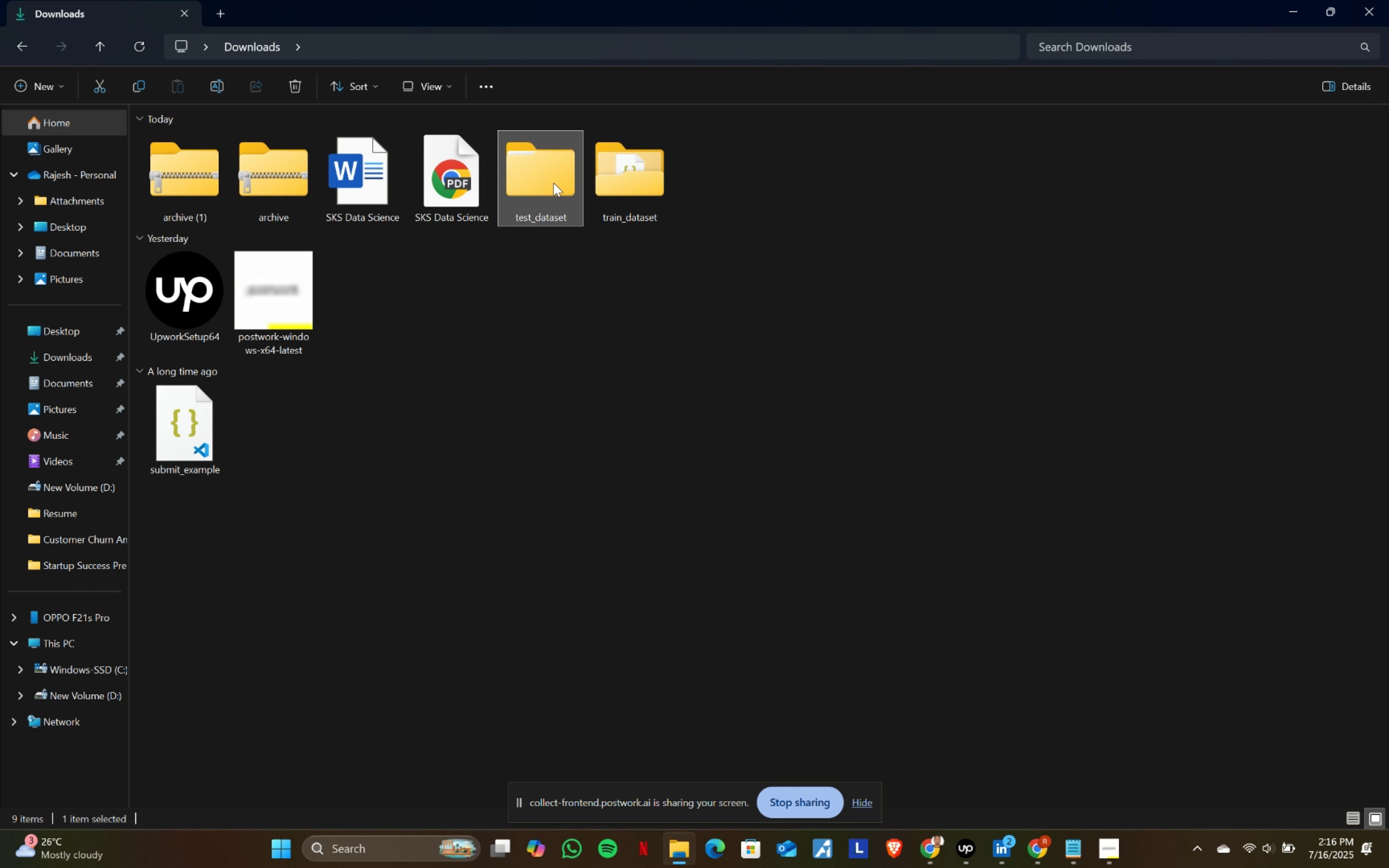 
hold_key(key=ShiftLeft, duration=0.41)
left_click([637, 180])
 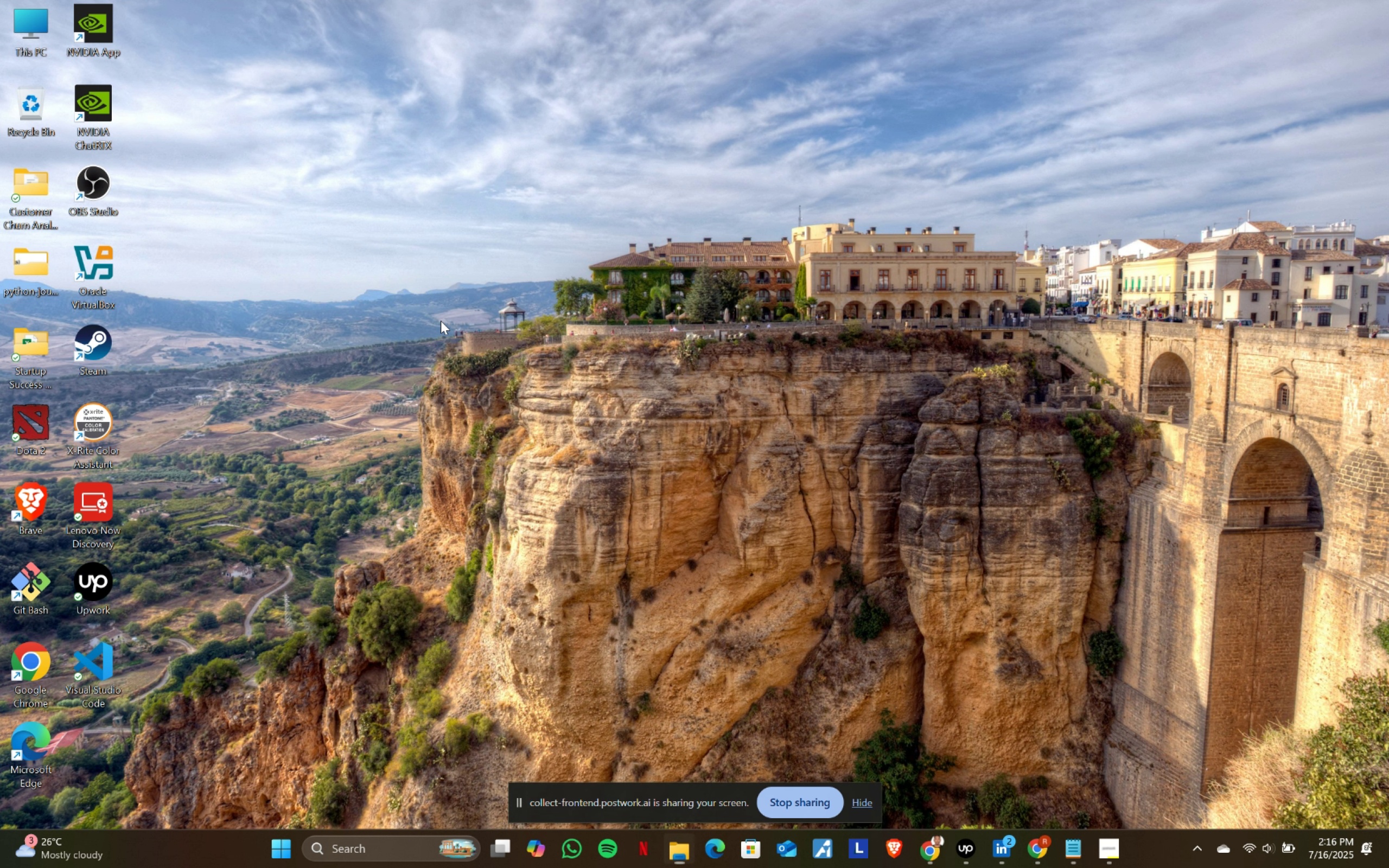 
key(Control+X)
 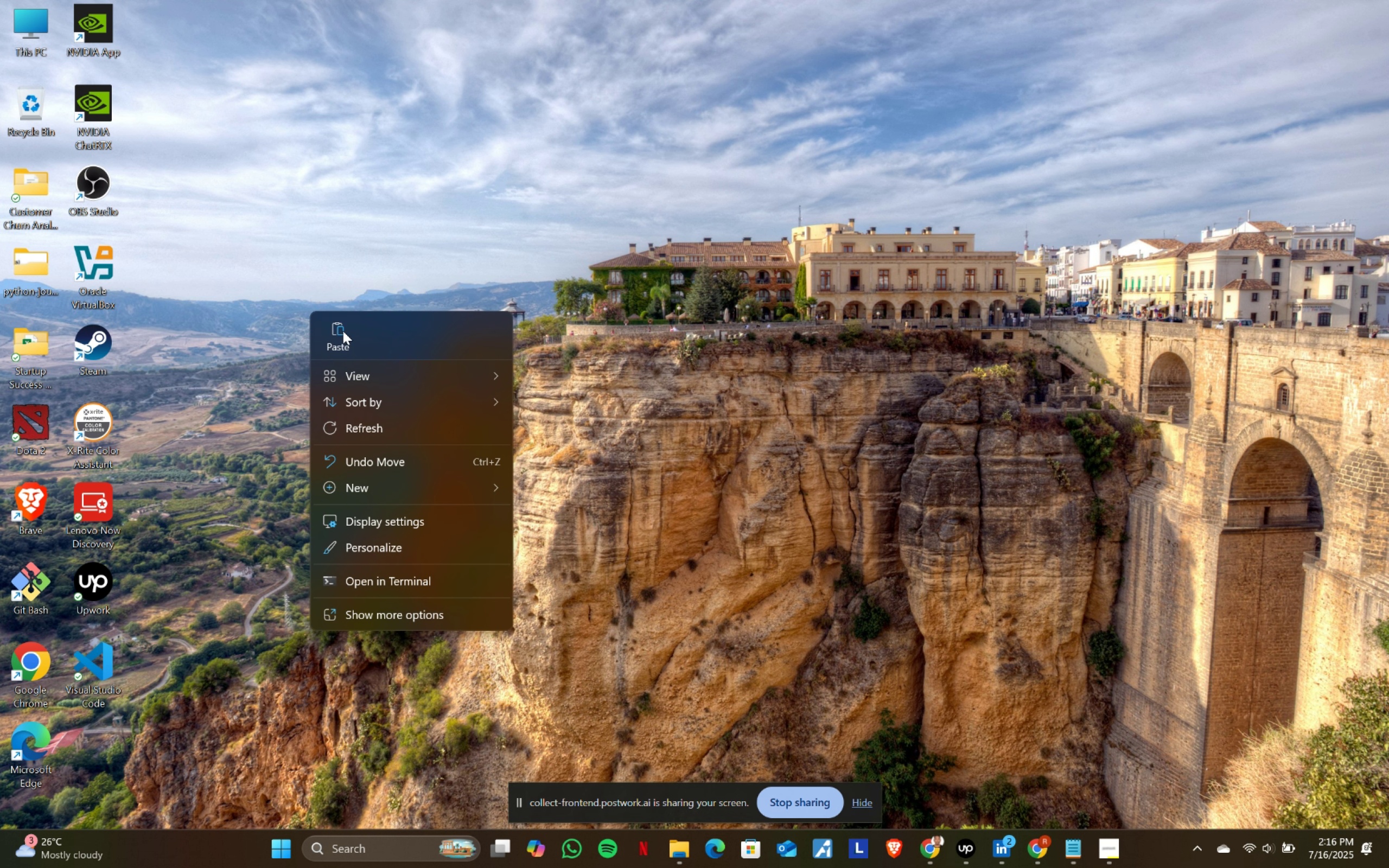 
right_click([310, 311])
 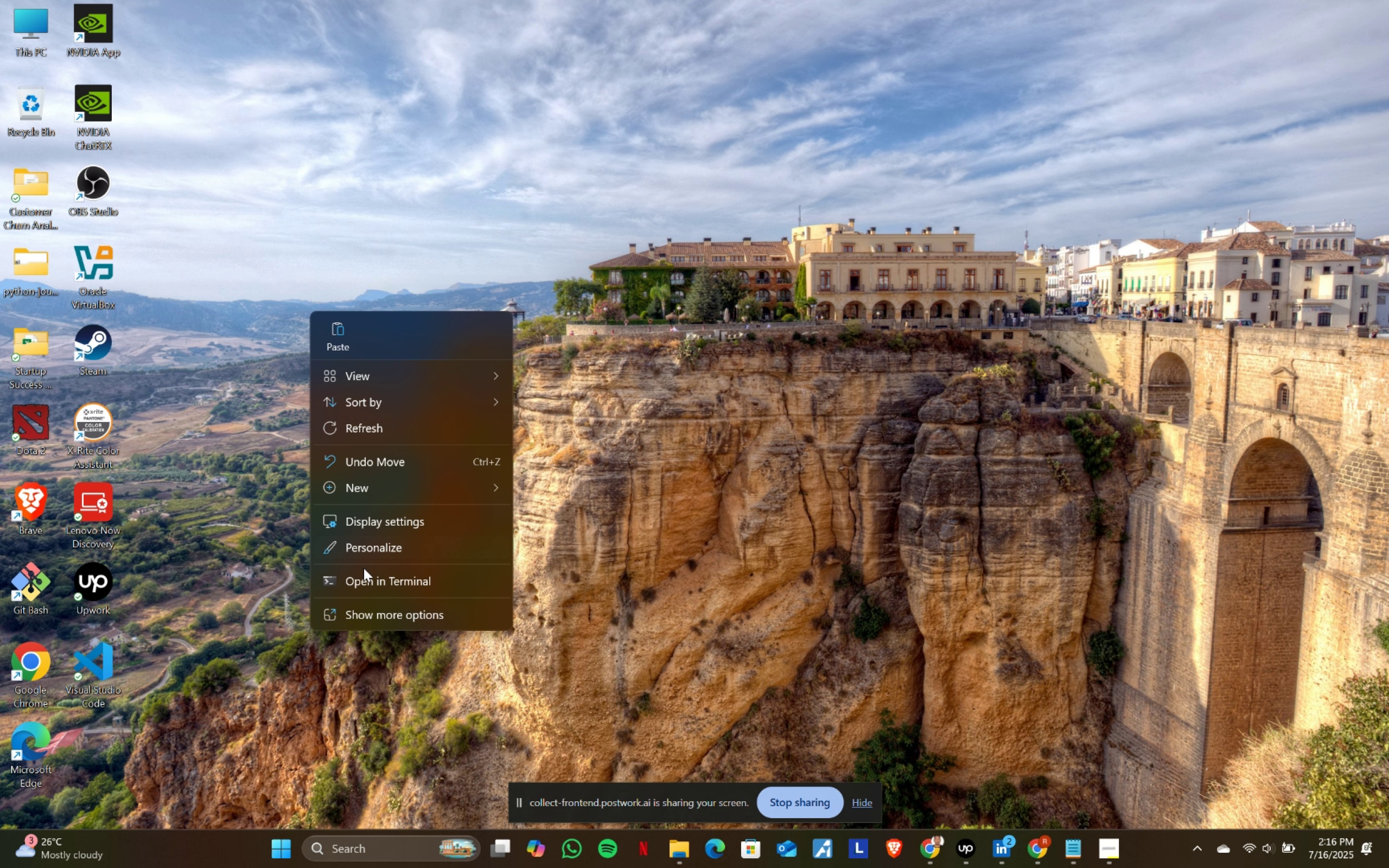 
left_click([383, 488])
 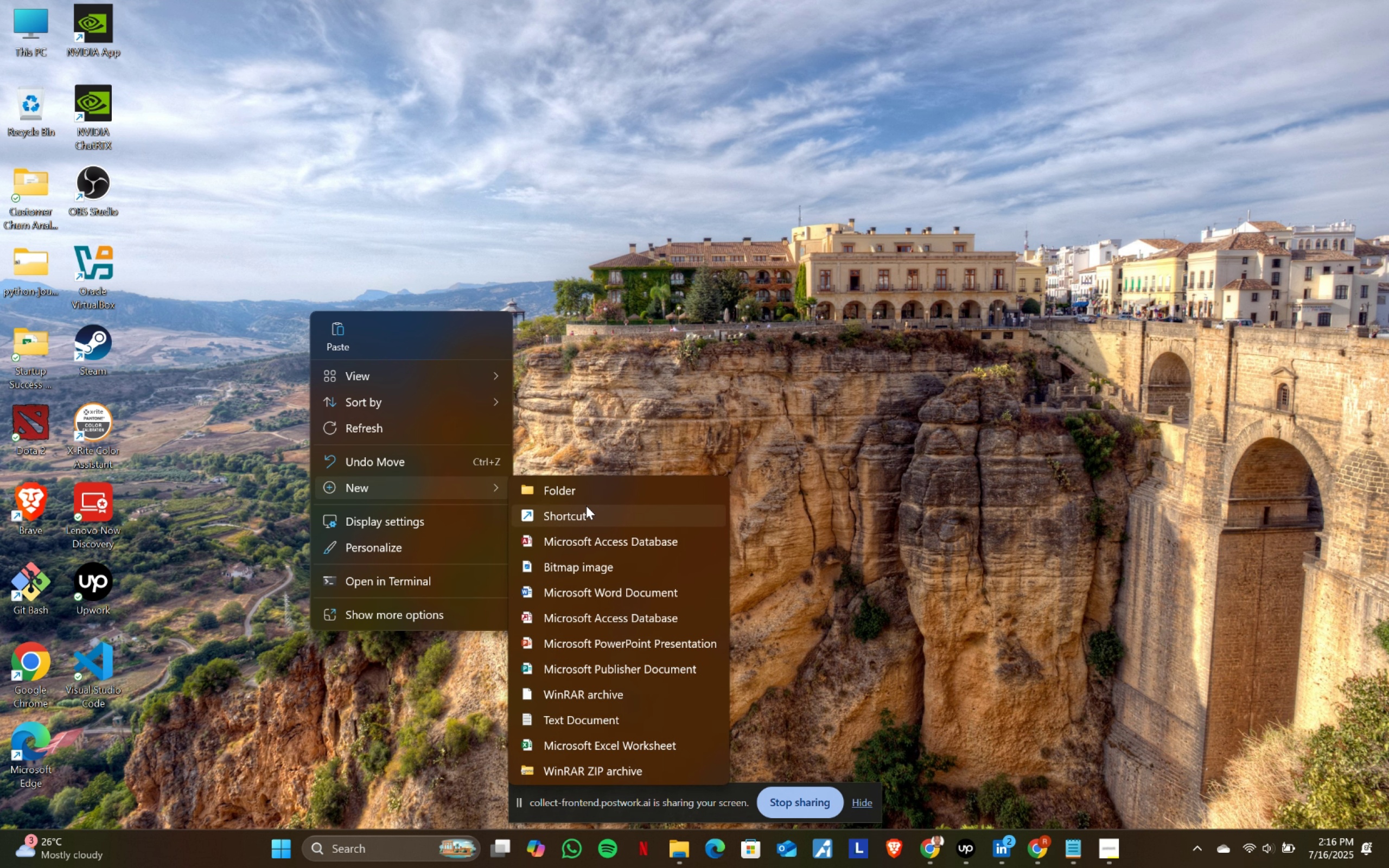 
left_click([588, 496])
 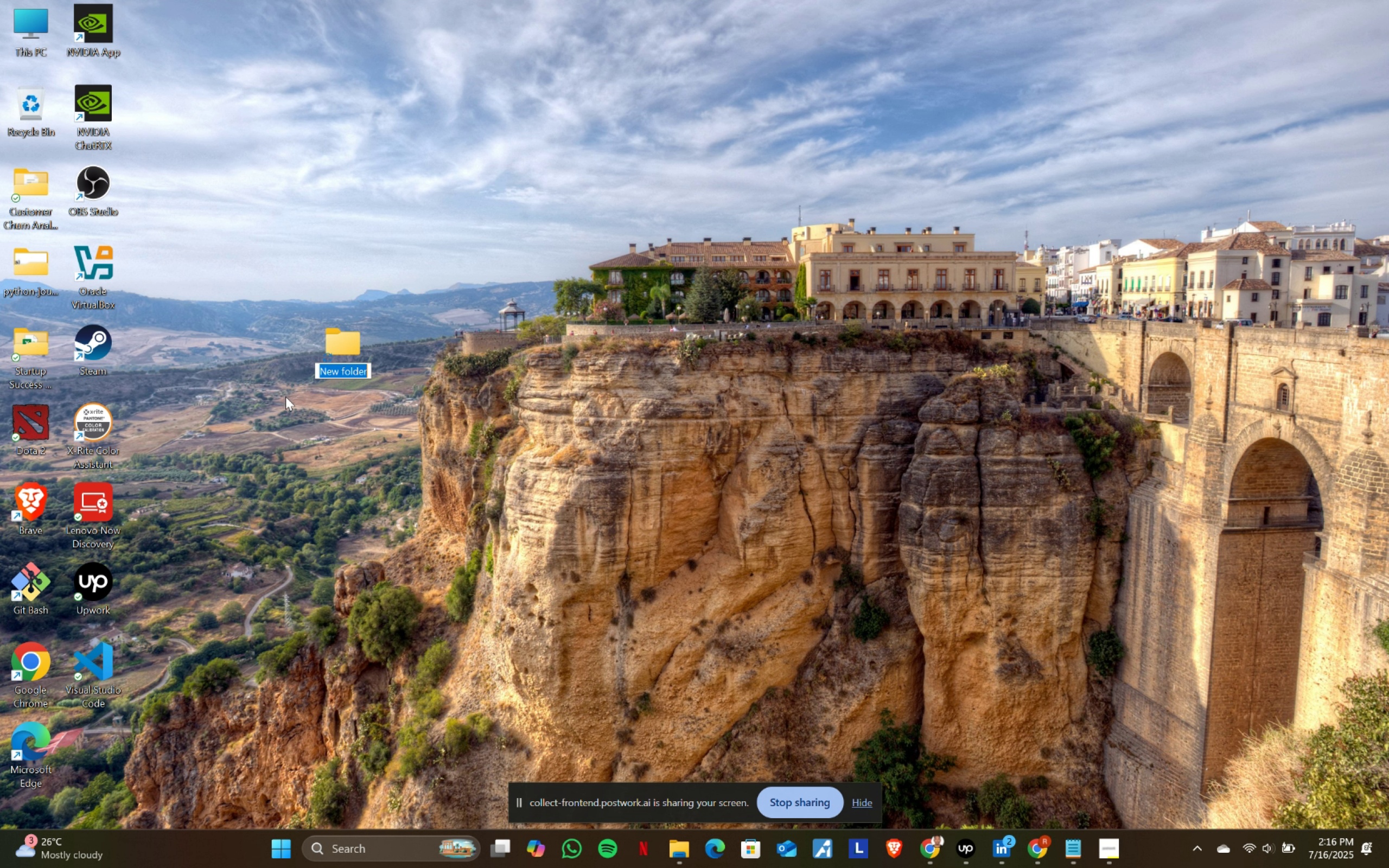 
type(Traffic Light Detectin)
key(Backspace)
type(on)
 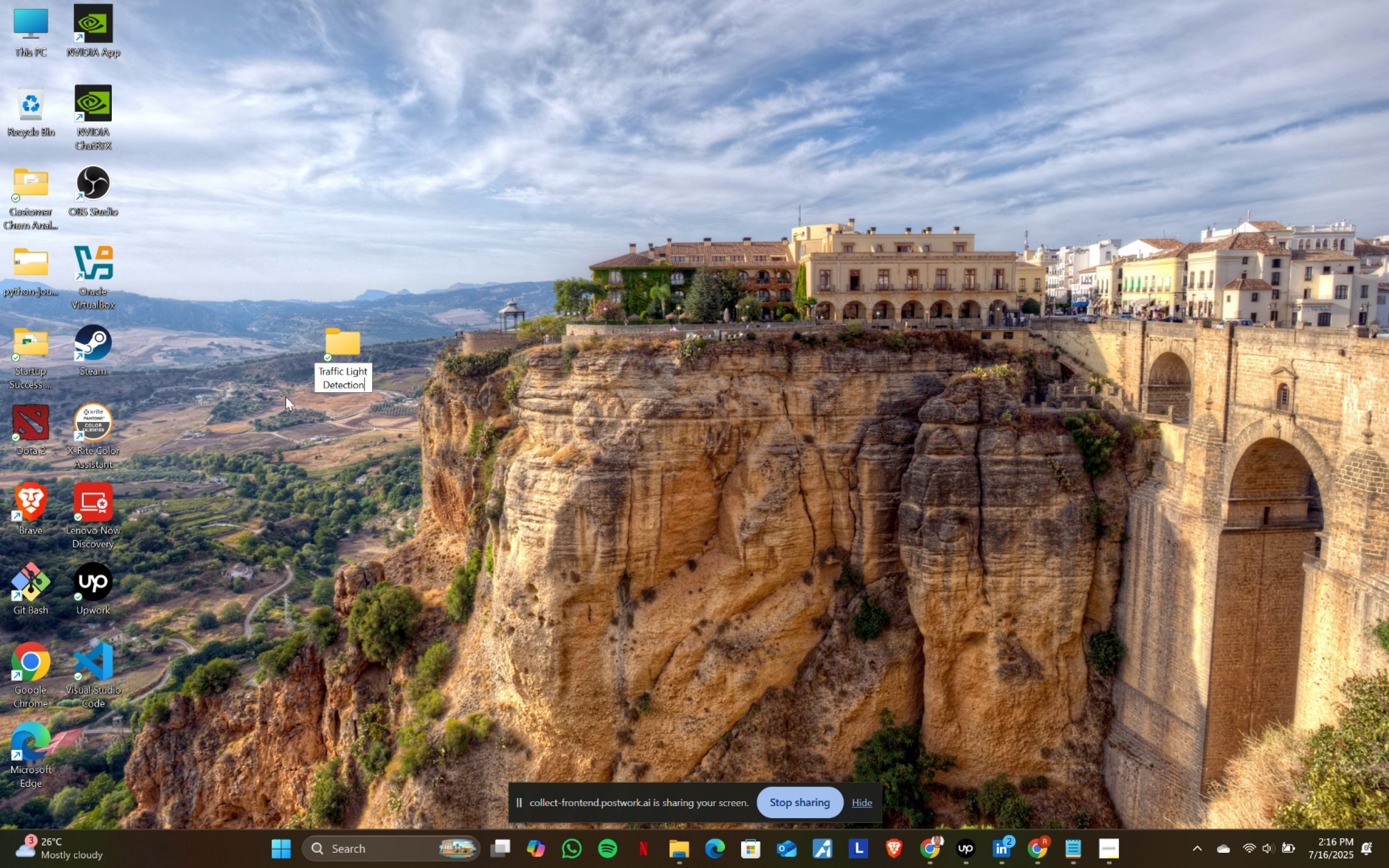 
 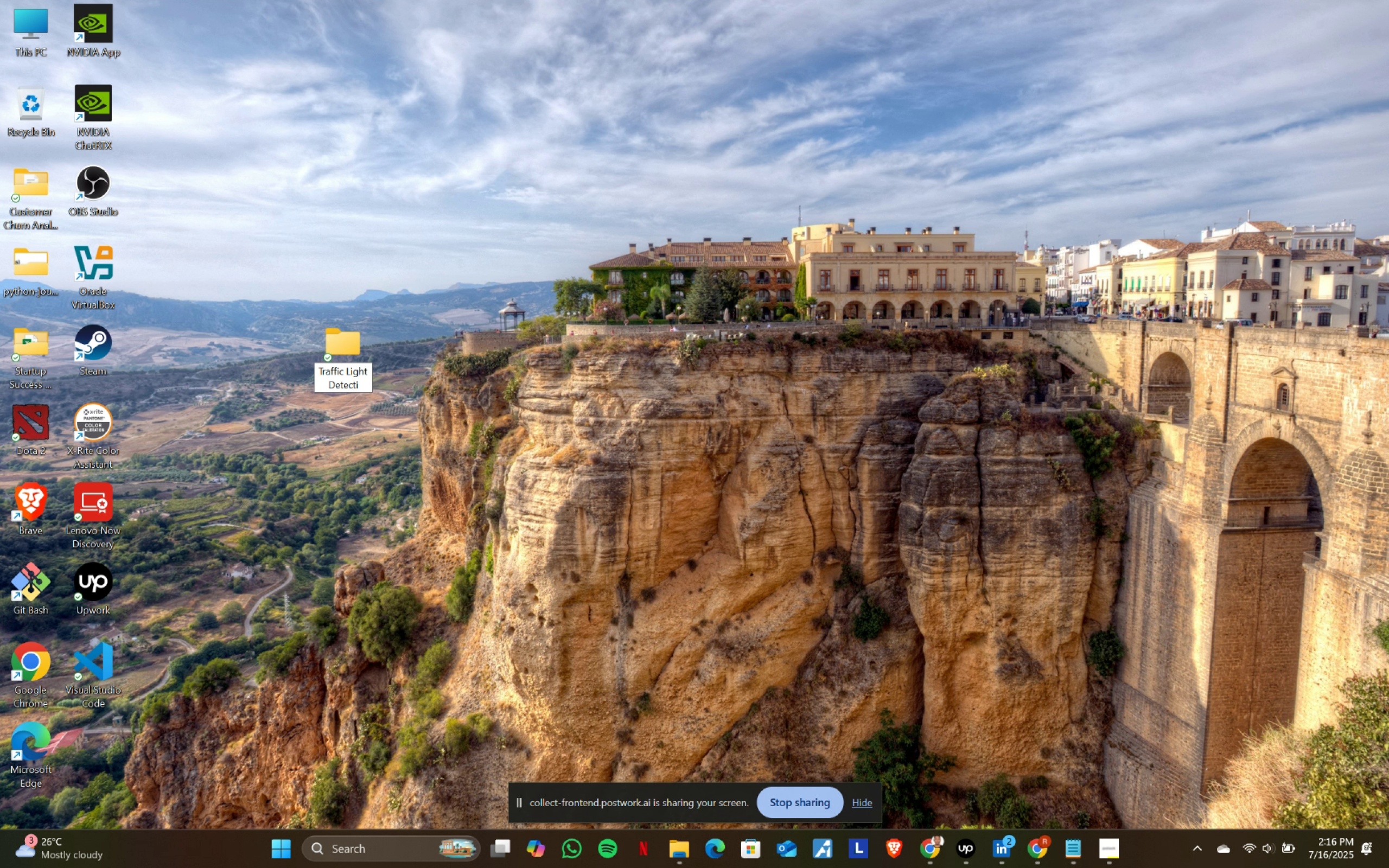 
key(Enter)
 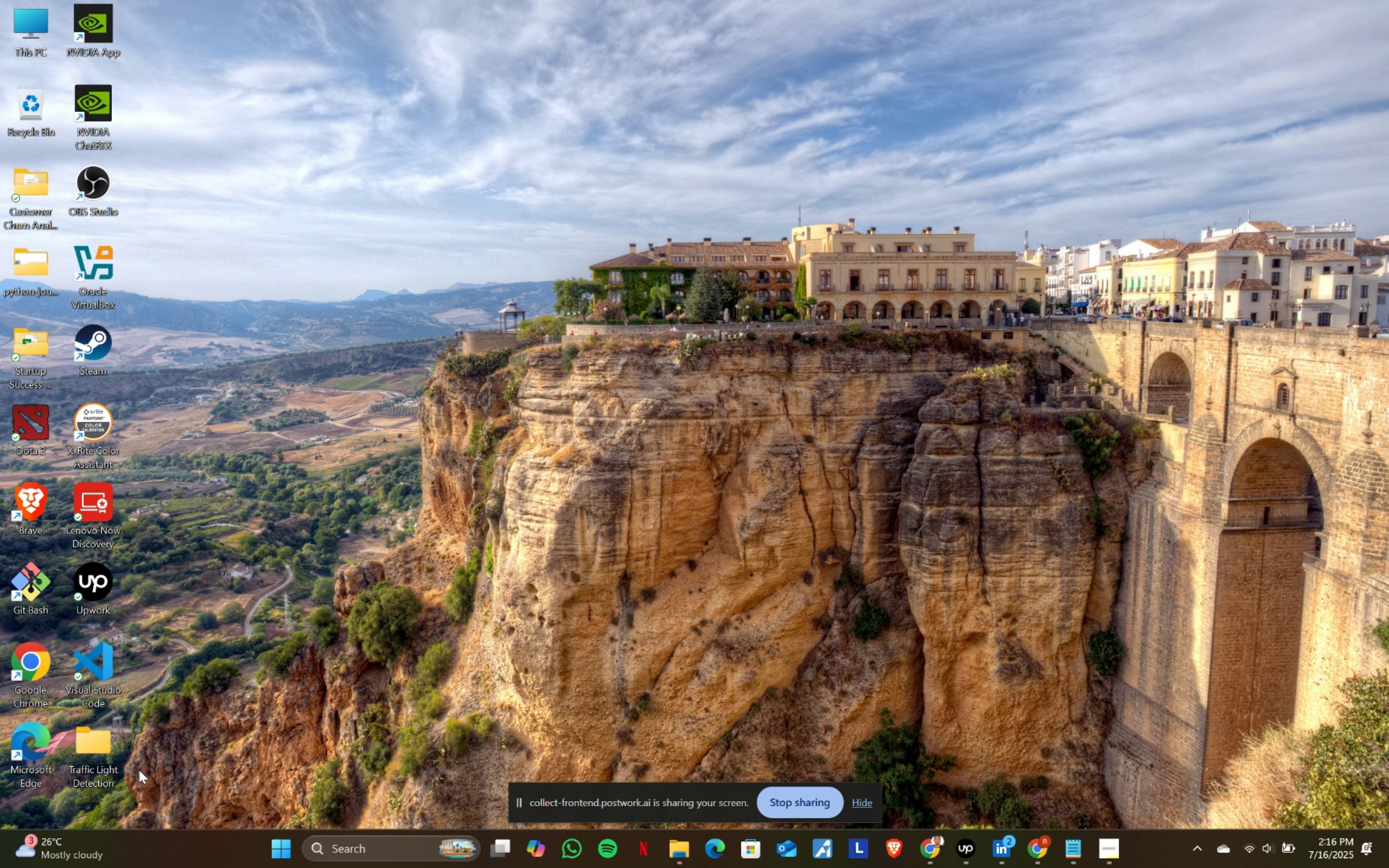 
double_click([98, 753])
 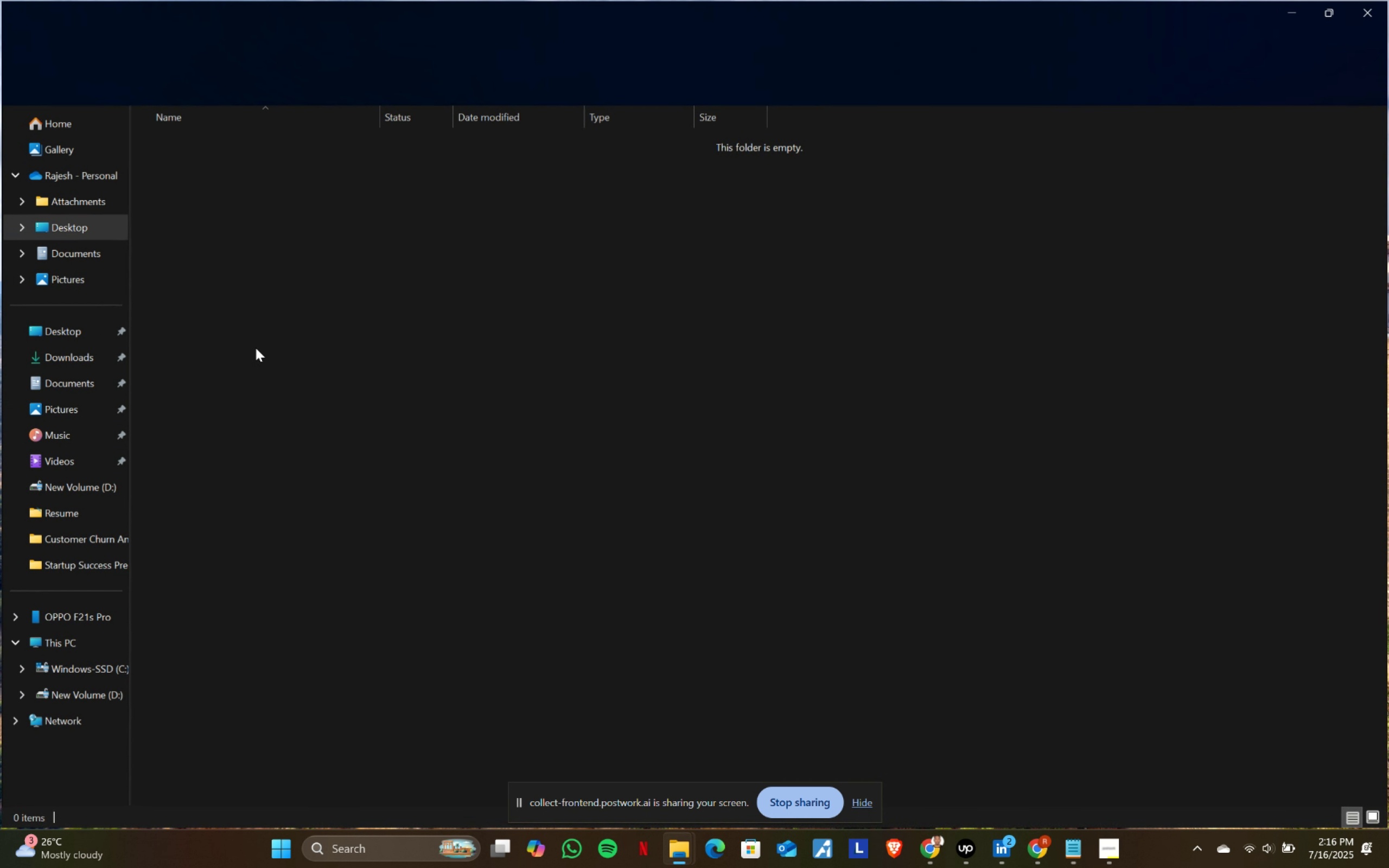 
left_click([391, 280])
 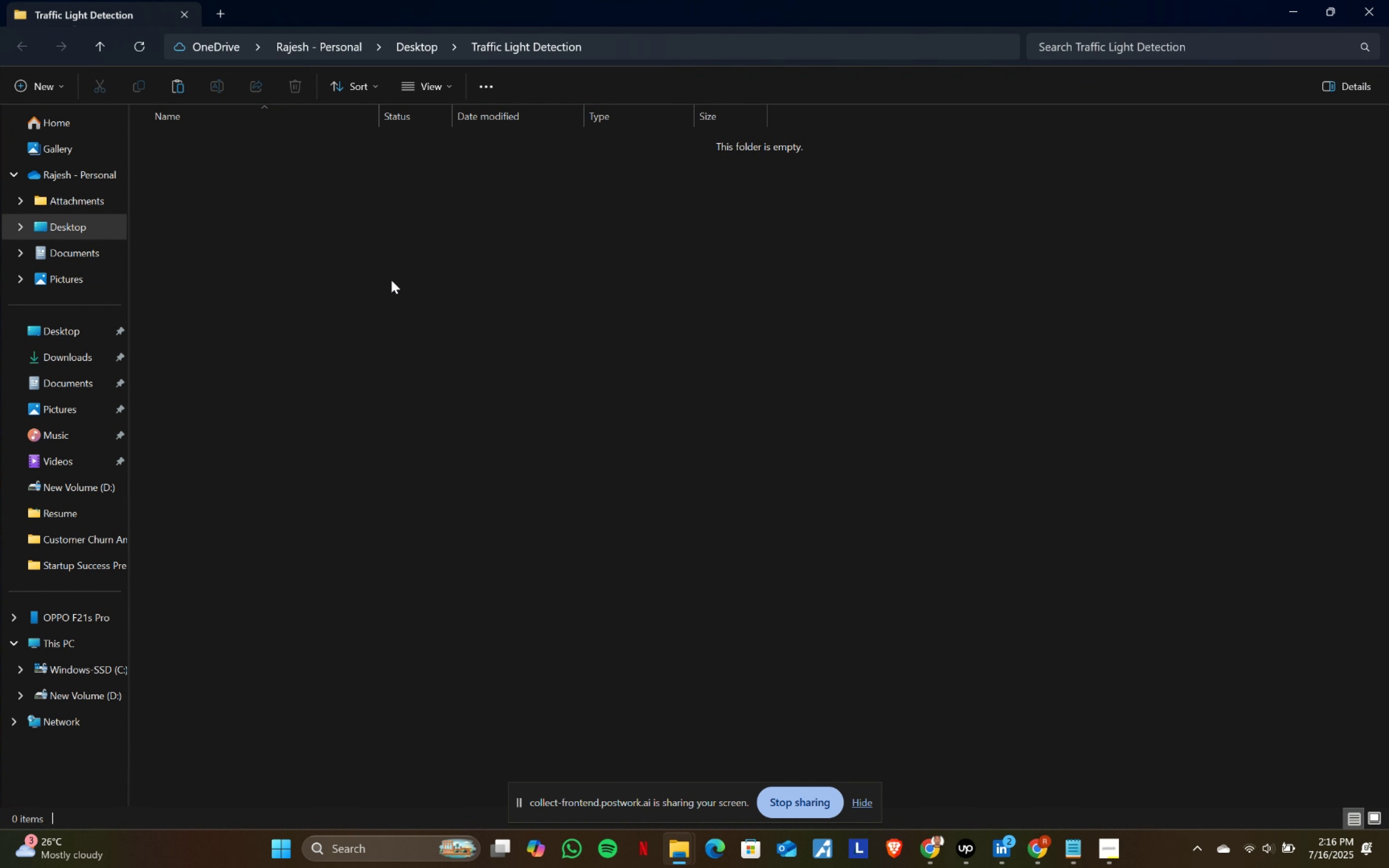 
key(Control+ControlLeft)
 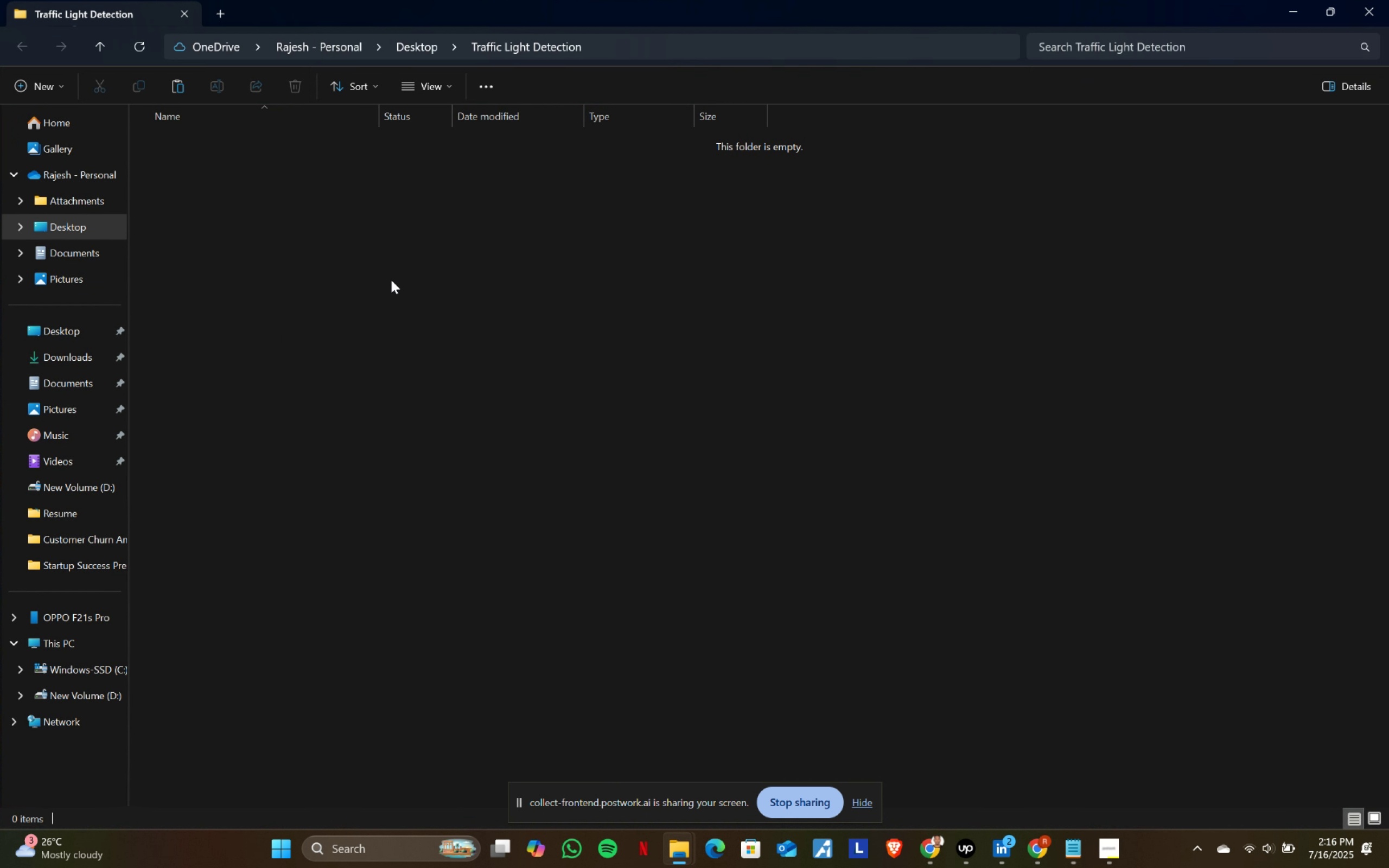 
key(Control+V)
 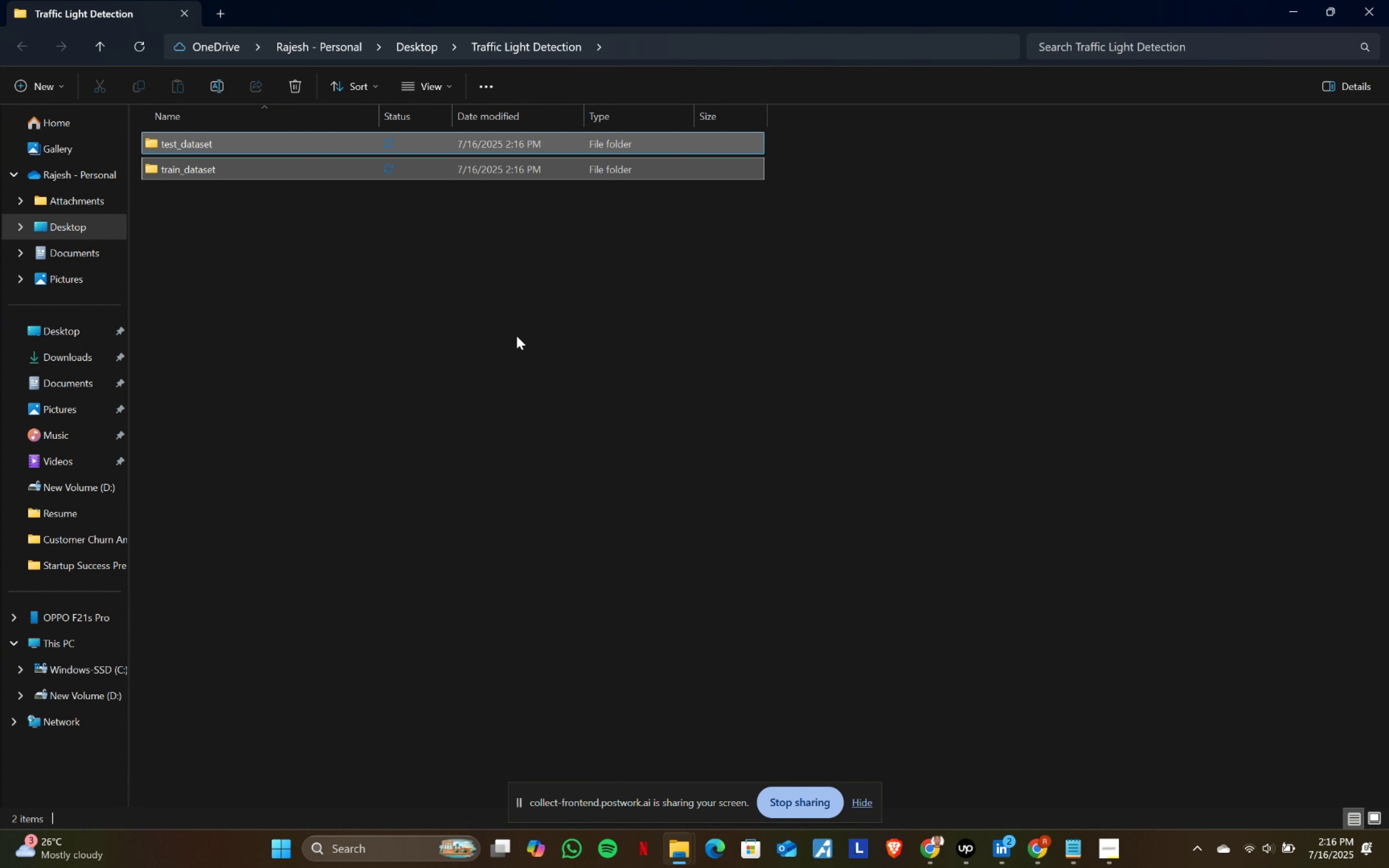 
left_click([517, 336])
 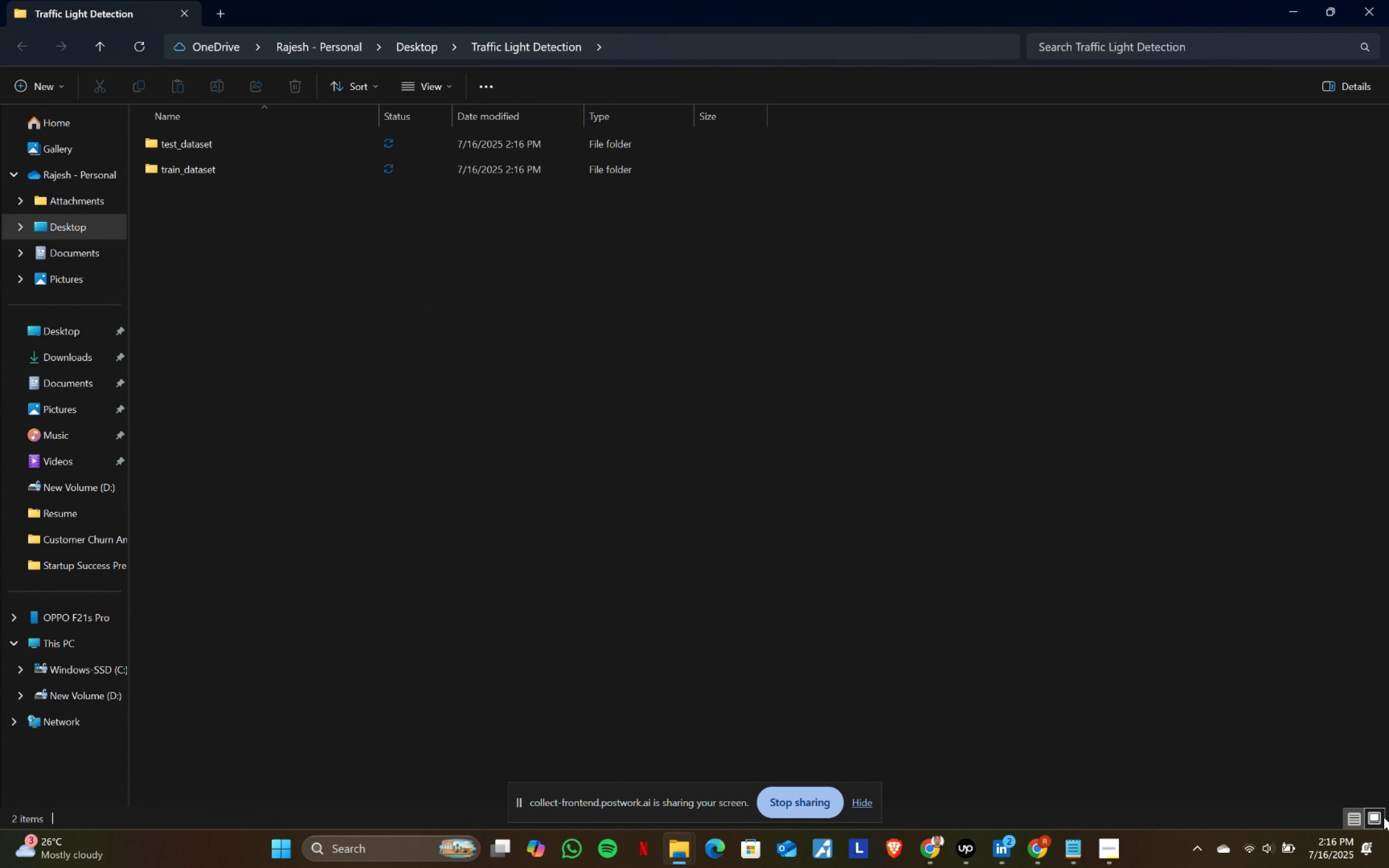 
double_click([893, 431])
 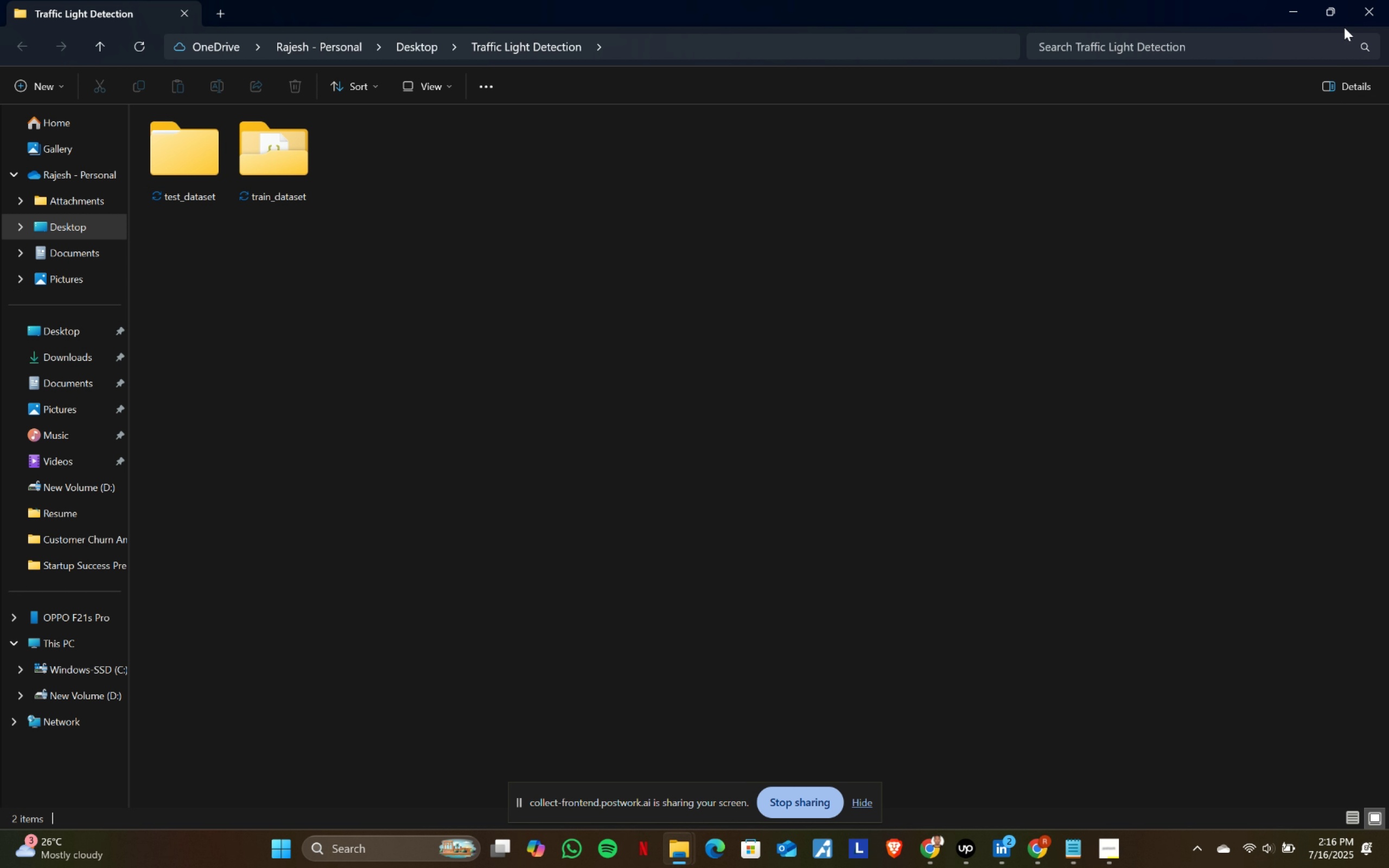 
left_click([1355, 12])
 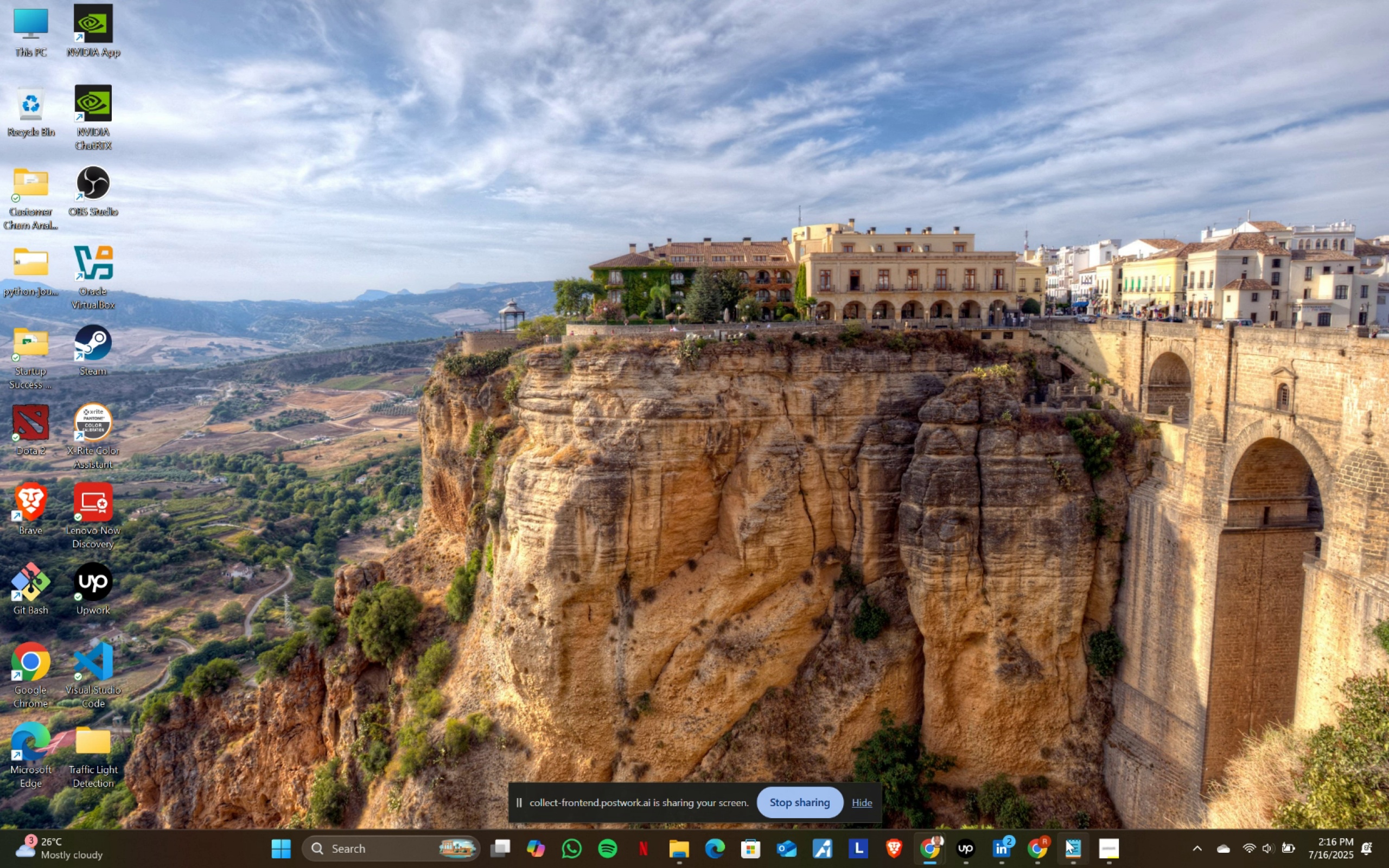 
left_click([1040, 844])
 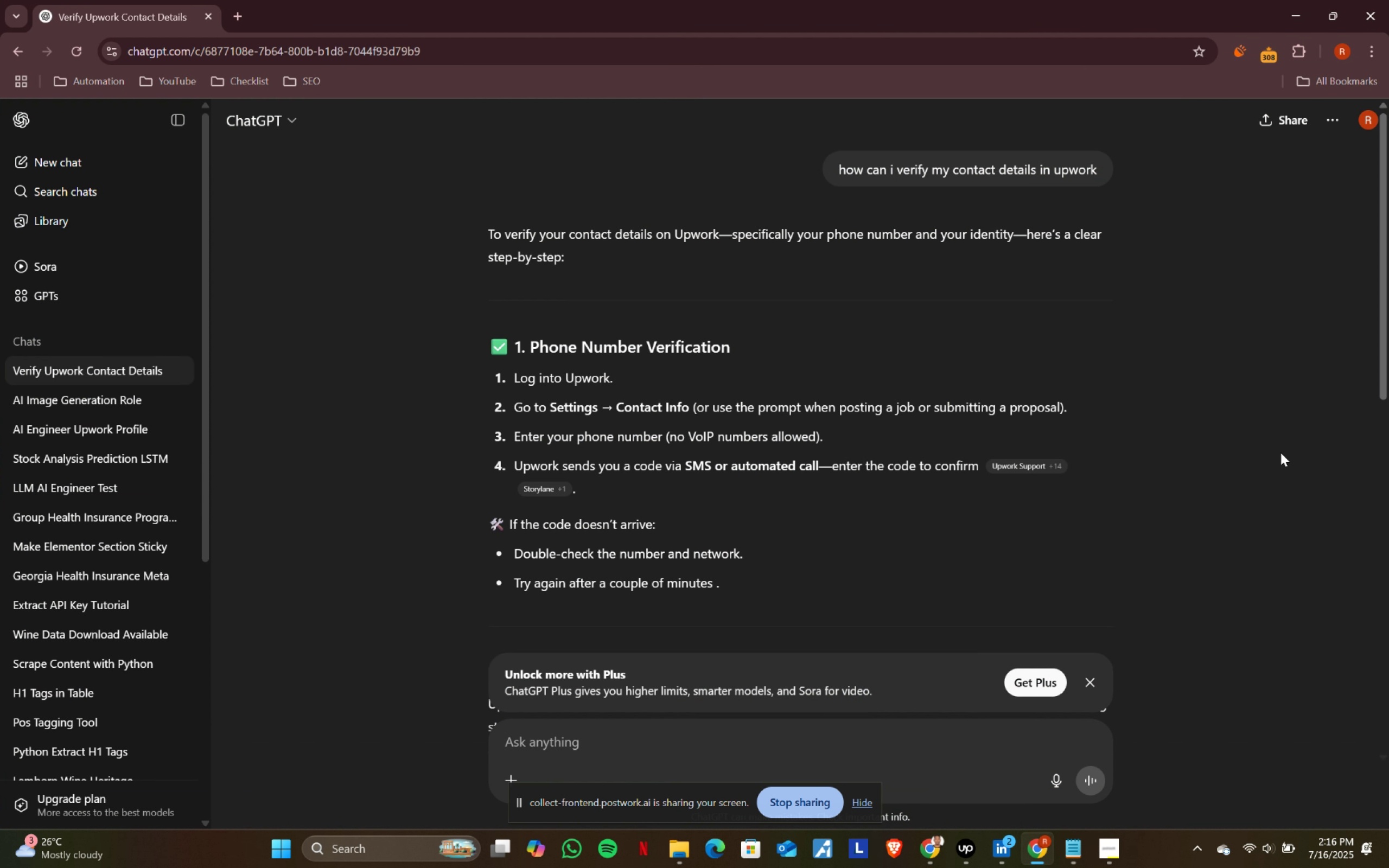 
left_click([1388, 0])
 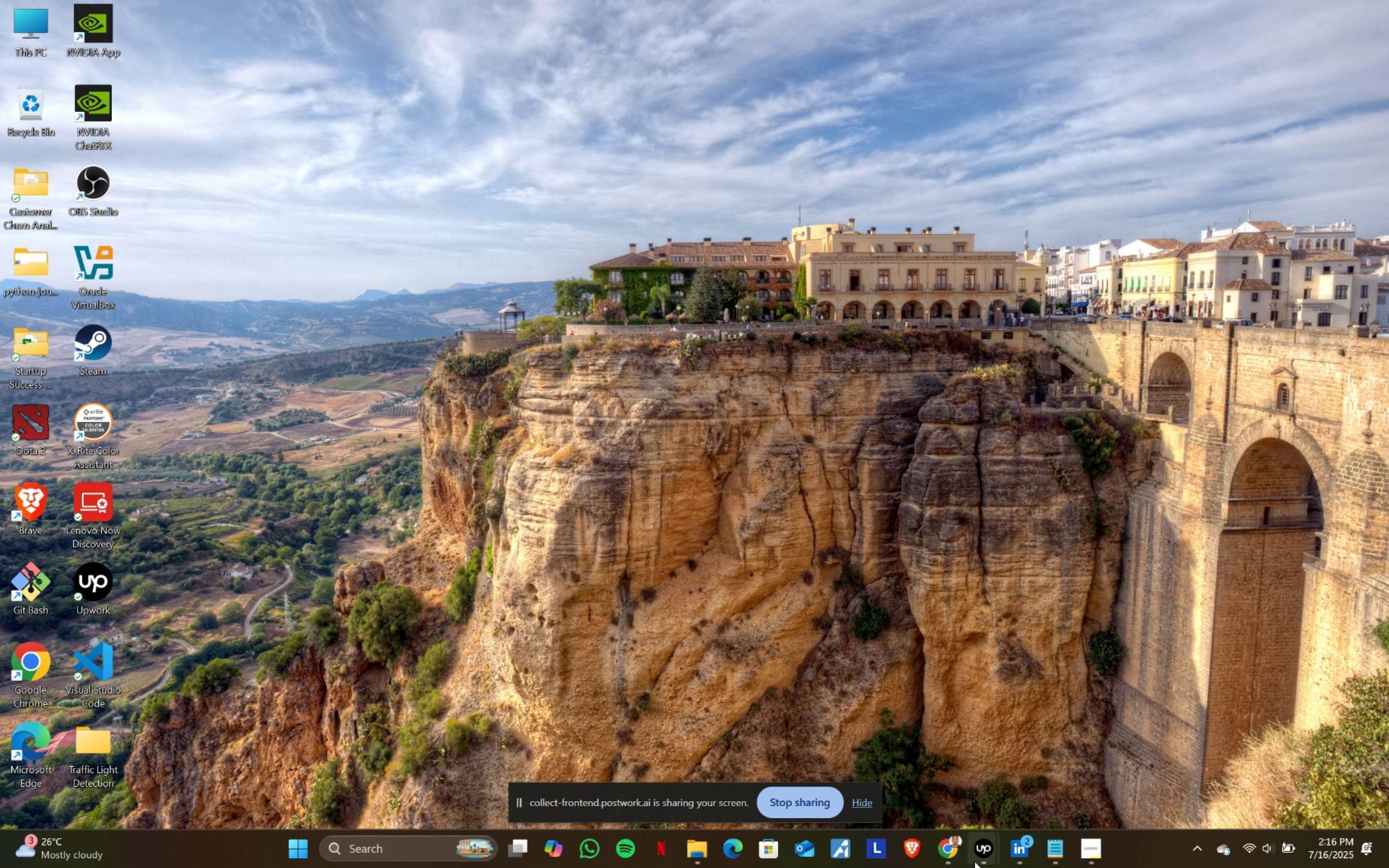 
left_click([952, 849])
 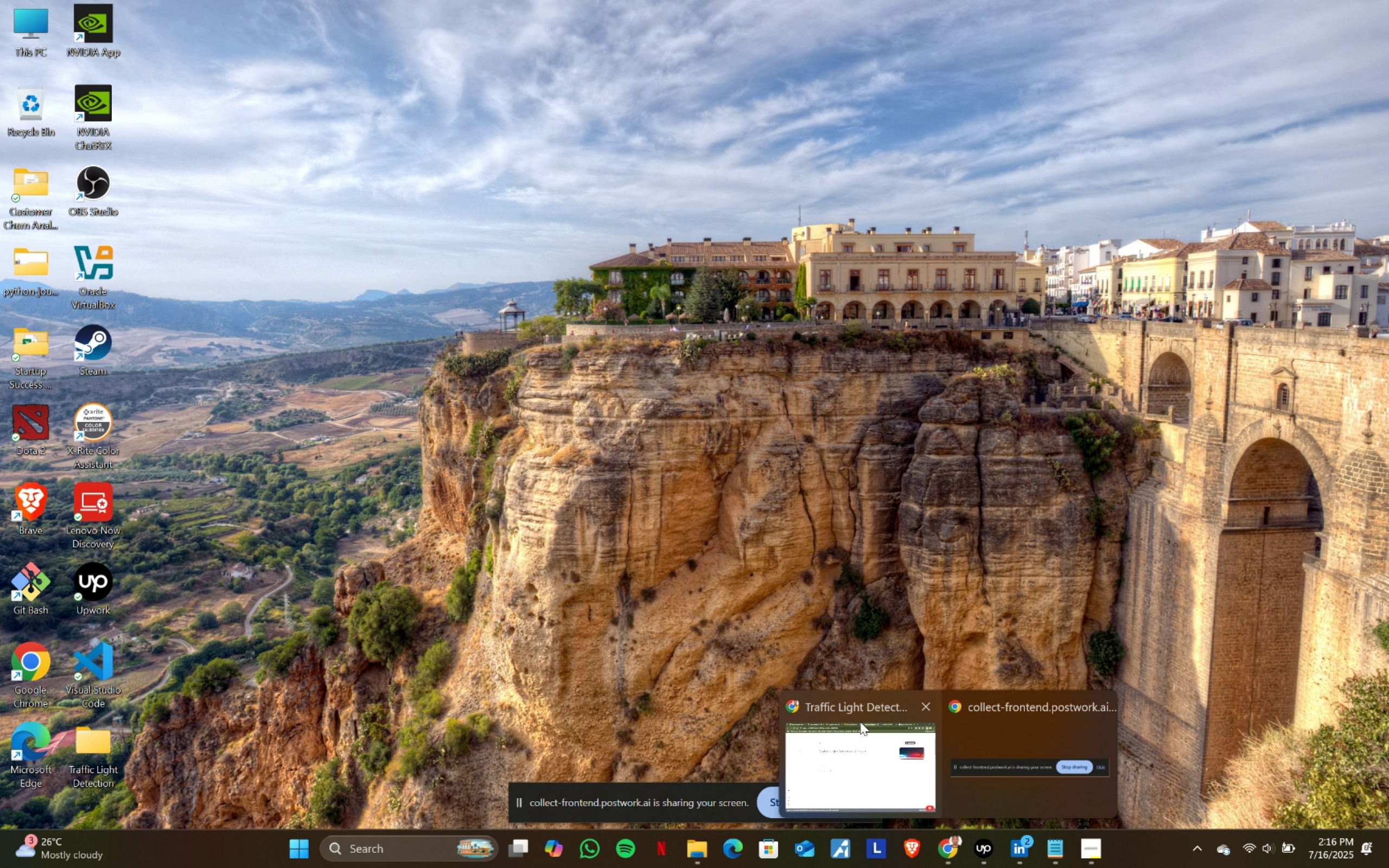 
left_click([900, 769])
 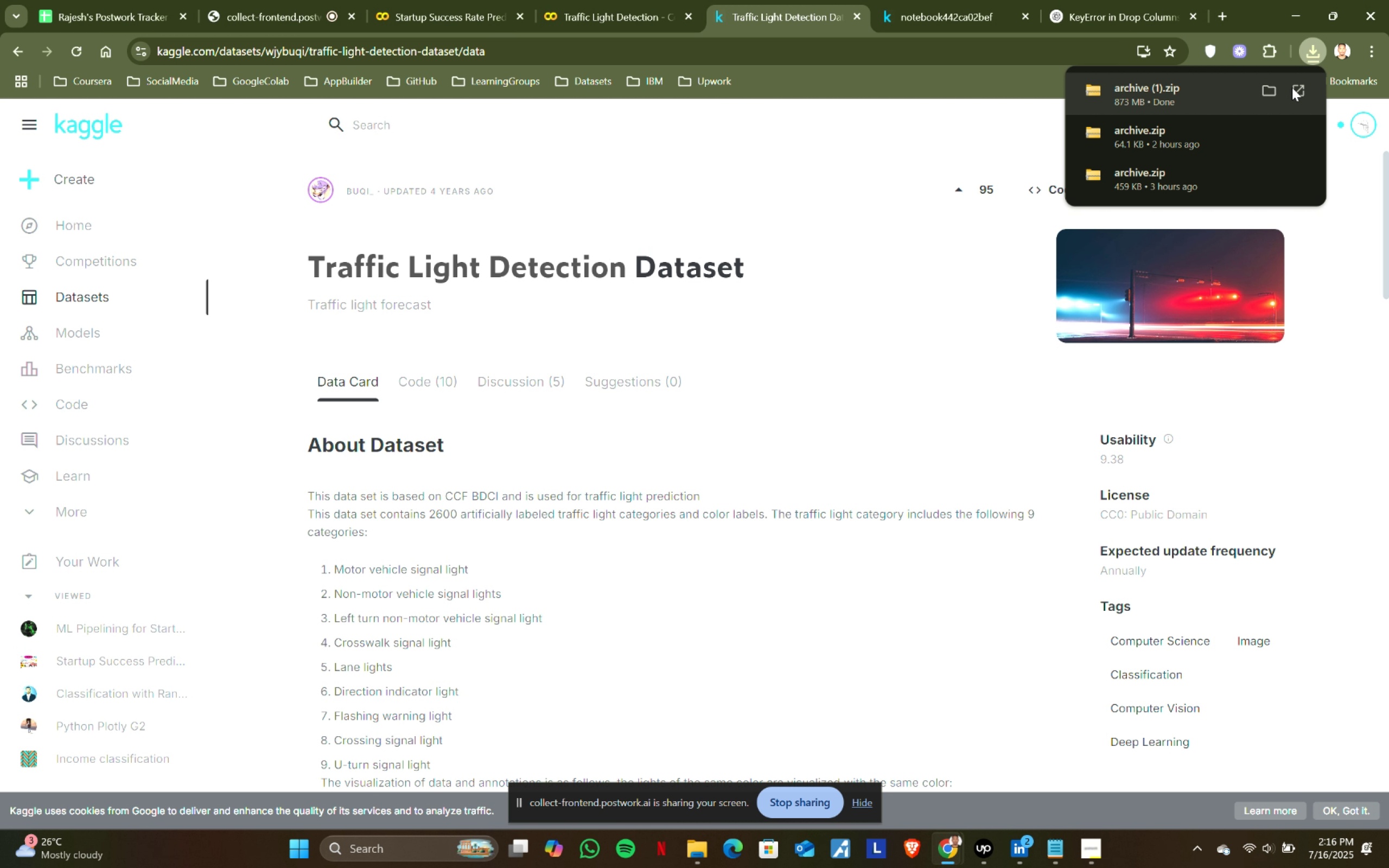 
left_click([1310, 56])
 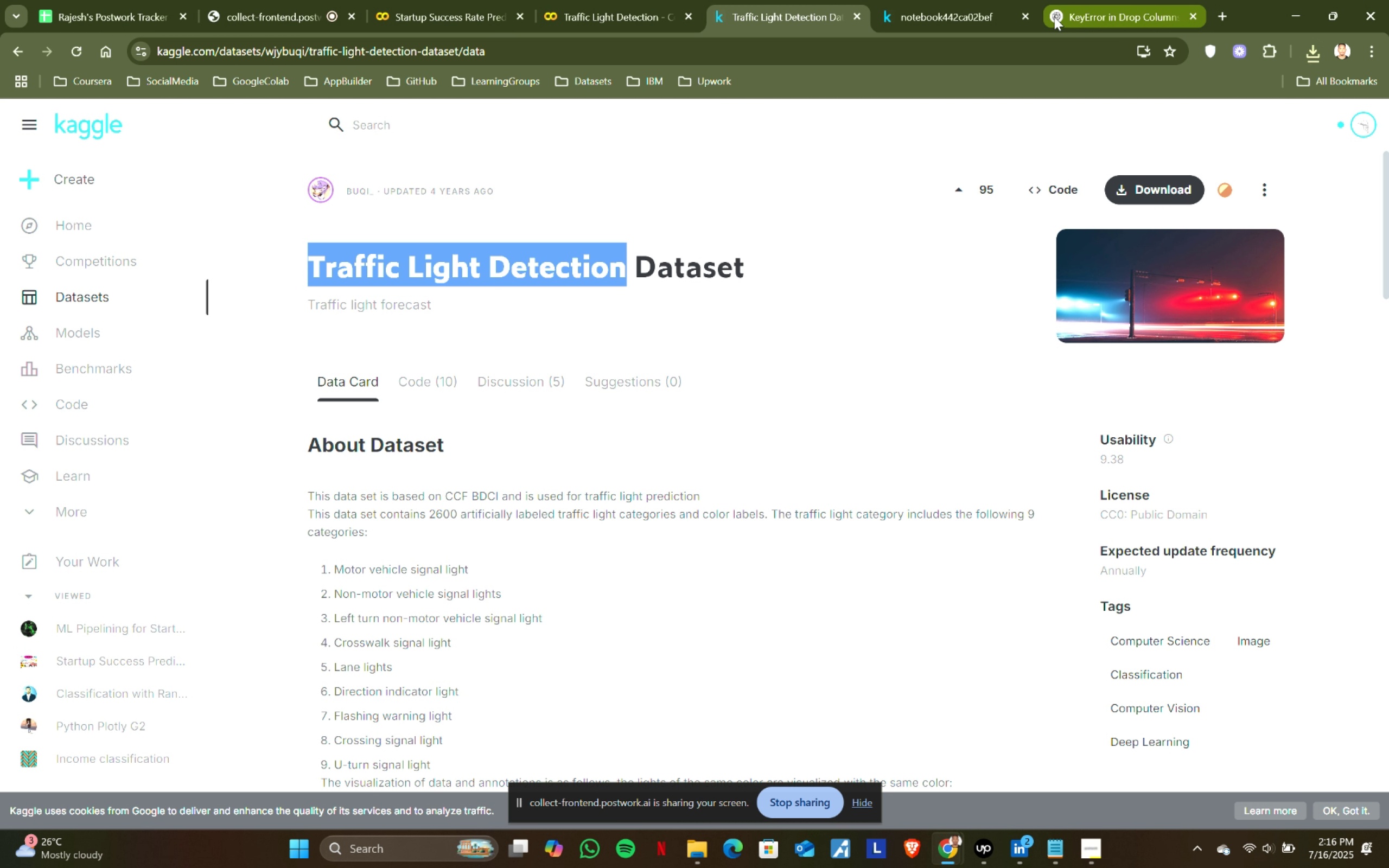 
left_click([936, 16])
 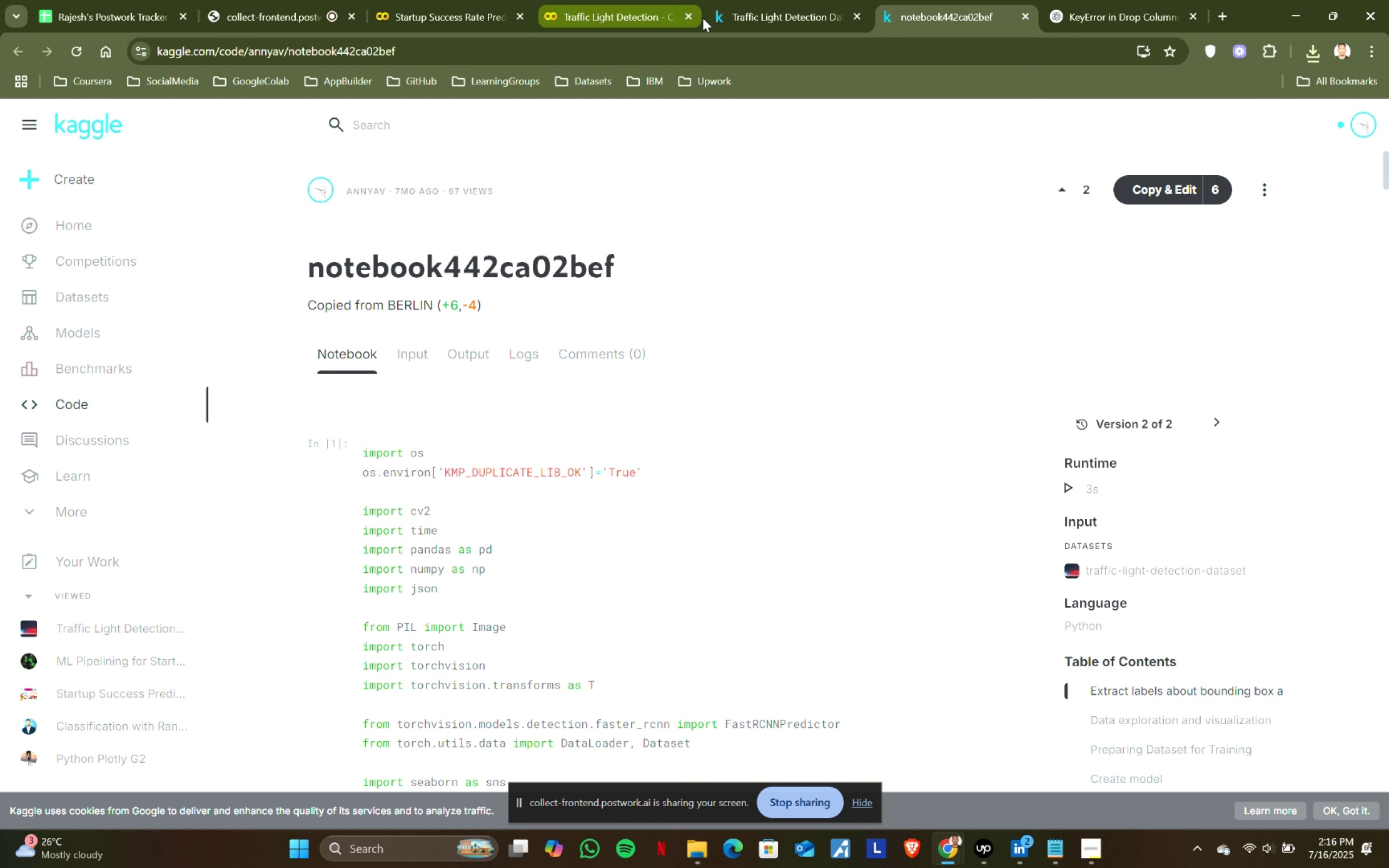 
left_click([763, 8])
 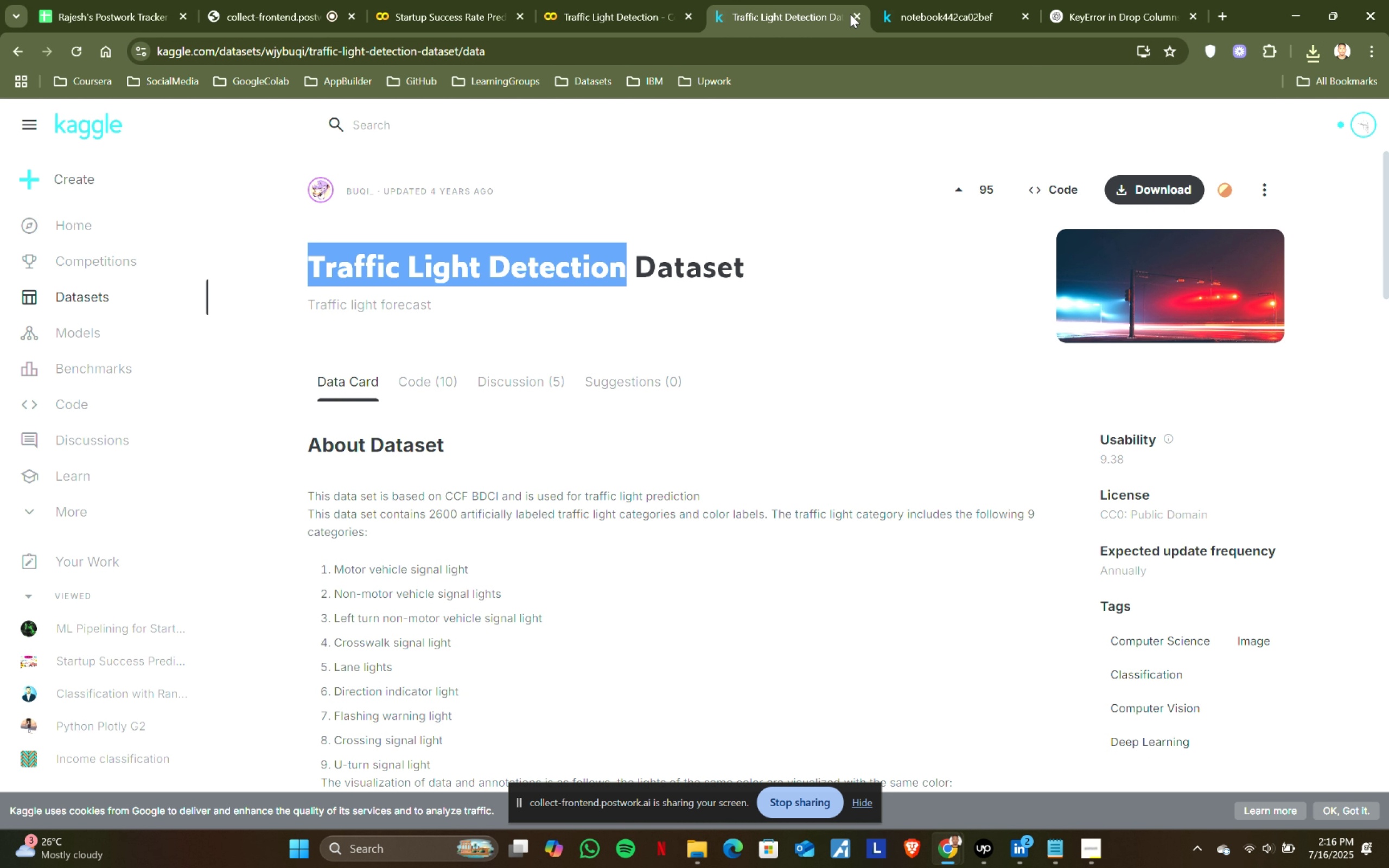 
double_click([853, 16])
 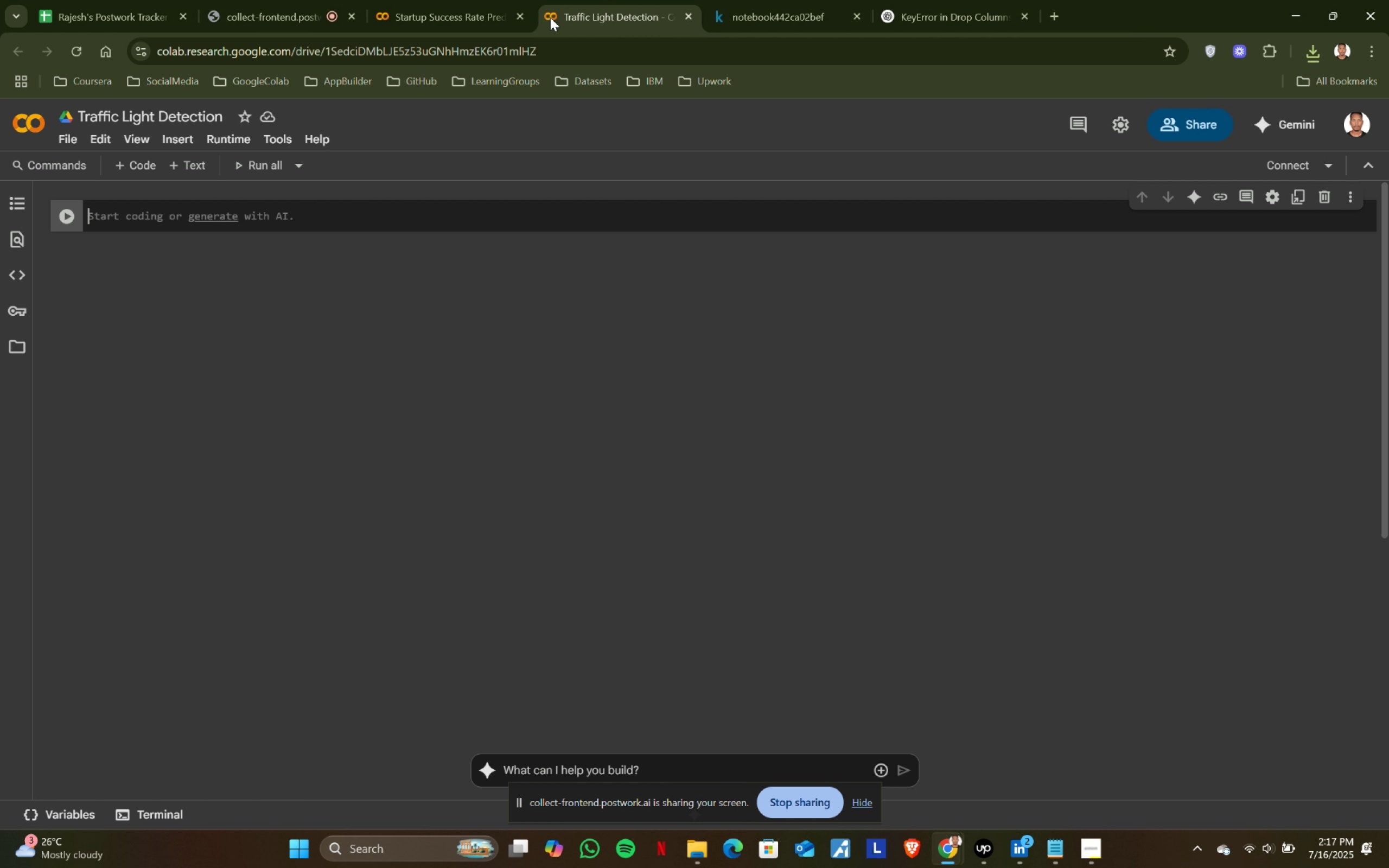 
double_click([463, 14])
 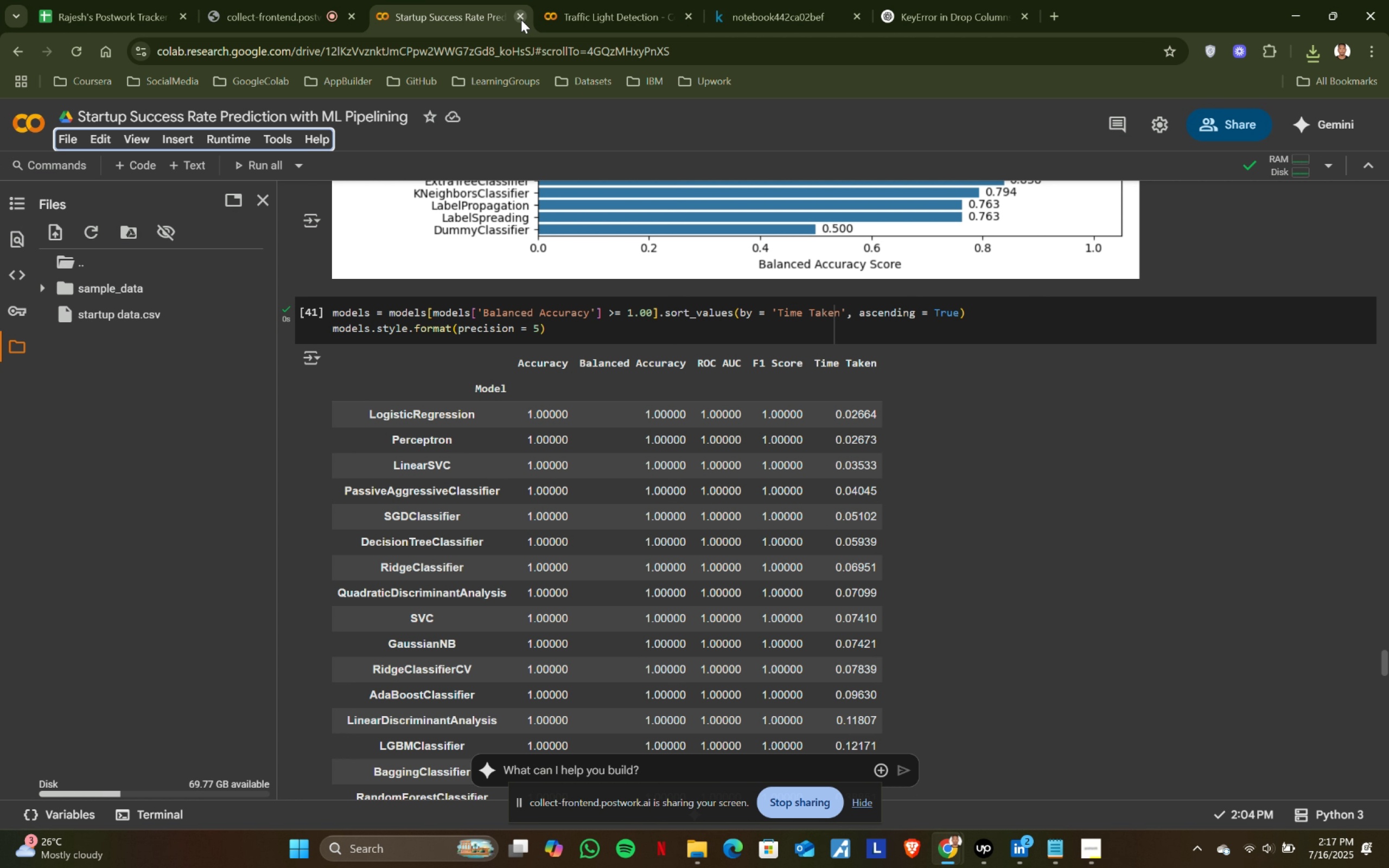 
left_click([518, 17])
 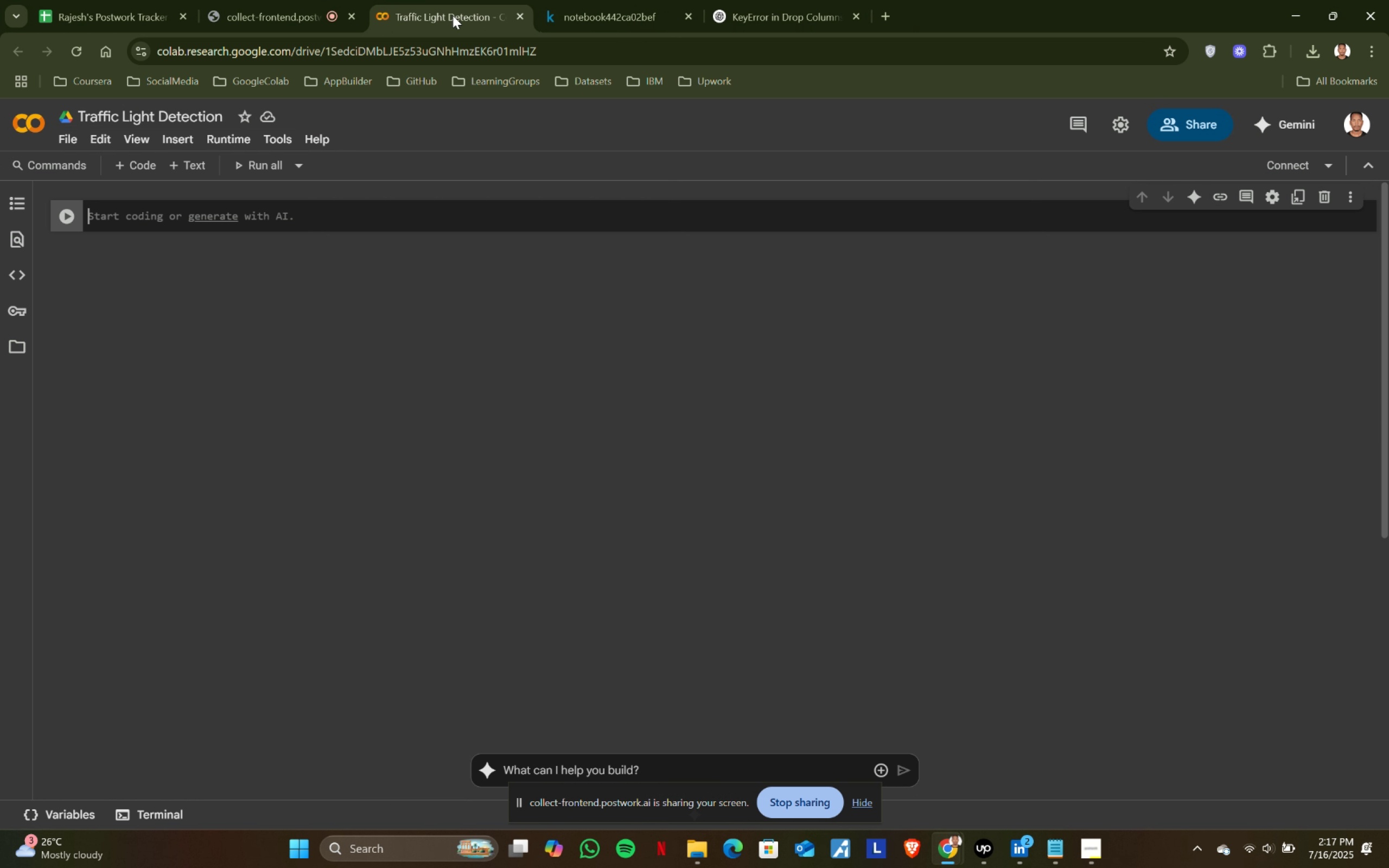 
left_click([449, 15])
 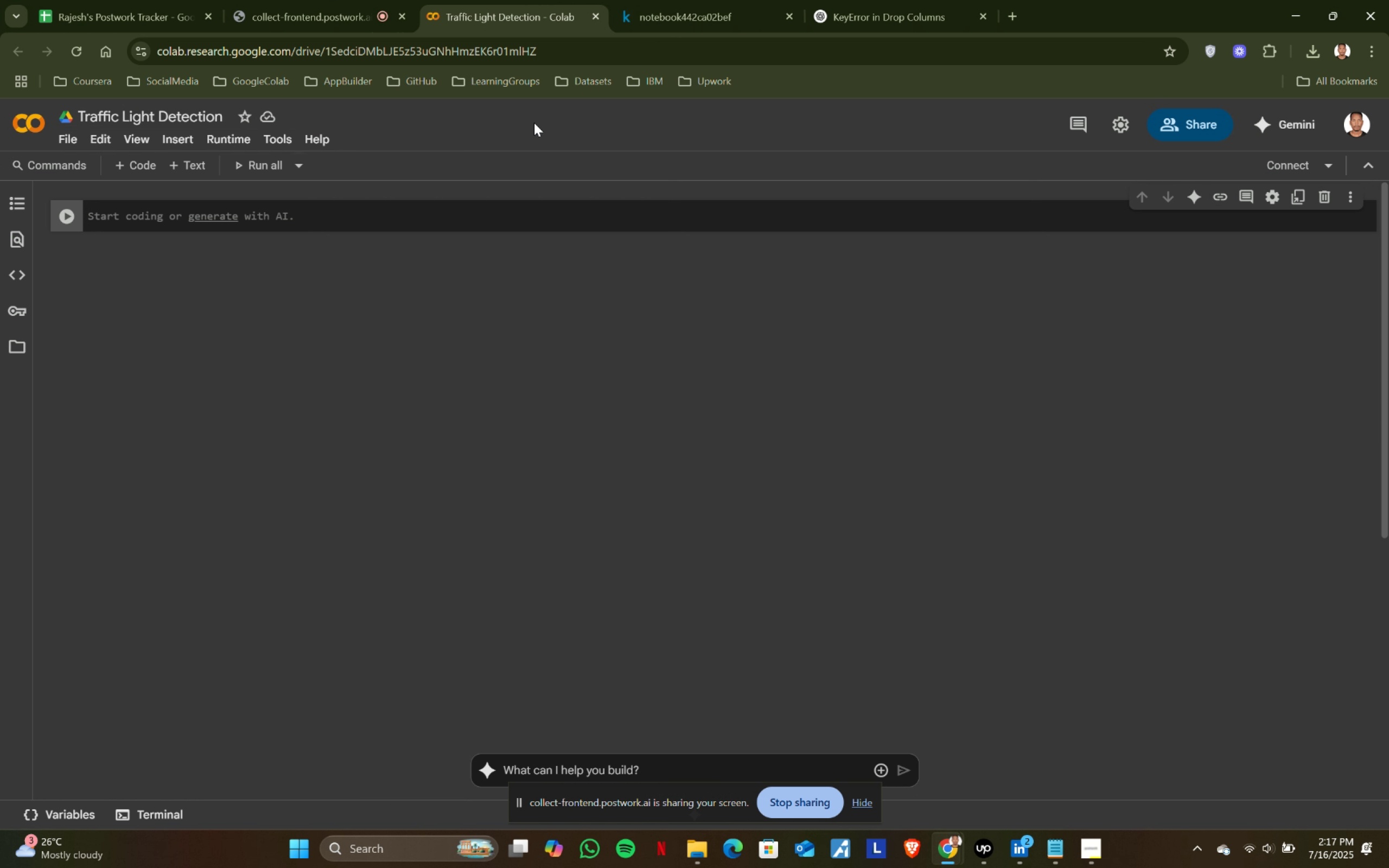 
left_click([702, 7])
 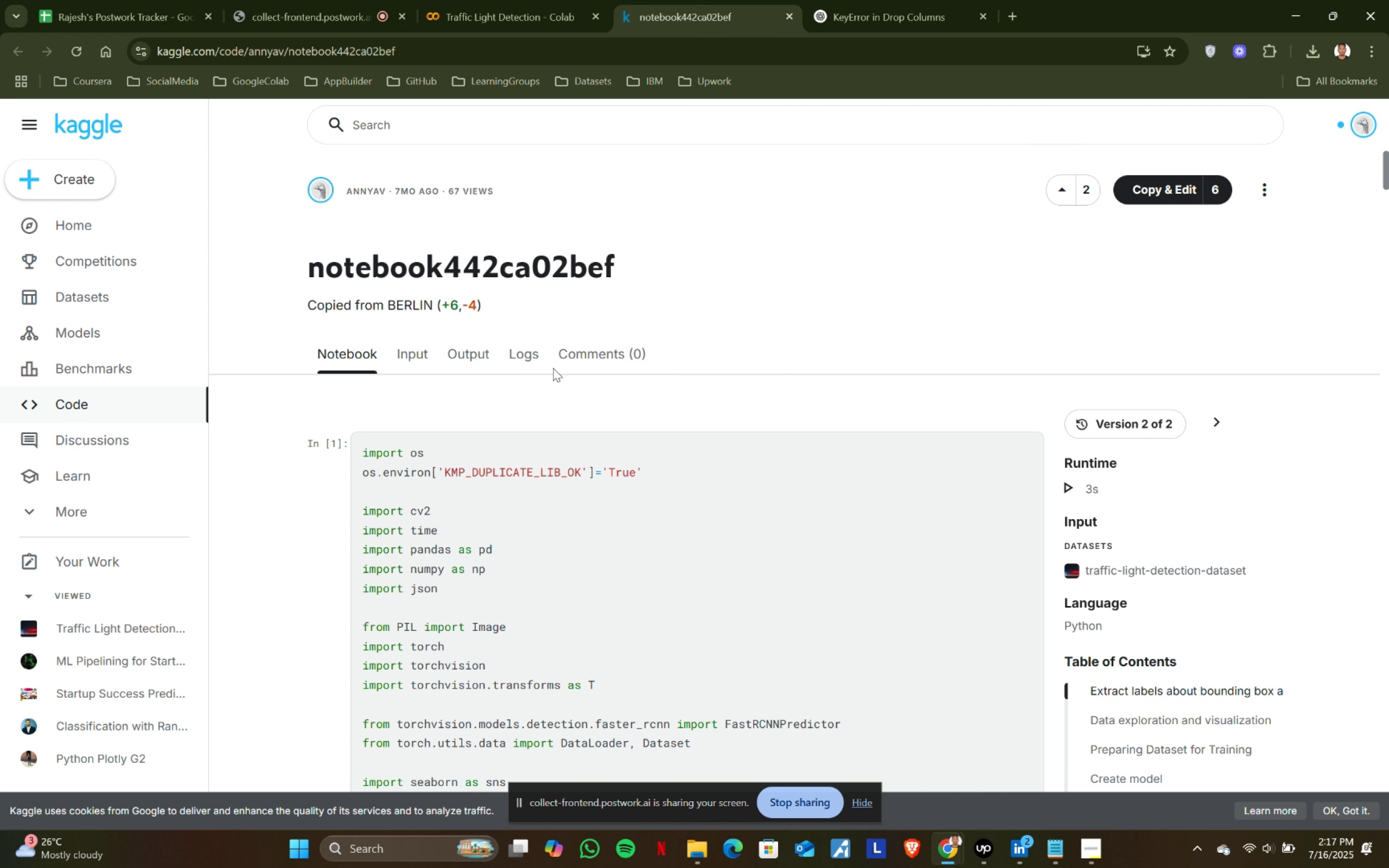 
scroll: coordinate [553, 368], scroll_direction: down, amount: 1.0
 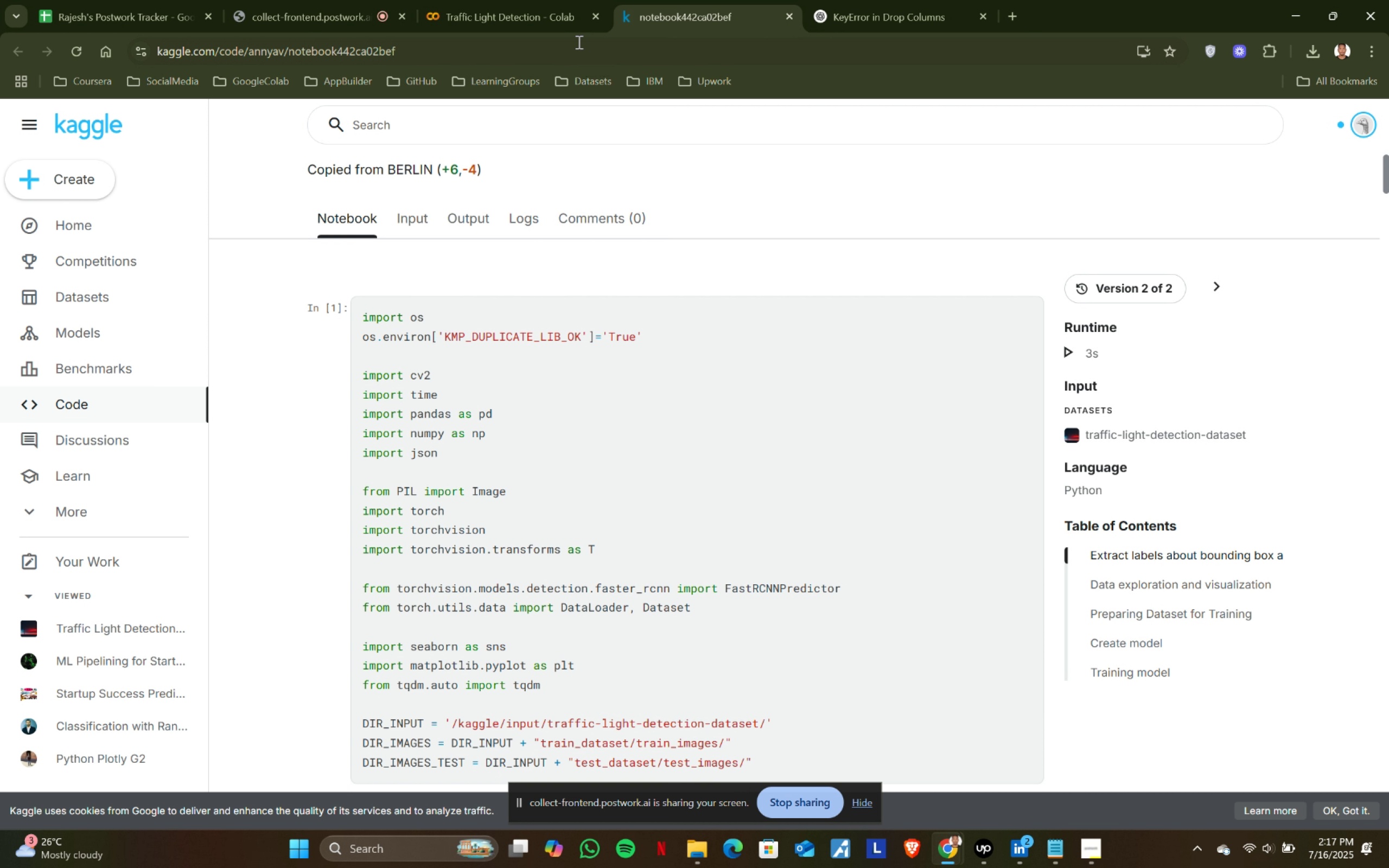 
left_click([545, 0])
 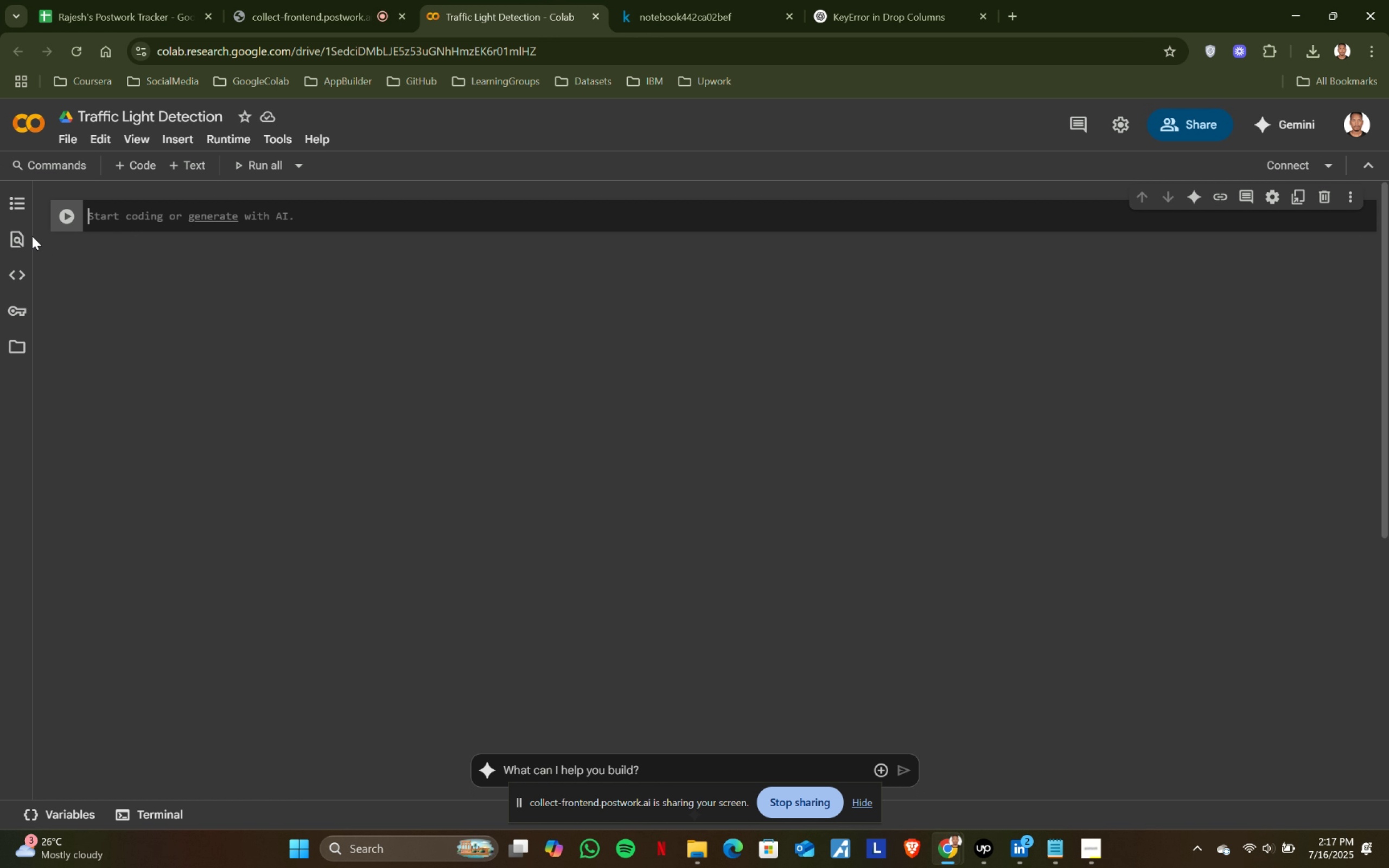 
left_click([18, 346])
 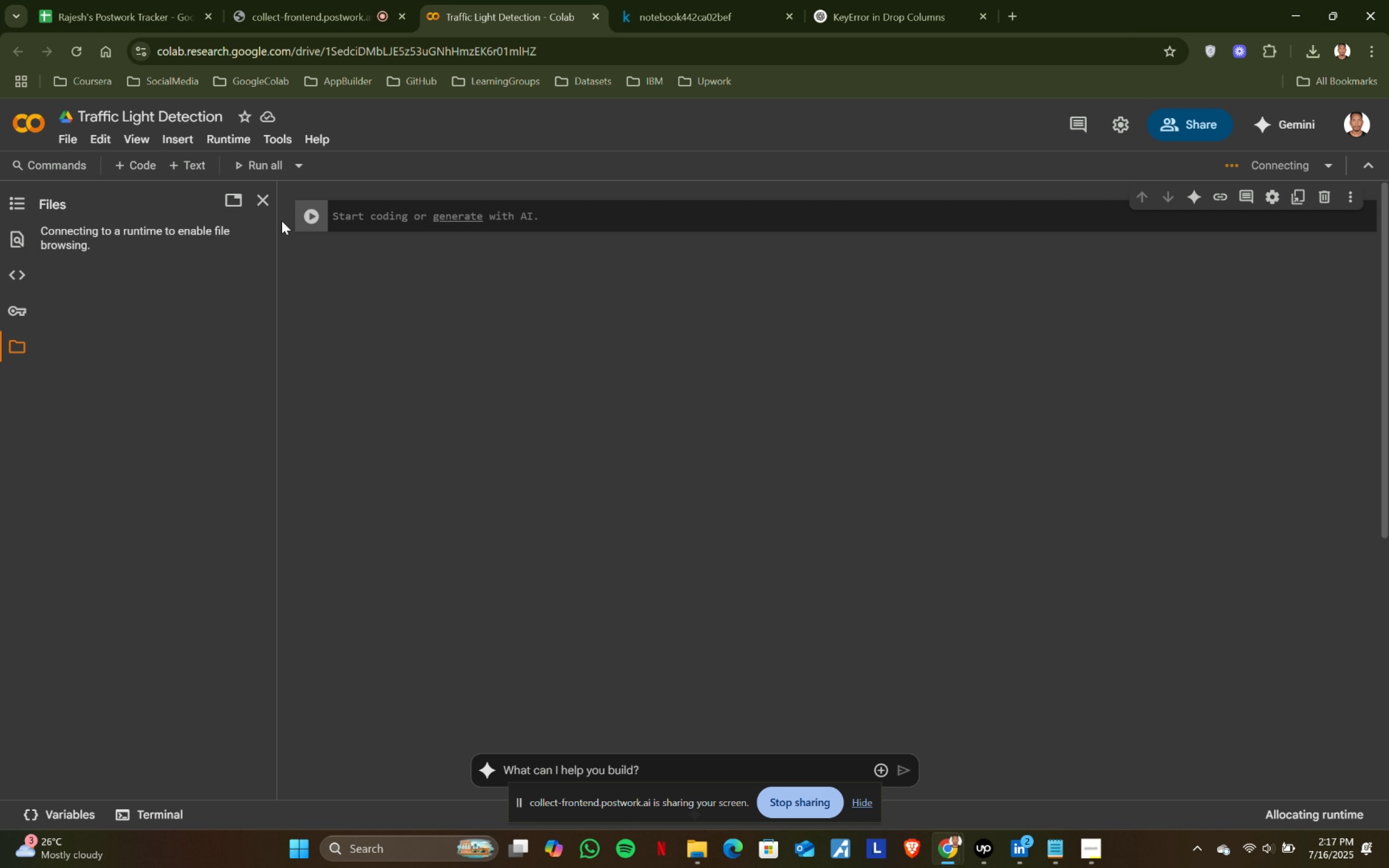 
left_click([375, 214])
 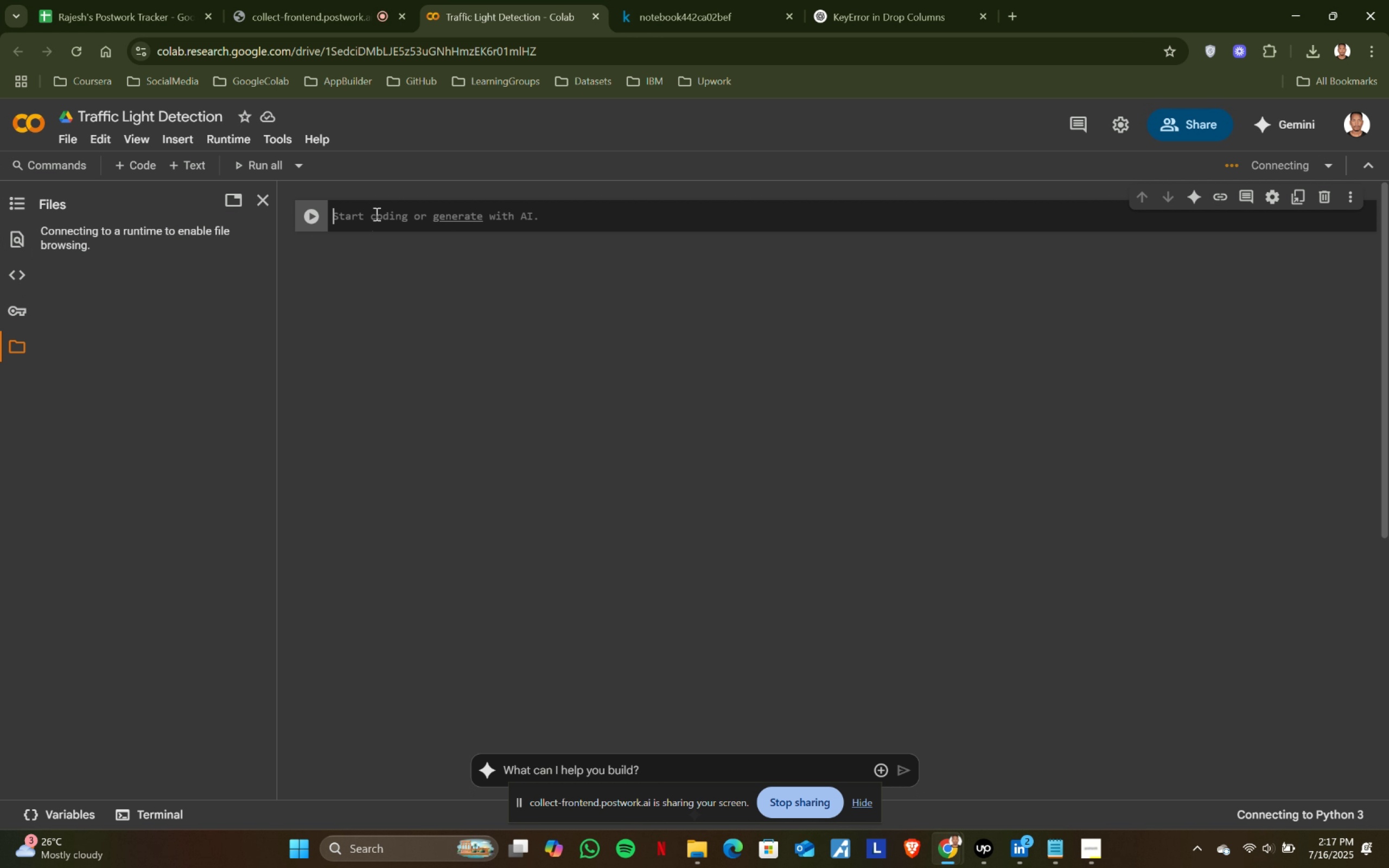 
type(import)
key(Backspace)
key(Backspace)
key(Backspace)
key(Backspace)
key(Backspace)
key(Backspace)
 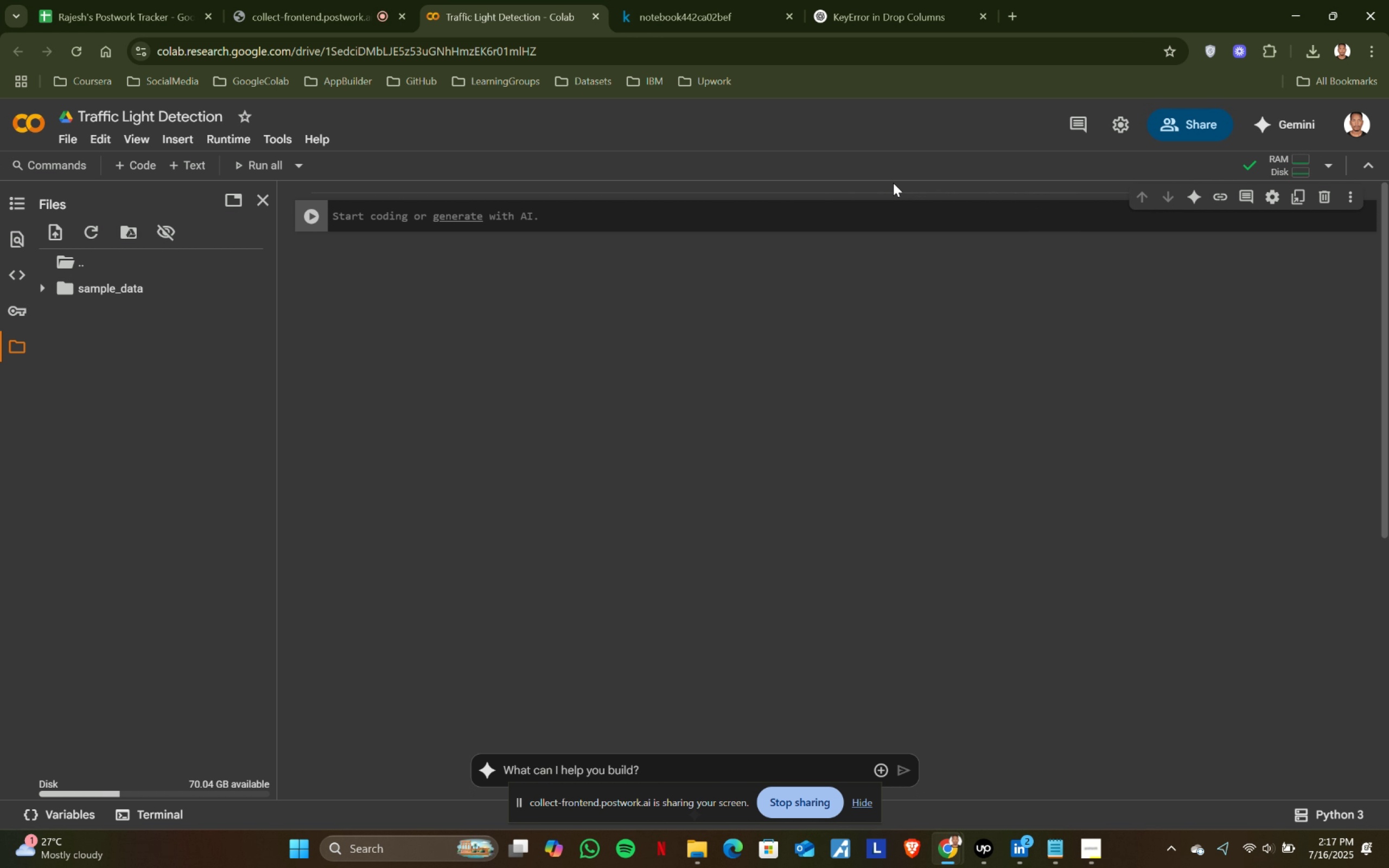 
left_click([849, 192])
 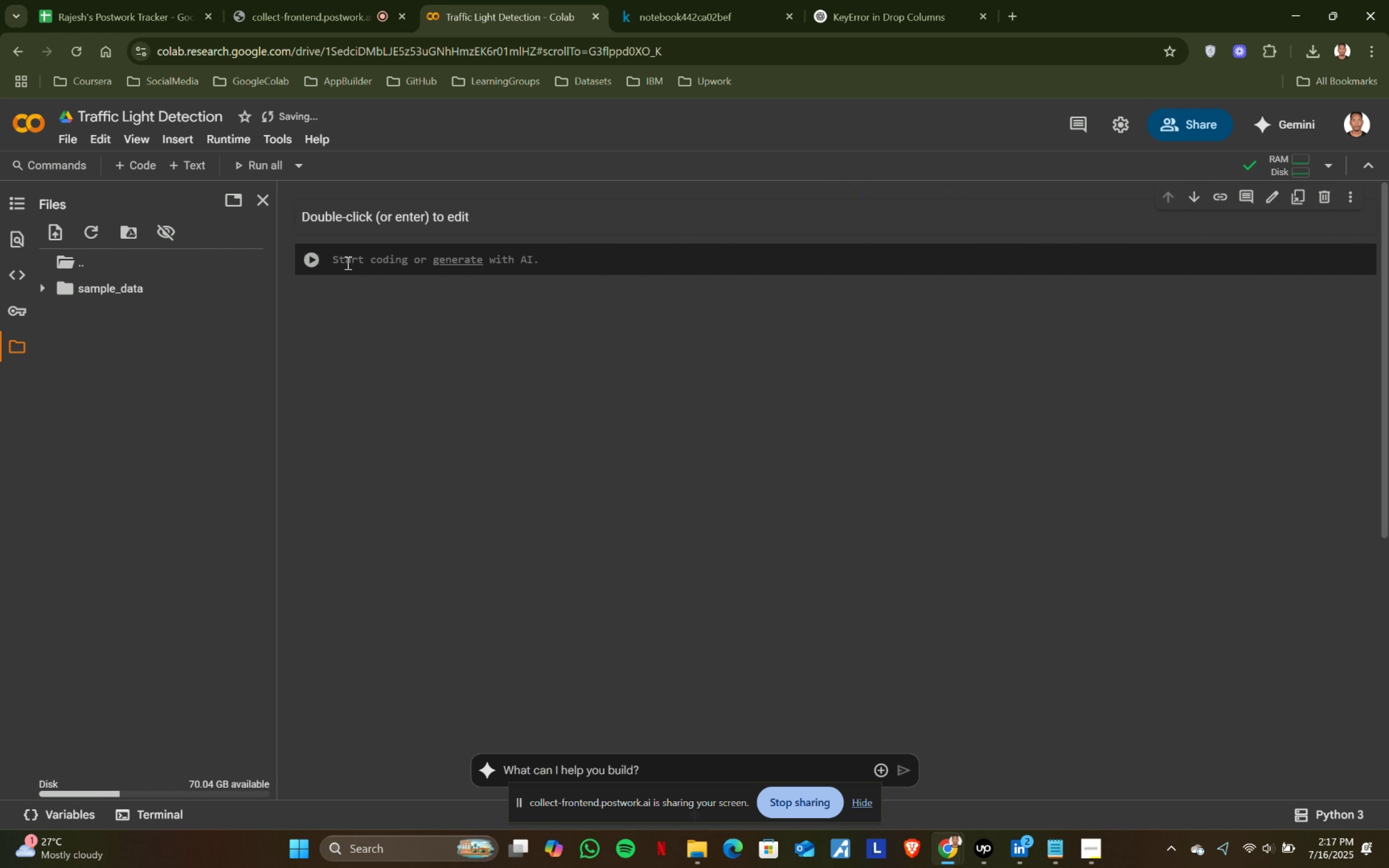 
left_click([353, 208])
 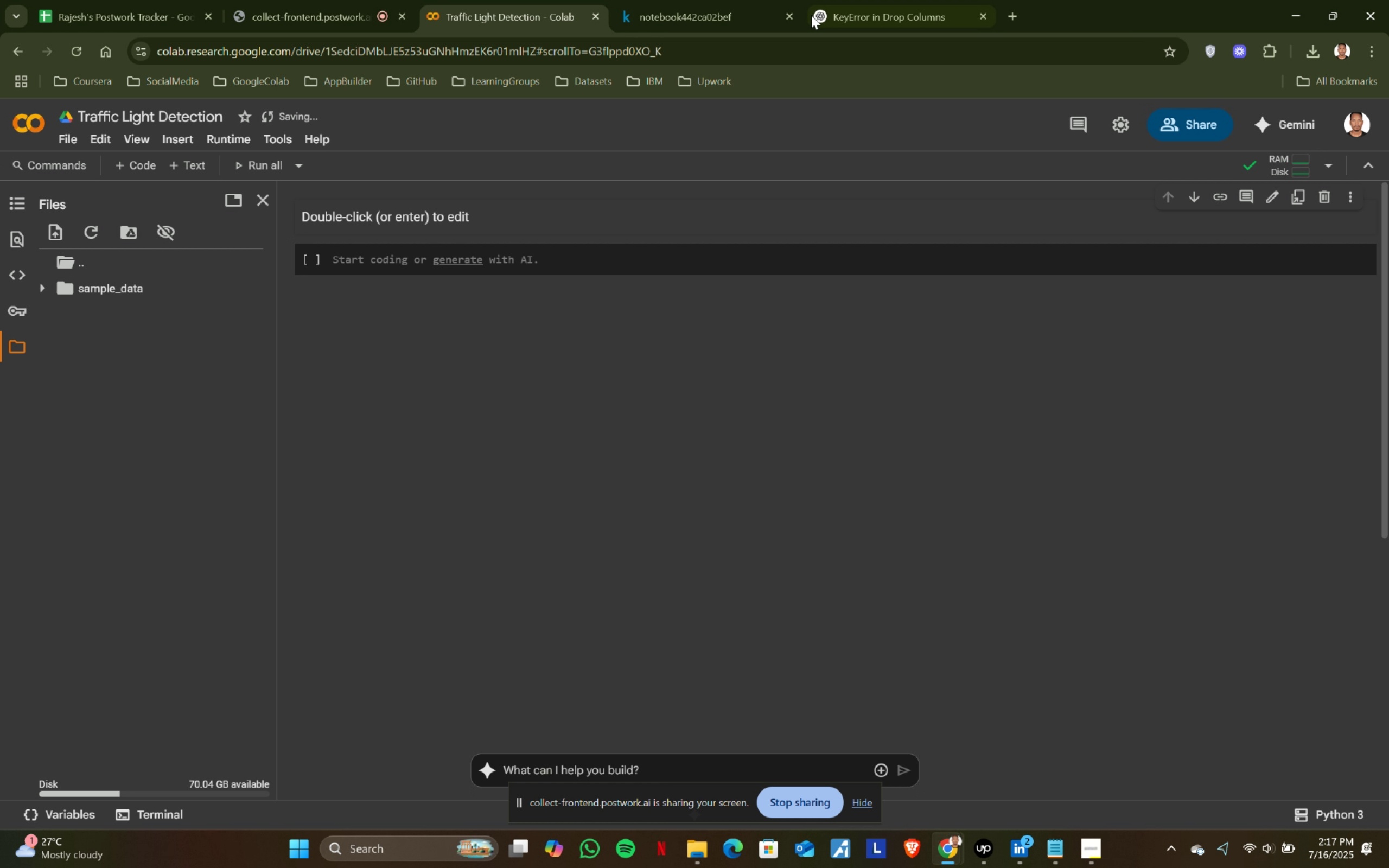 
left_click([851, 0])
 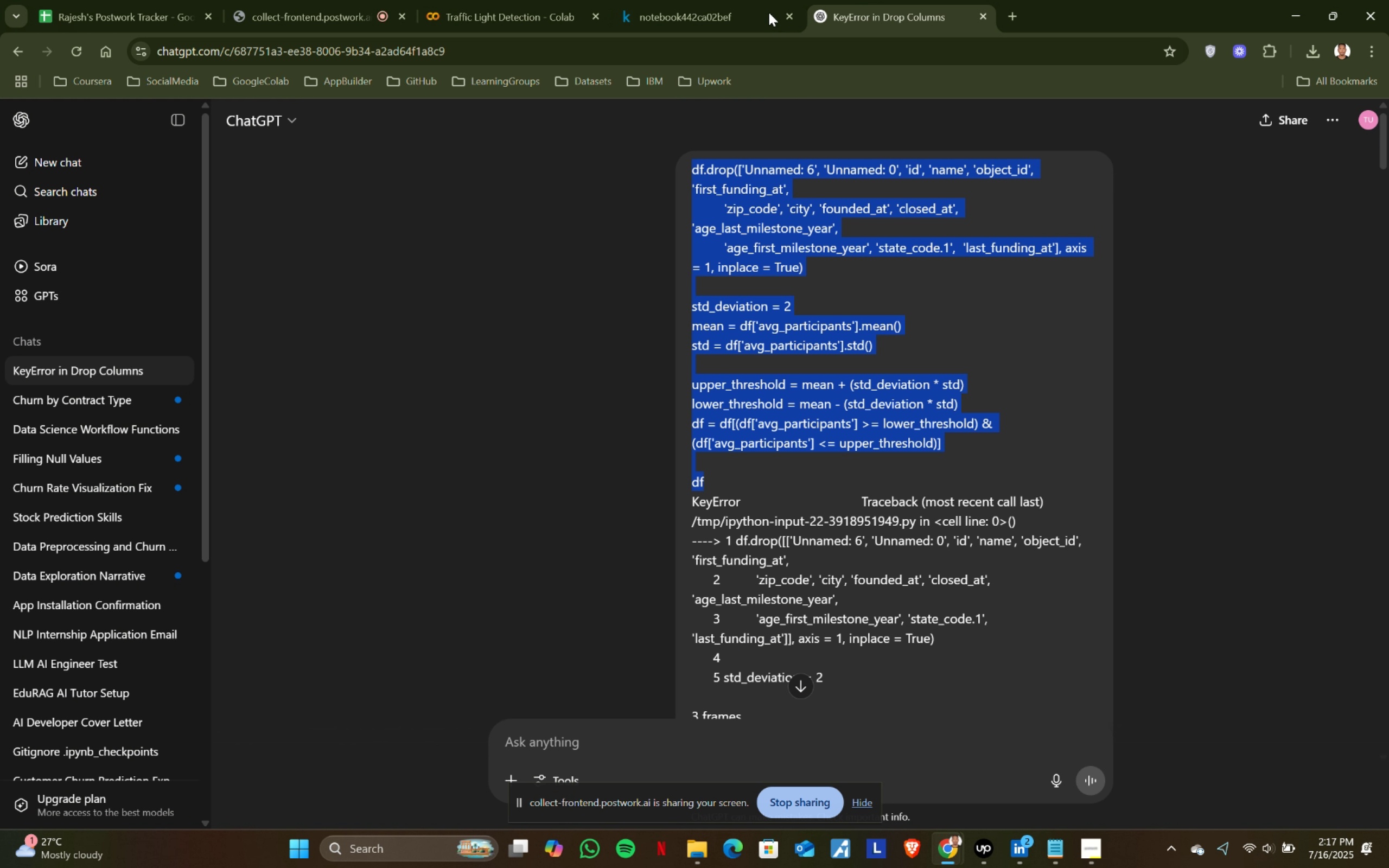 
left_click([738, 0])
 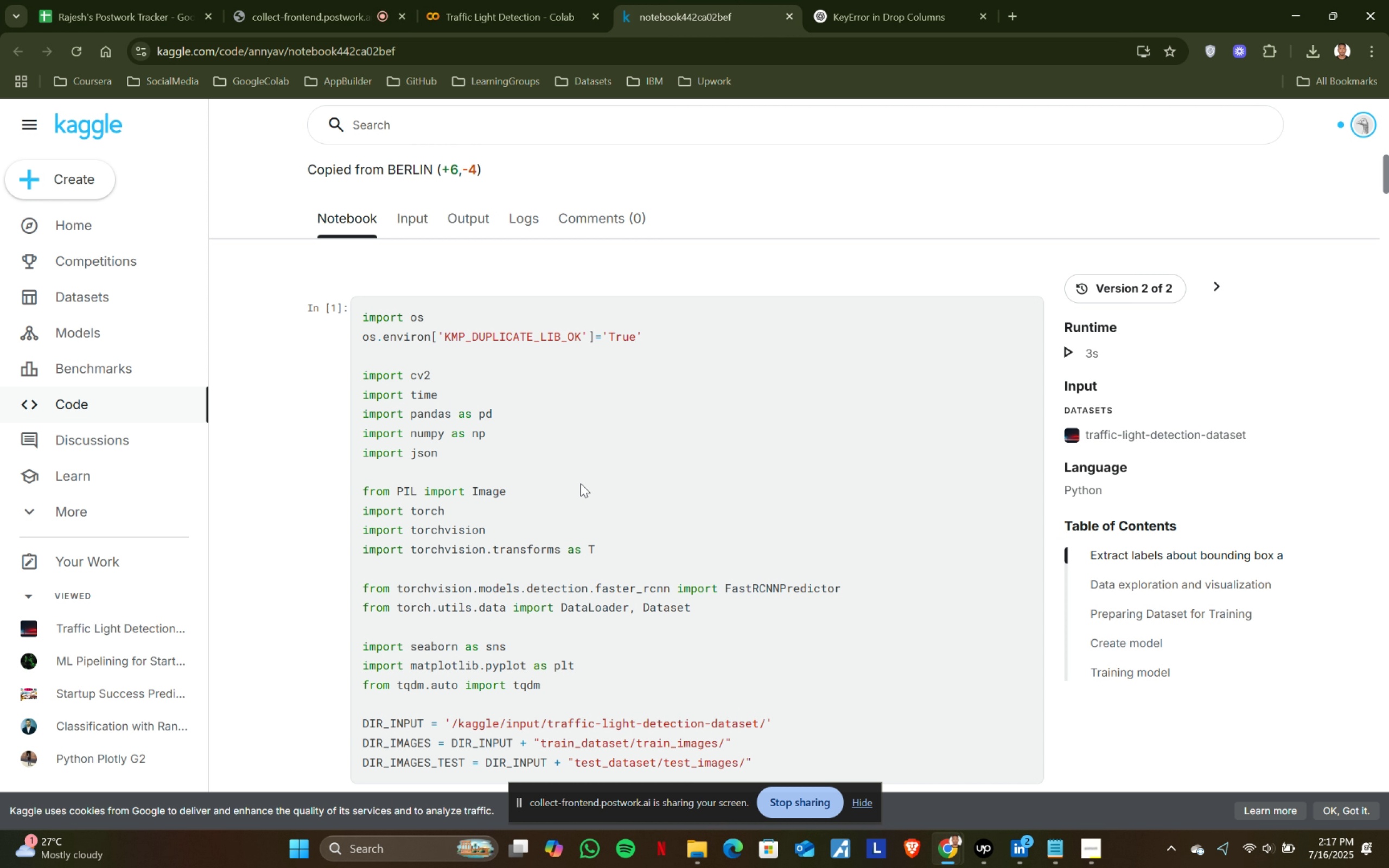 
scroll: coordinate [581, 483], scroll_direction: down, amount: 1.0
 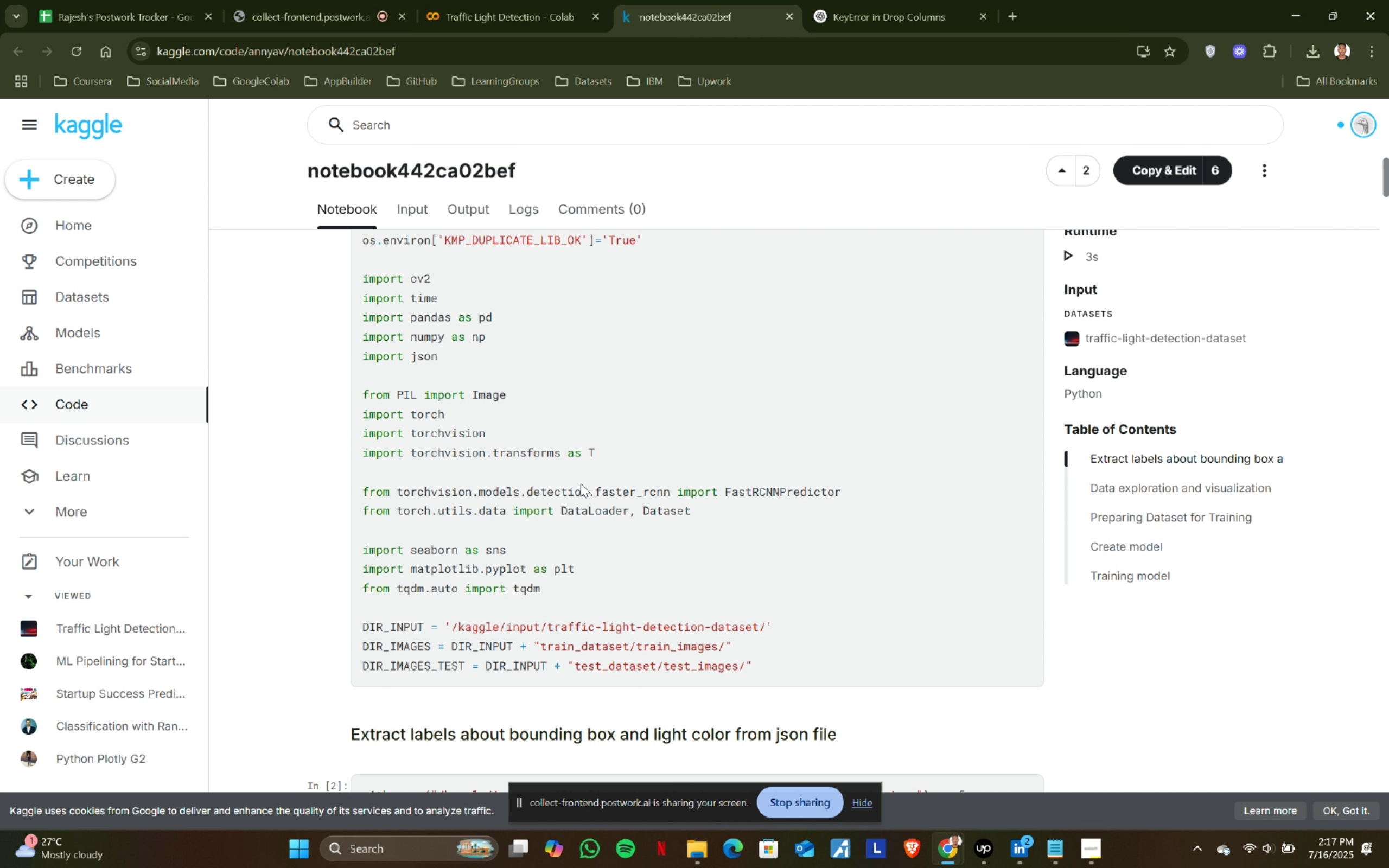 
wait(17.37)
 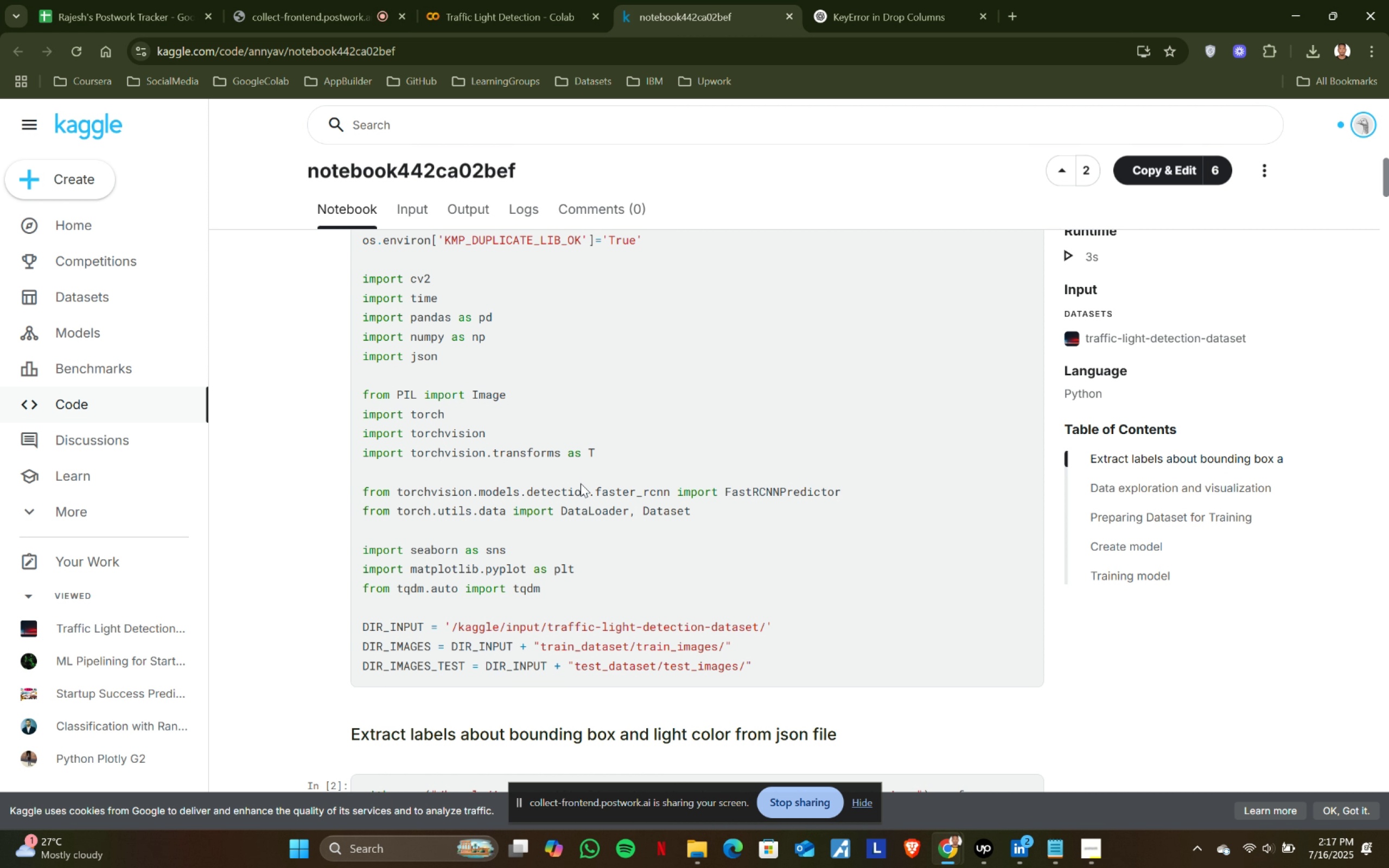 
scroll: coordinate [581, 483], scroll_direction: up, amount: 1.0
 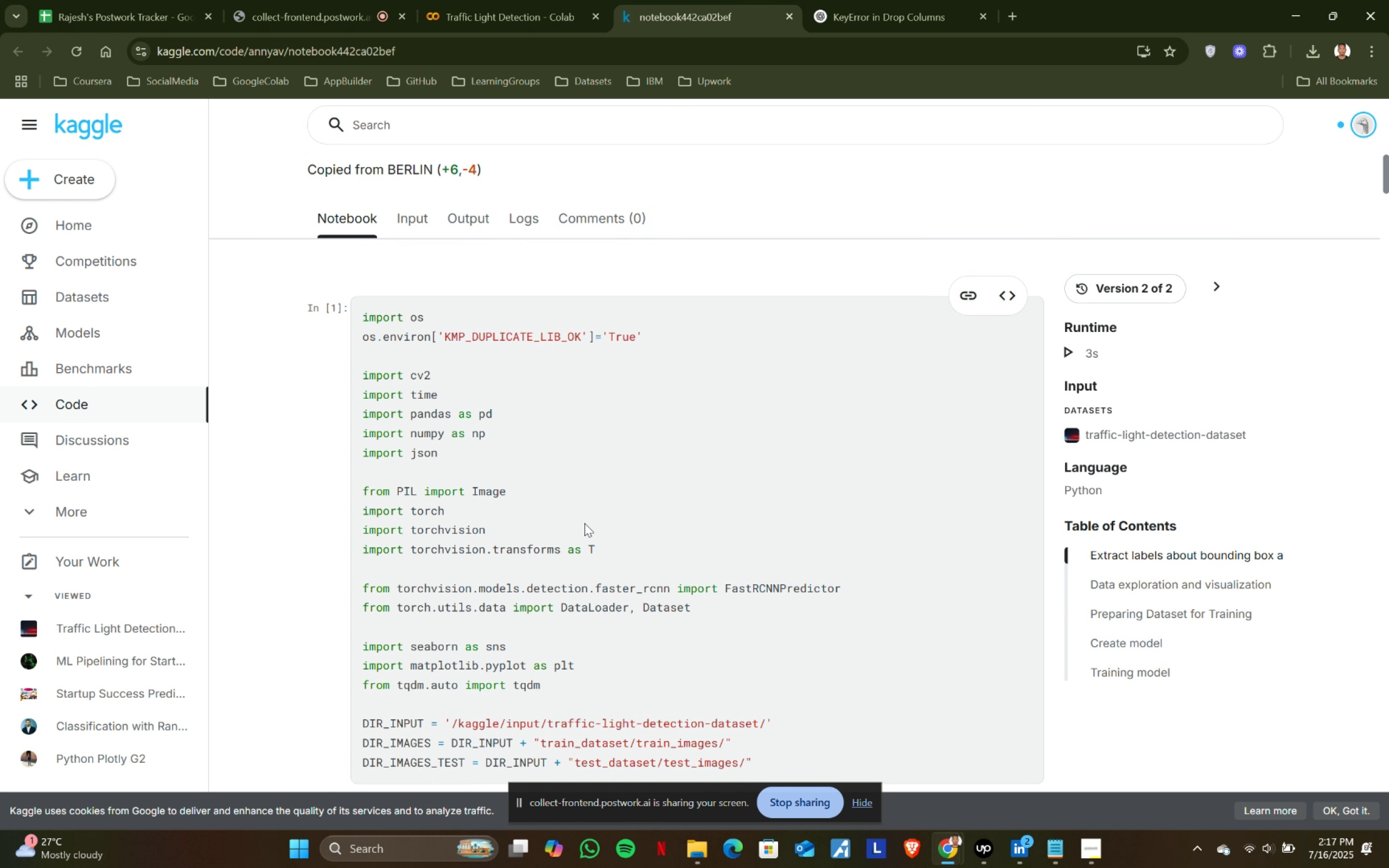 
left_click([891, 0])
 